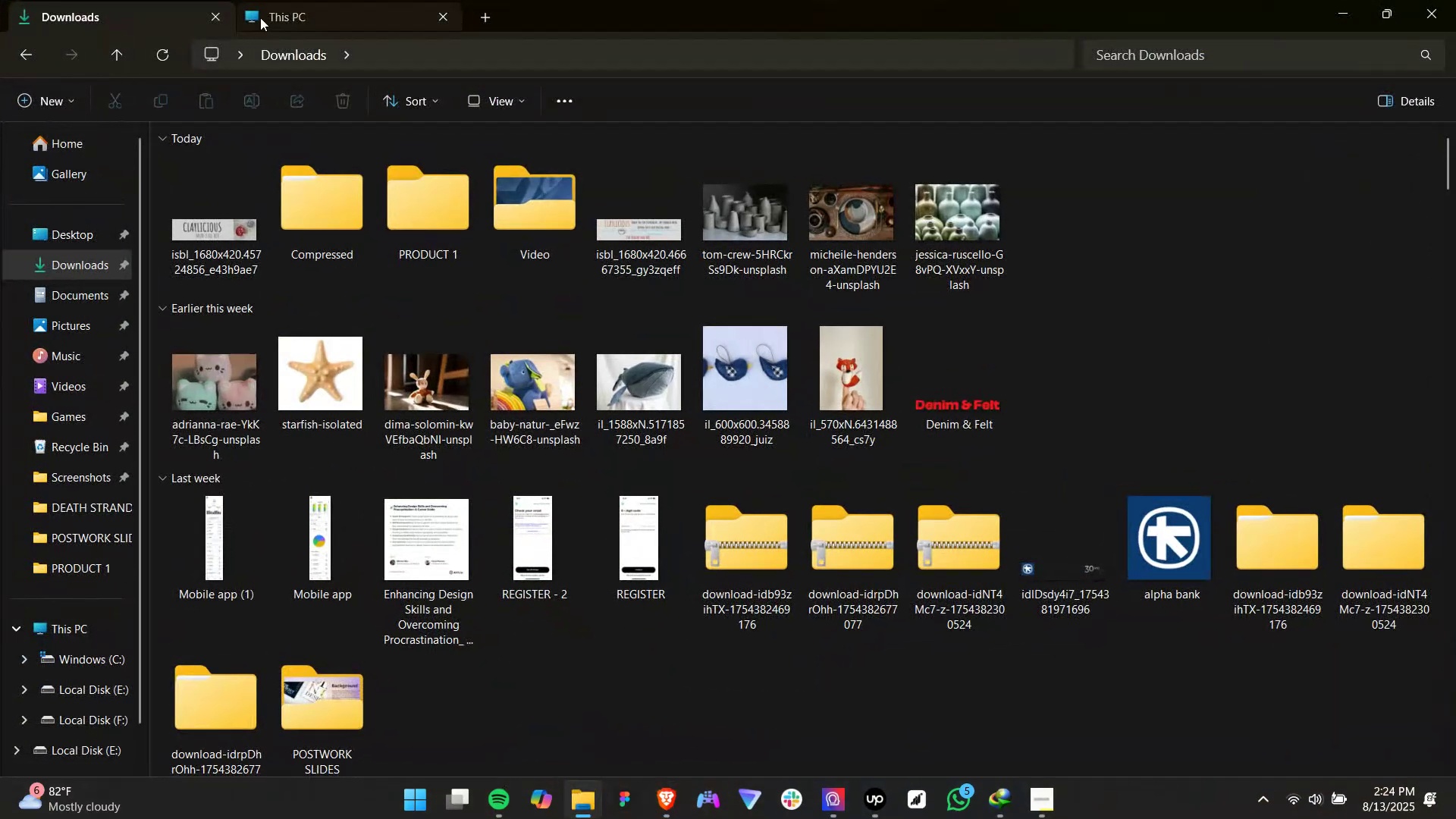 
left_click([296, 11])
 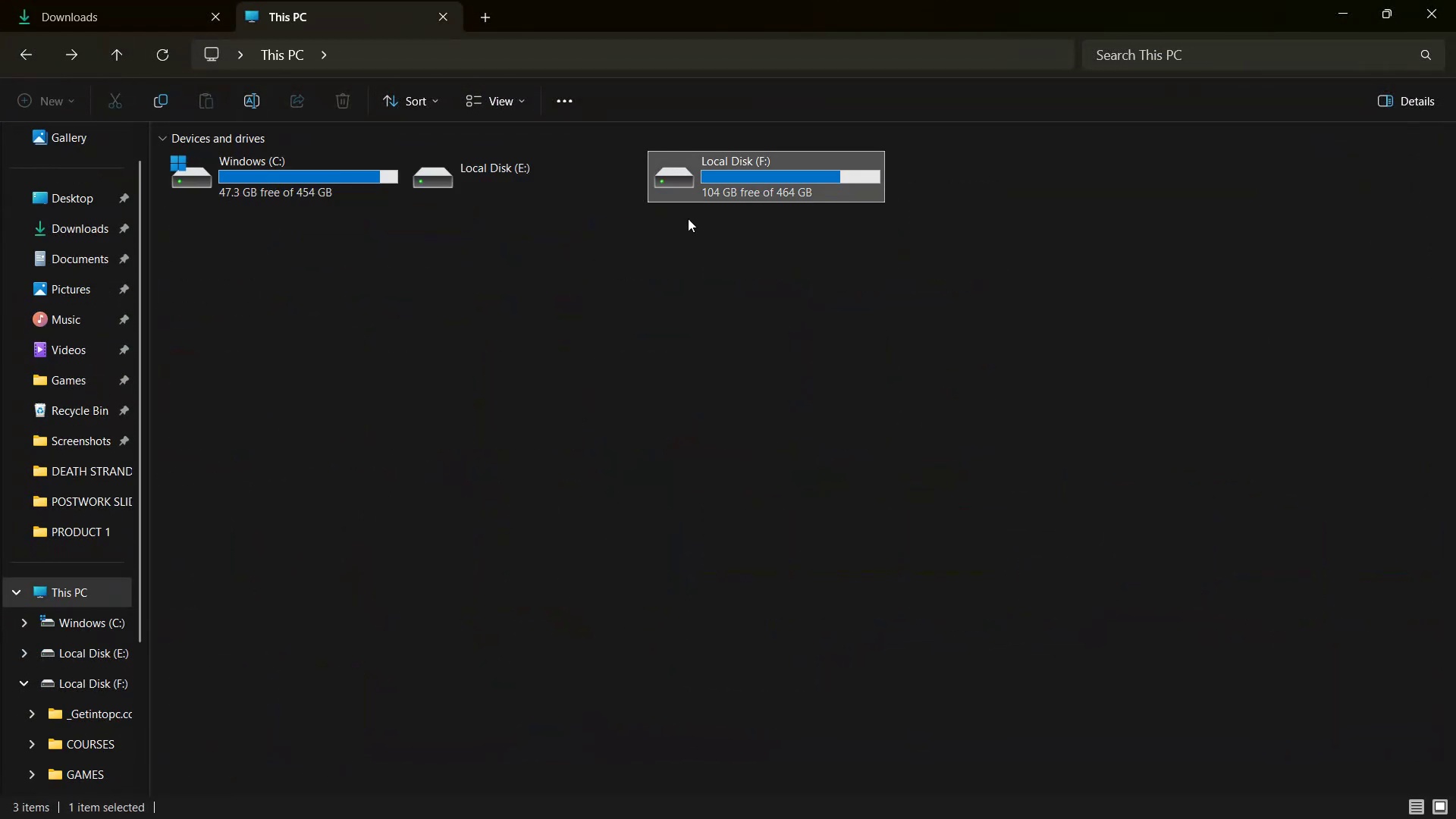 
right_click([659, 284])
 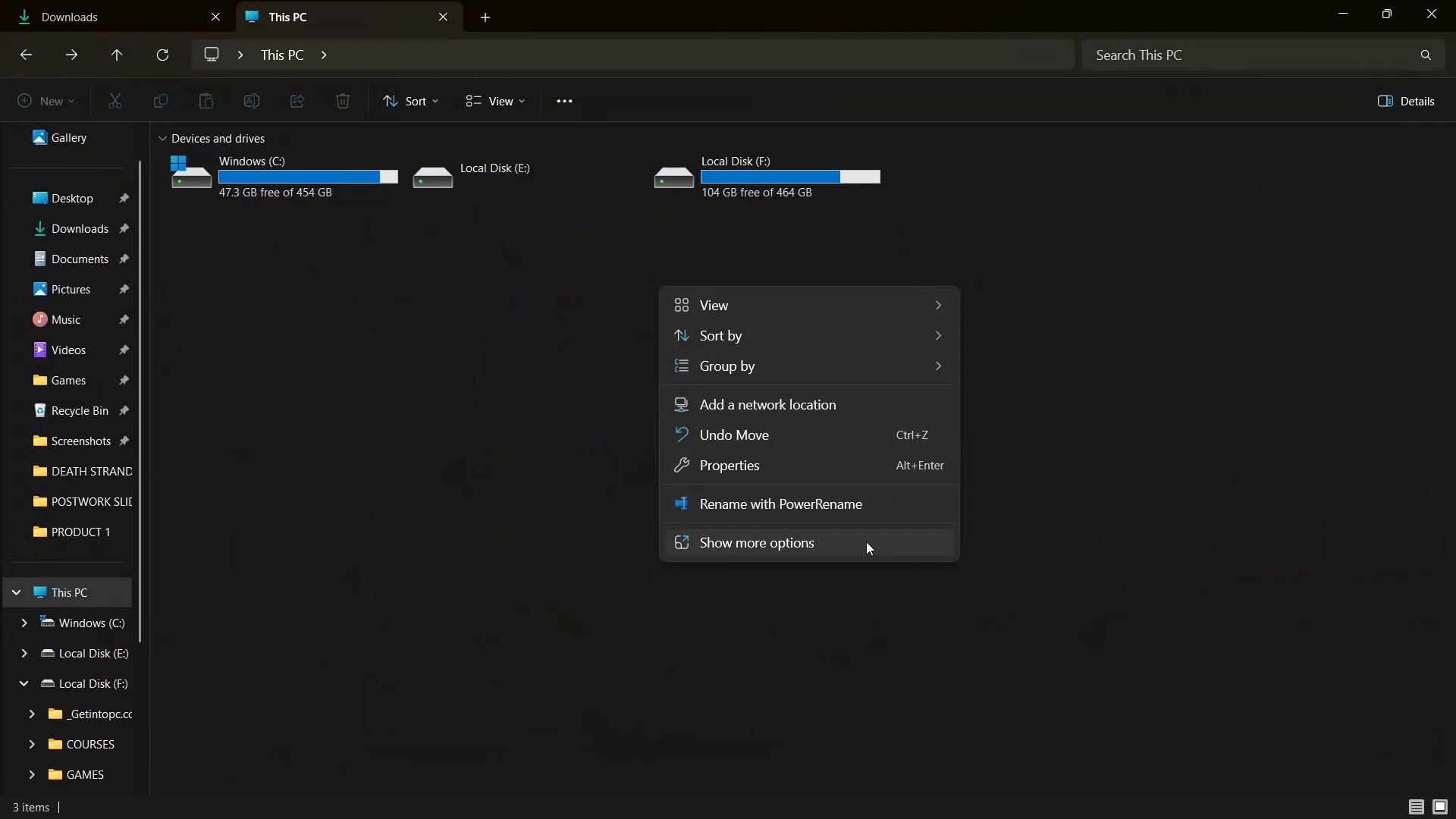 
left_click([866, 541])
 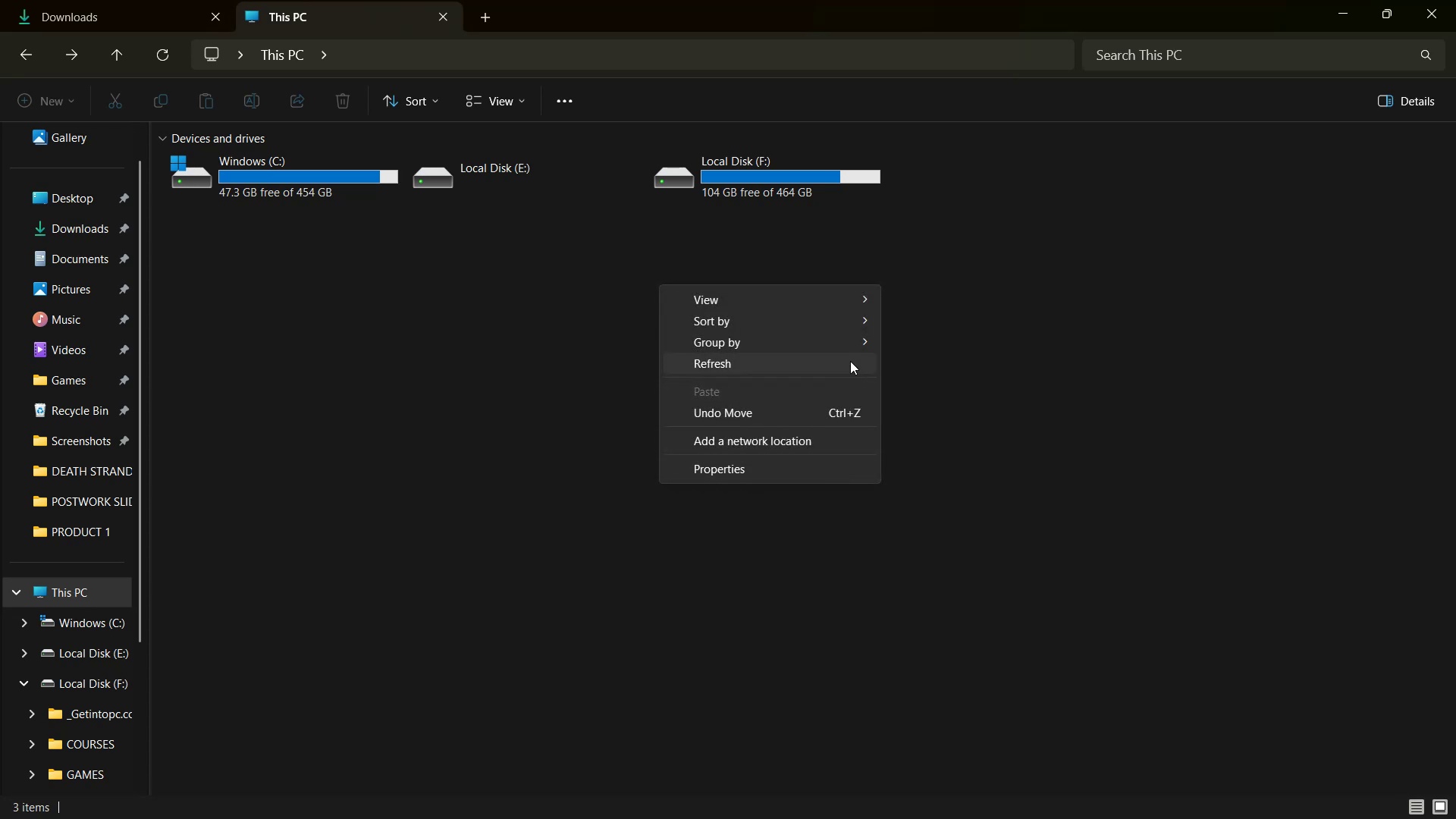 
left_click([850, 360])
 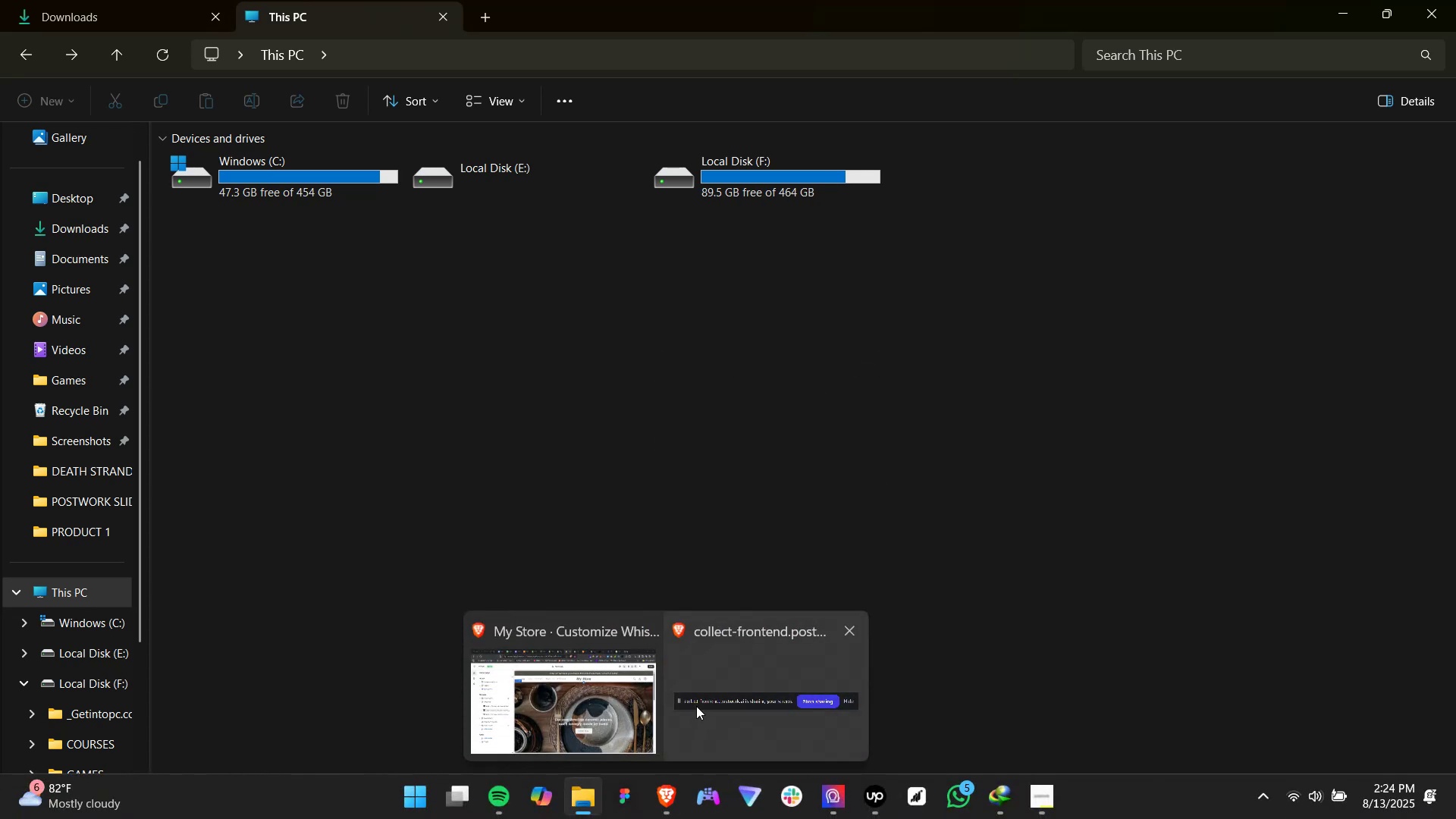 
left_click([605, 691])
 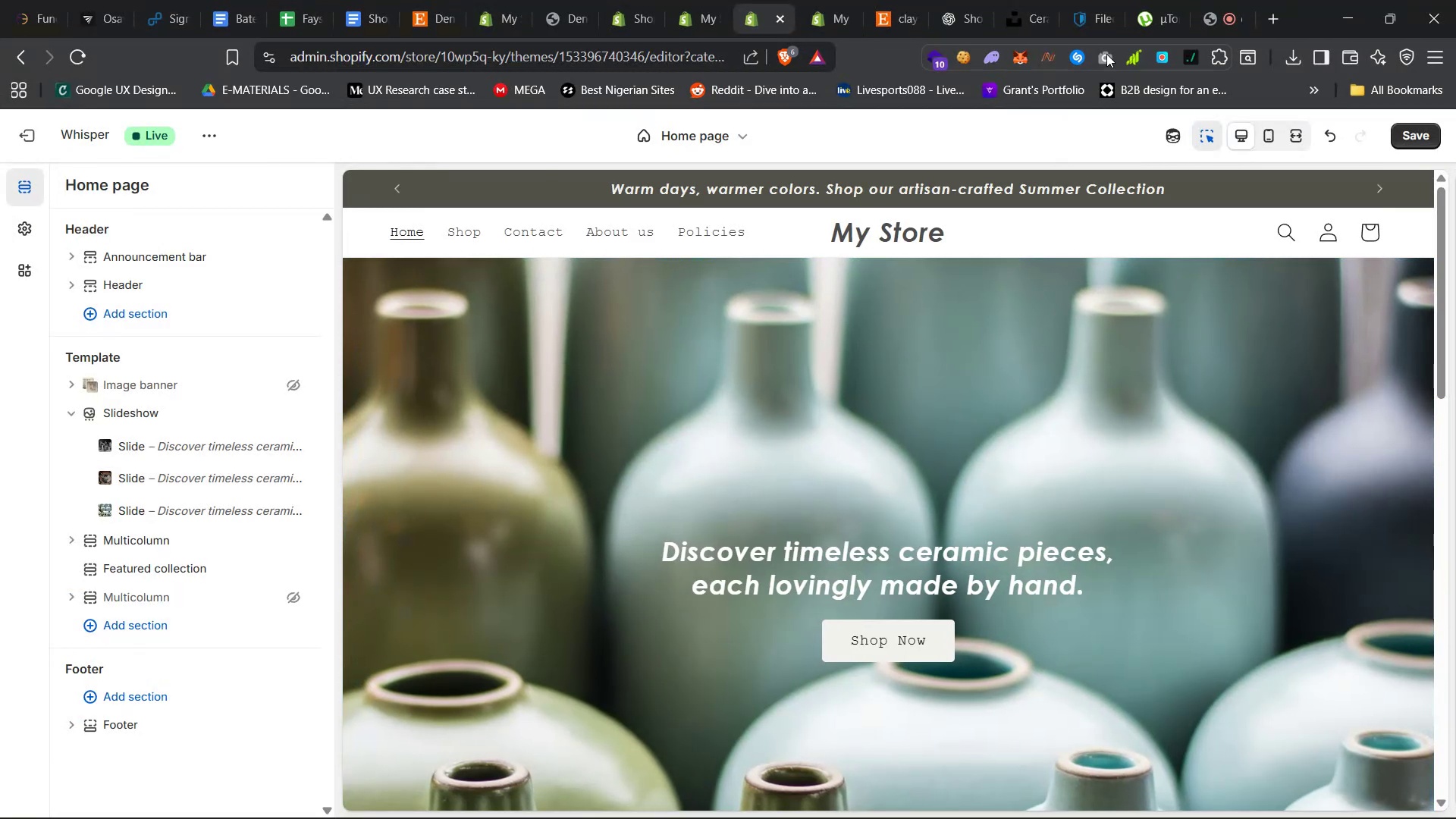 
left_click([1144, 0])
 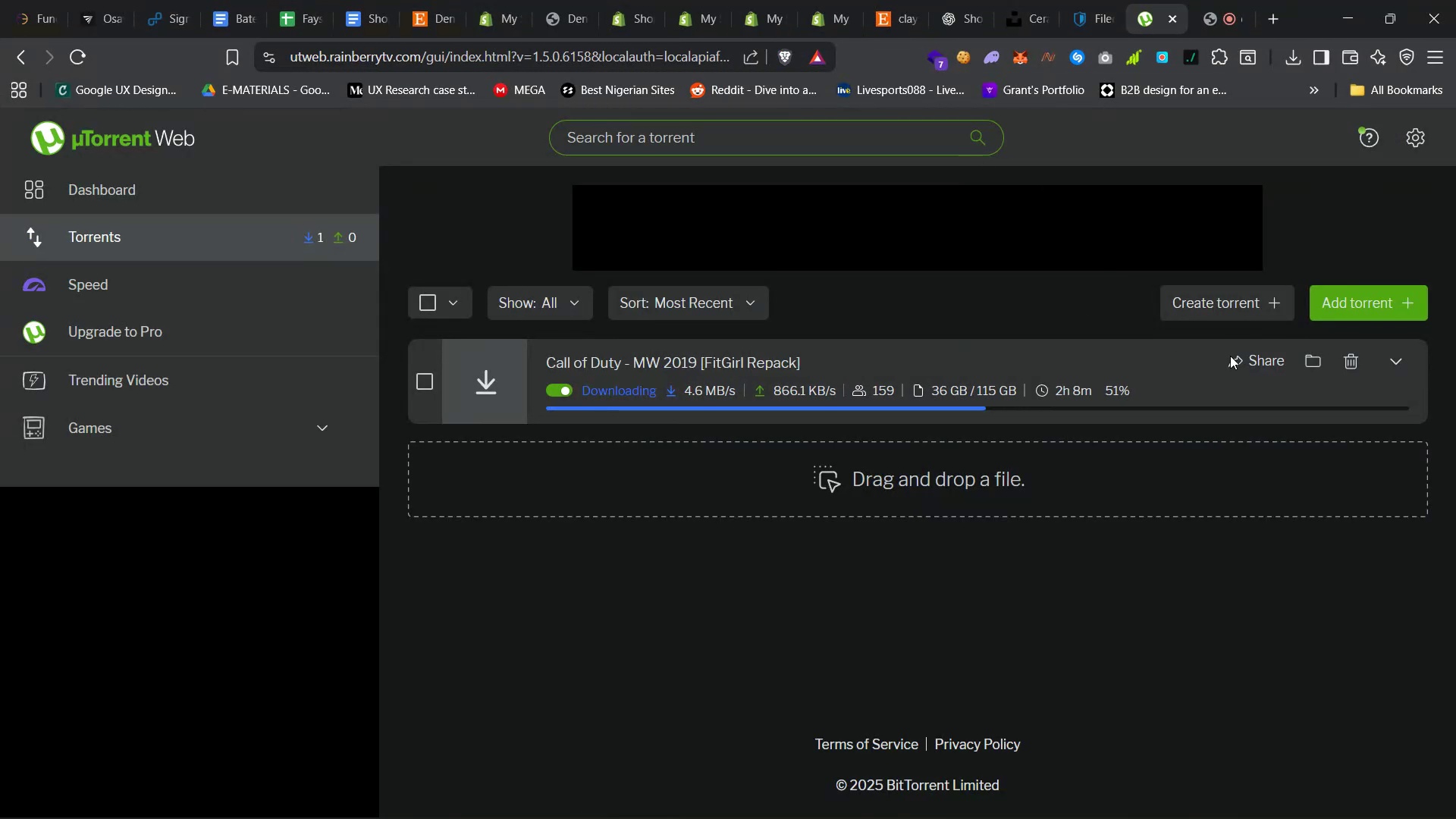 
left_click([1404, 362])
 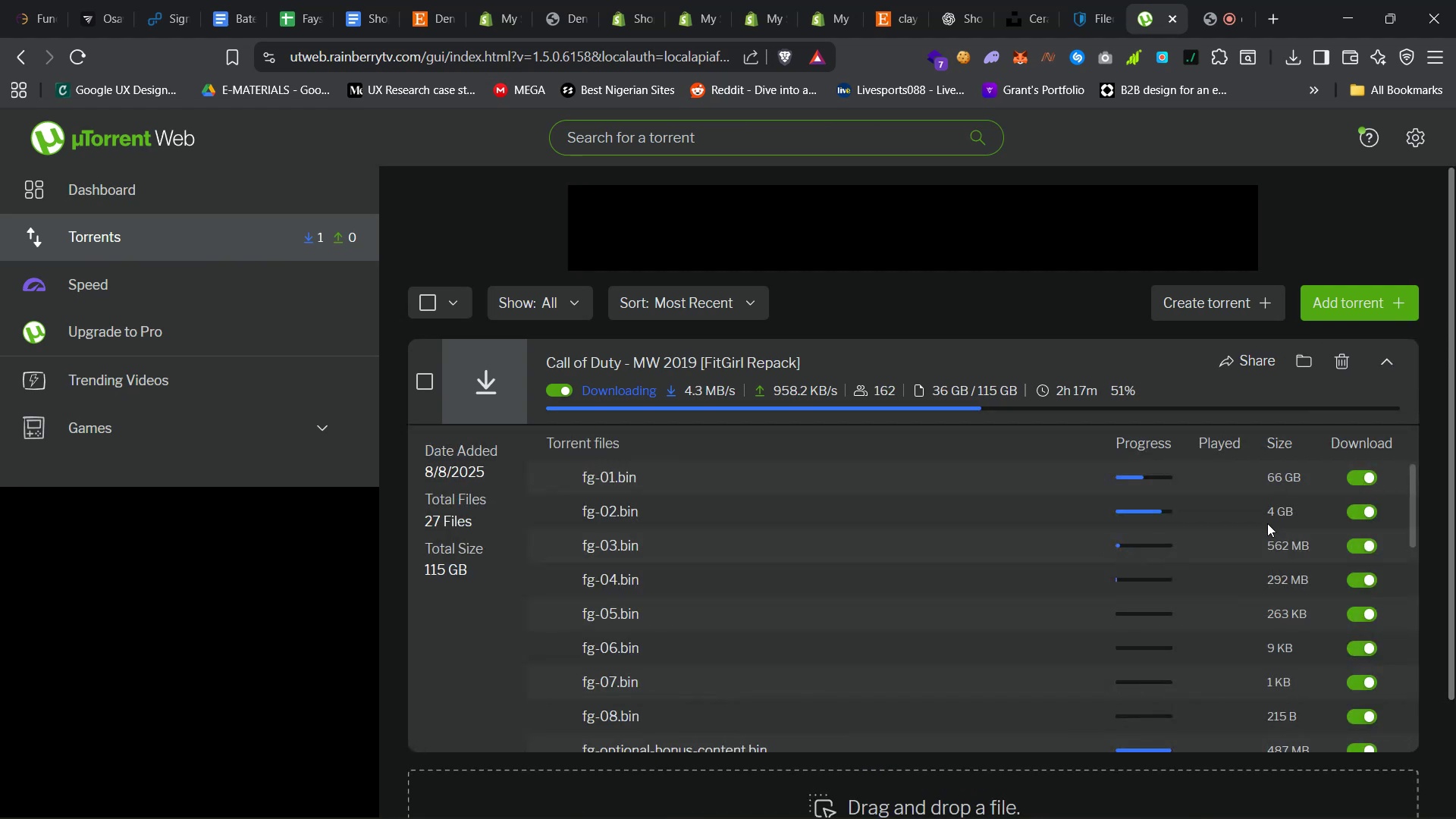 
scroll: coordinate [1267, 523], scroll_direction: down, amount: 28.0
 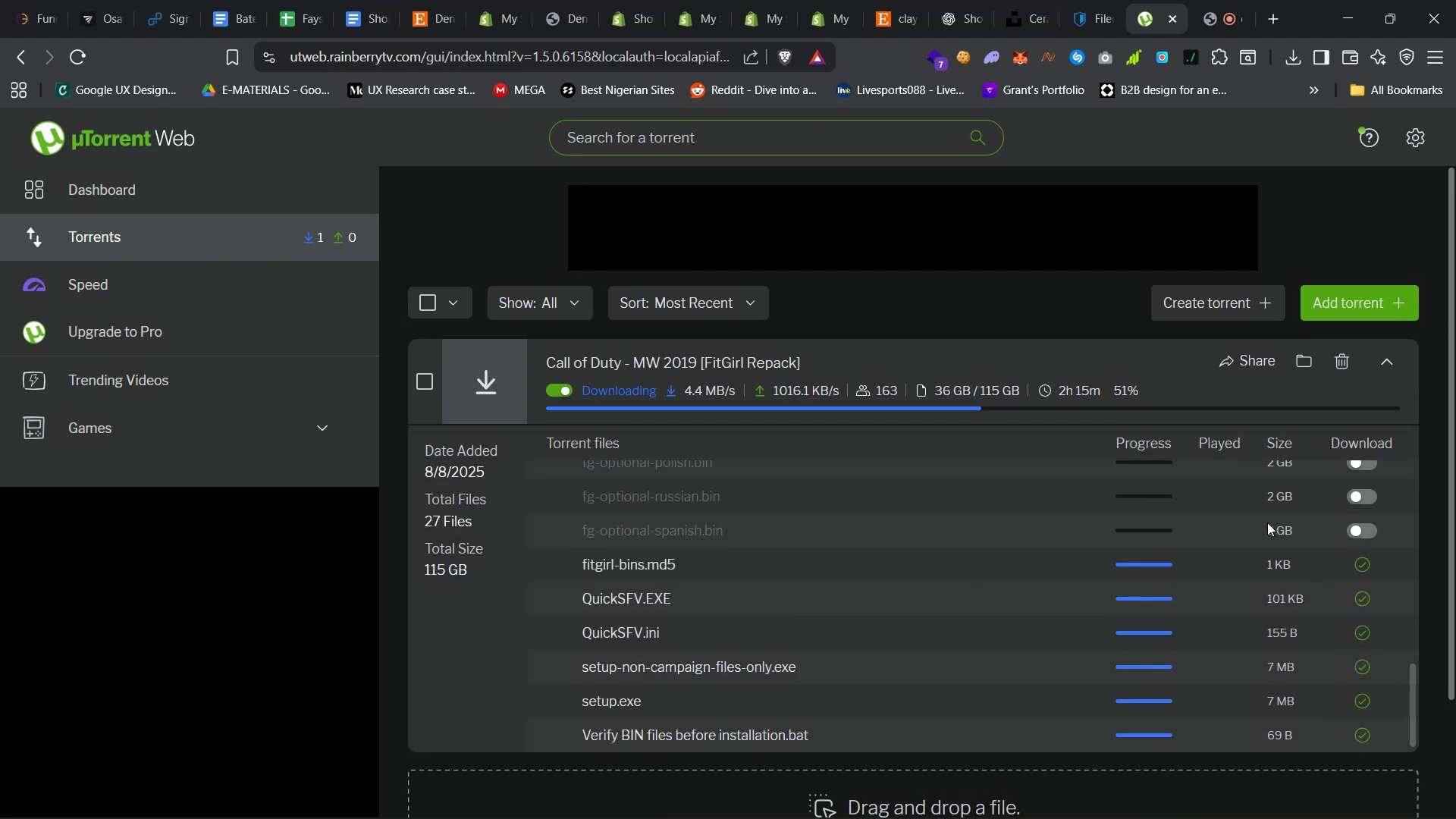 
scroll: coordinate [1246, 530], scroll_direction: up, amount: 21.0
 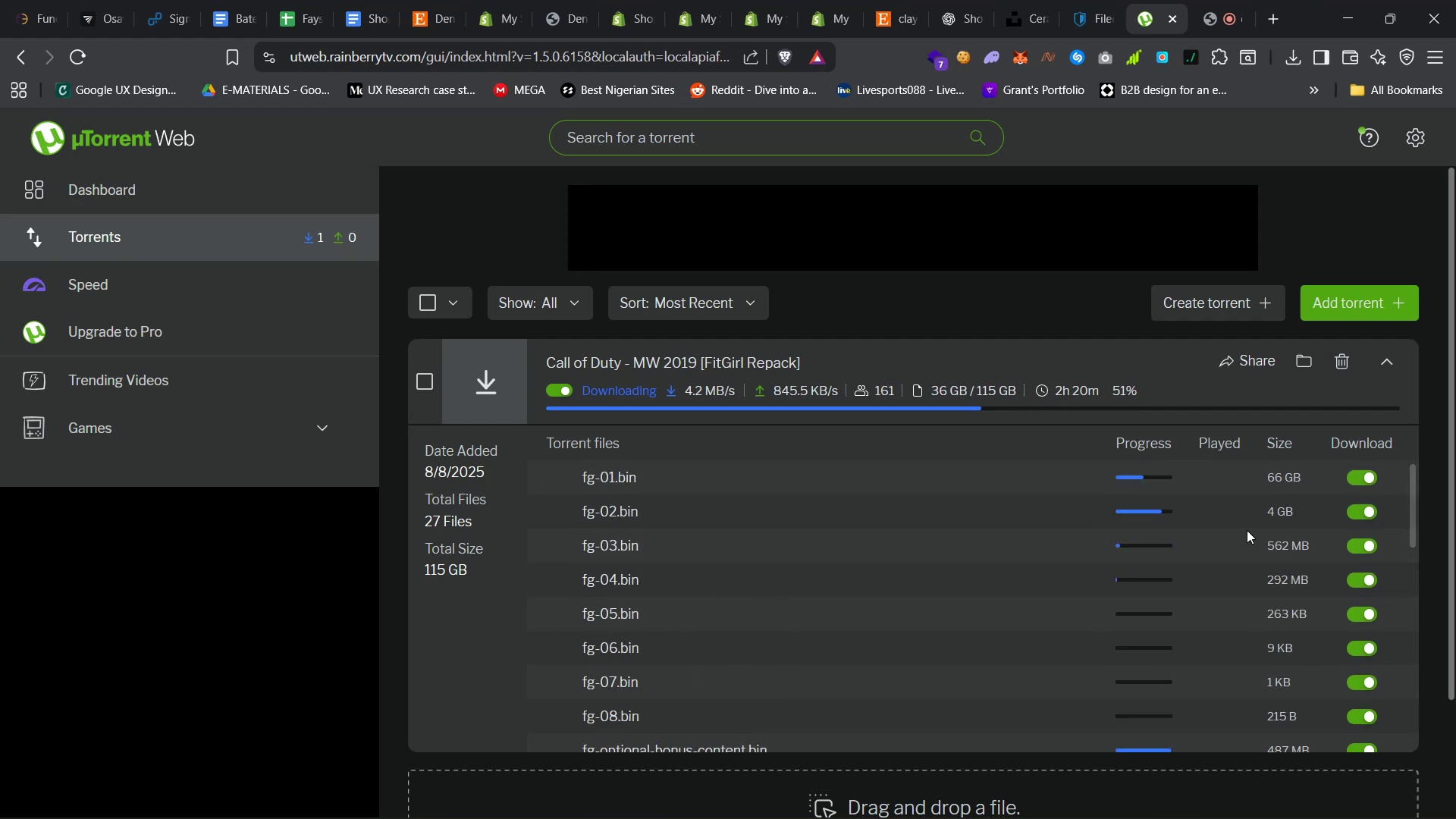 
wait(5.53)
 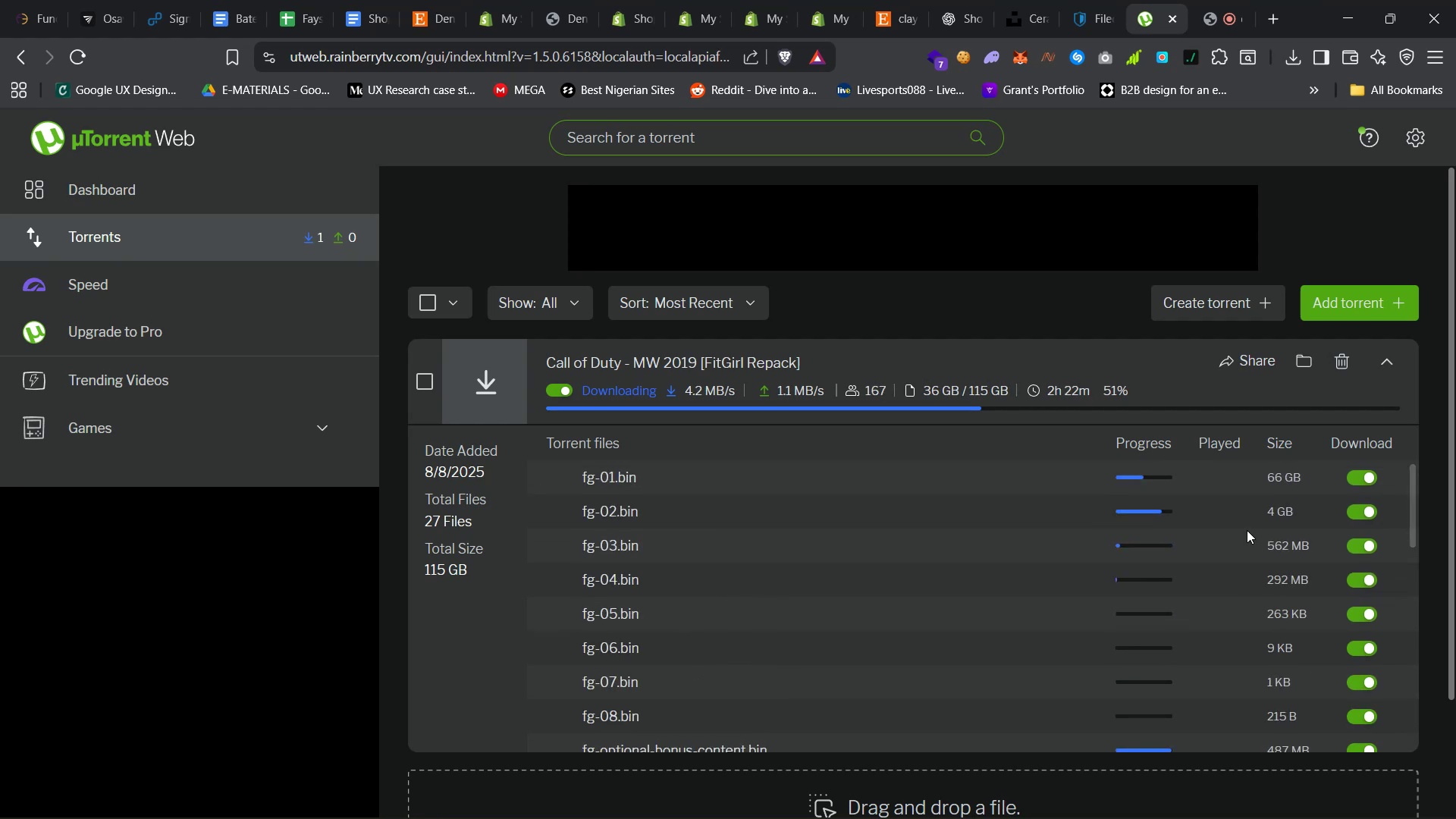 
mouse_move([1392, 381])
 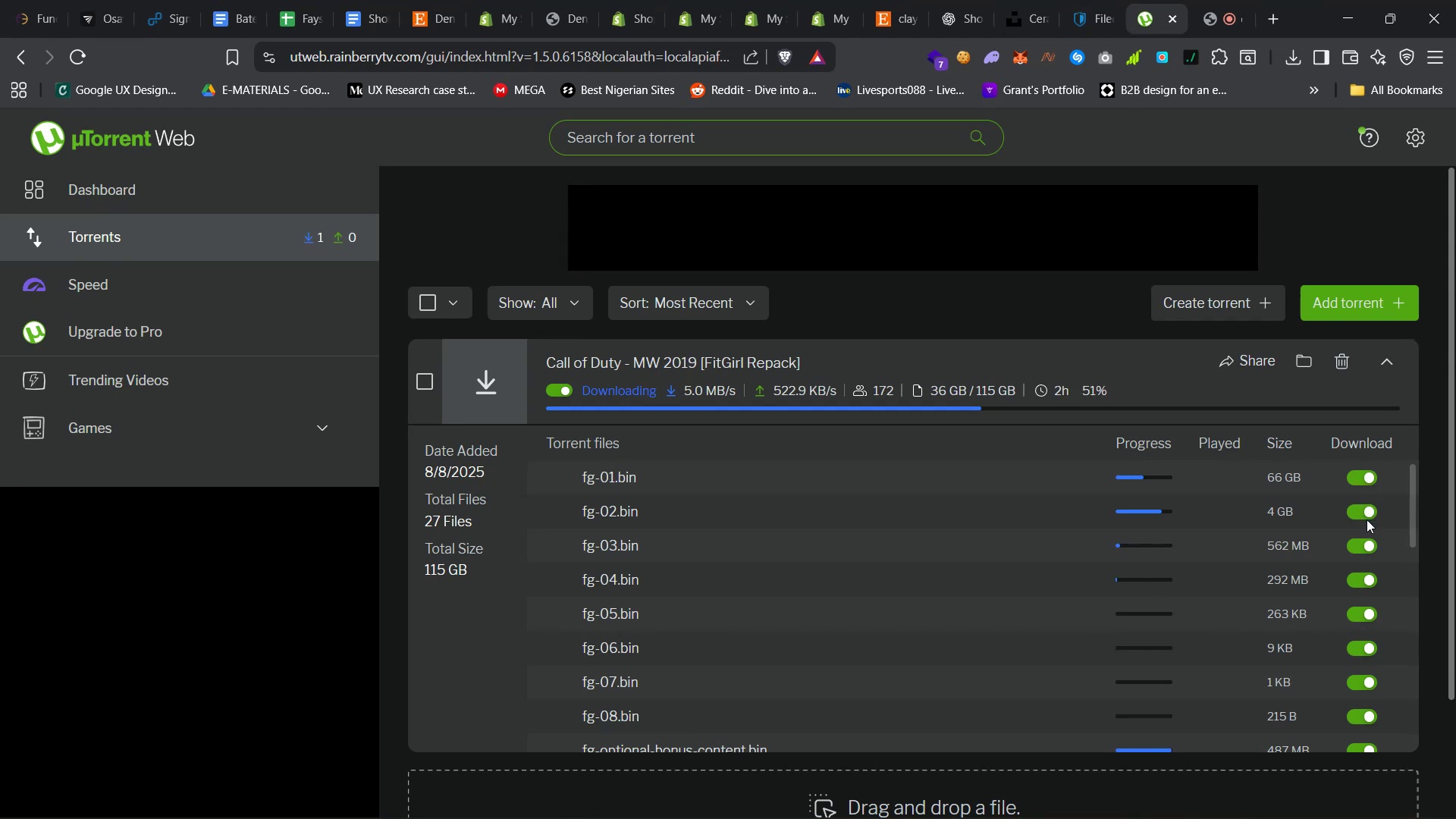 
left_click([1367, 515])
 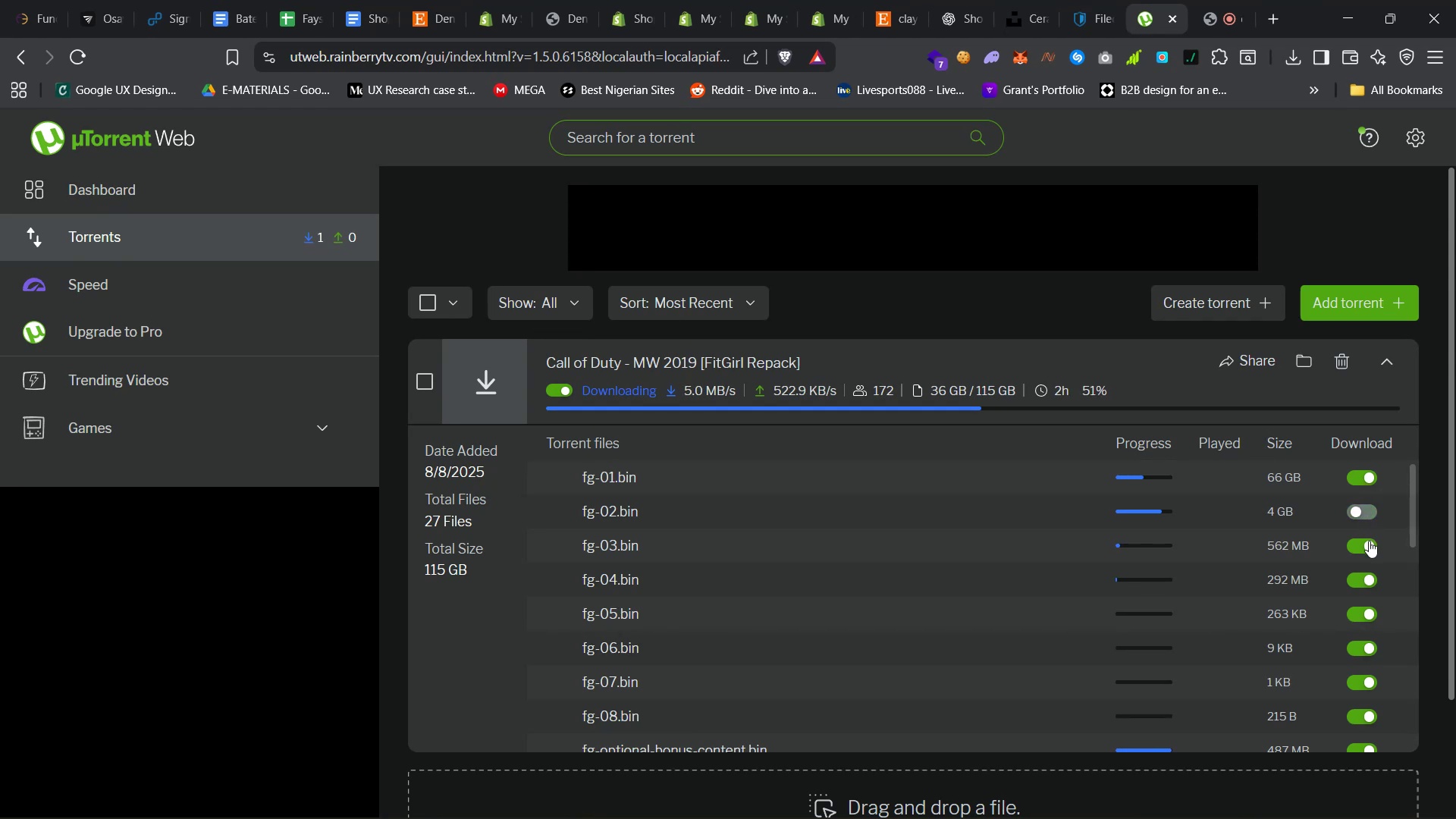 
left_click([1369, 541])
 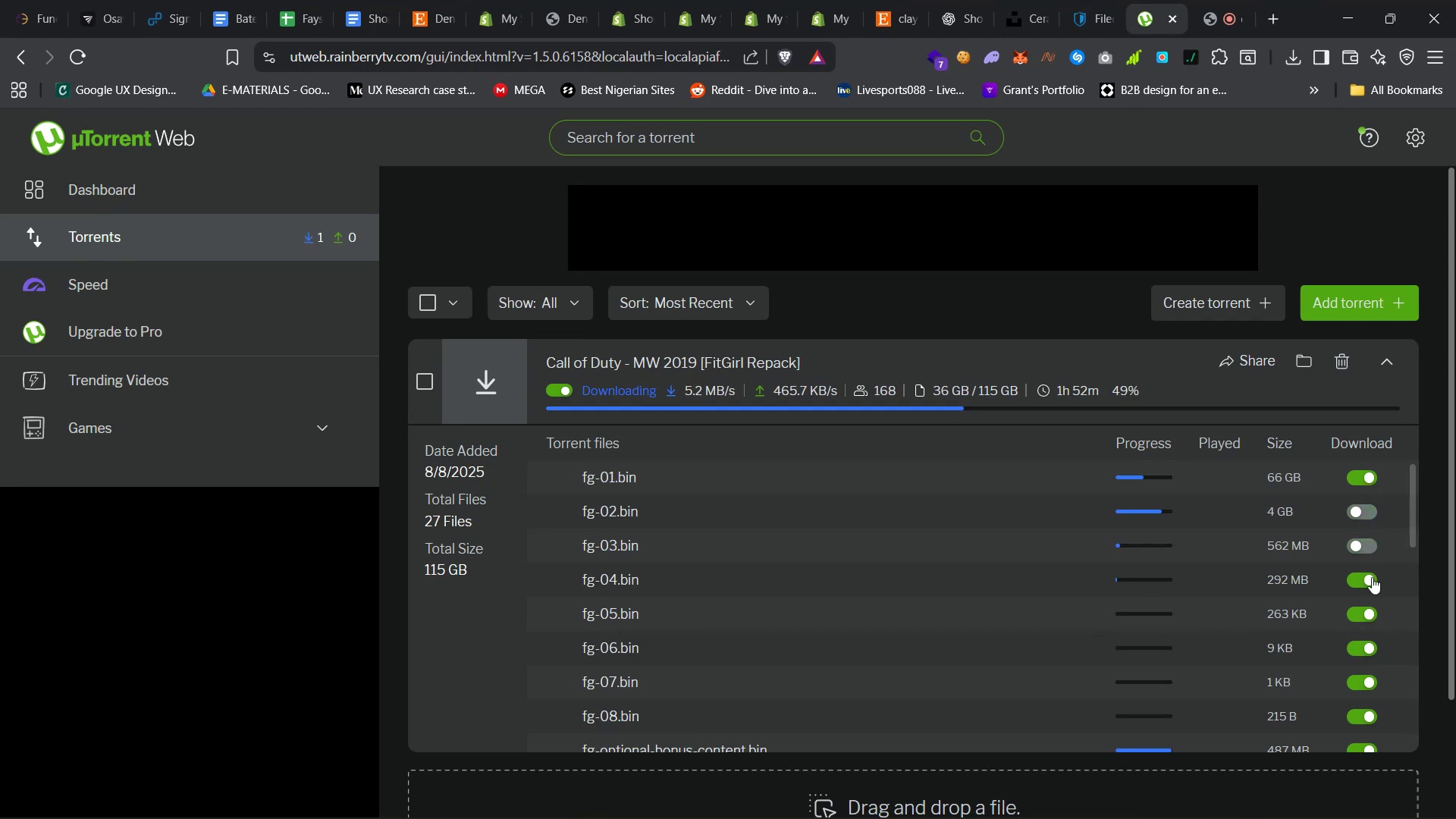 
left_click([1372, 577])
 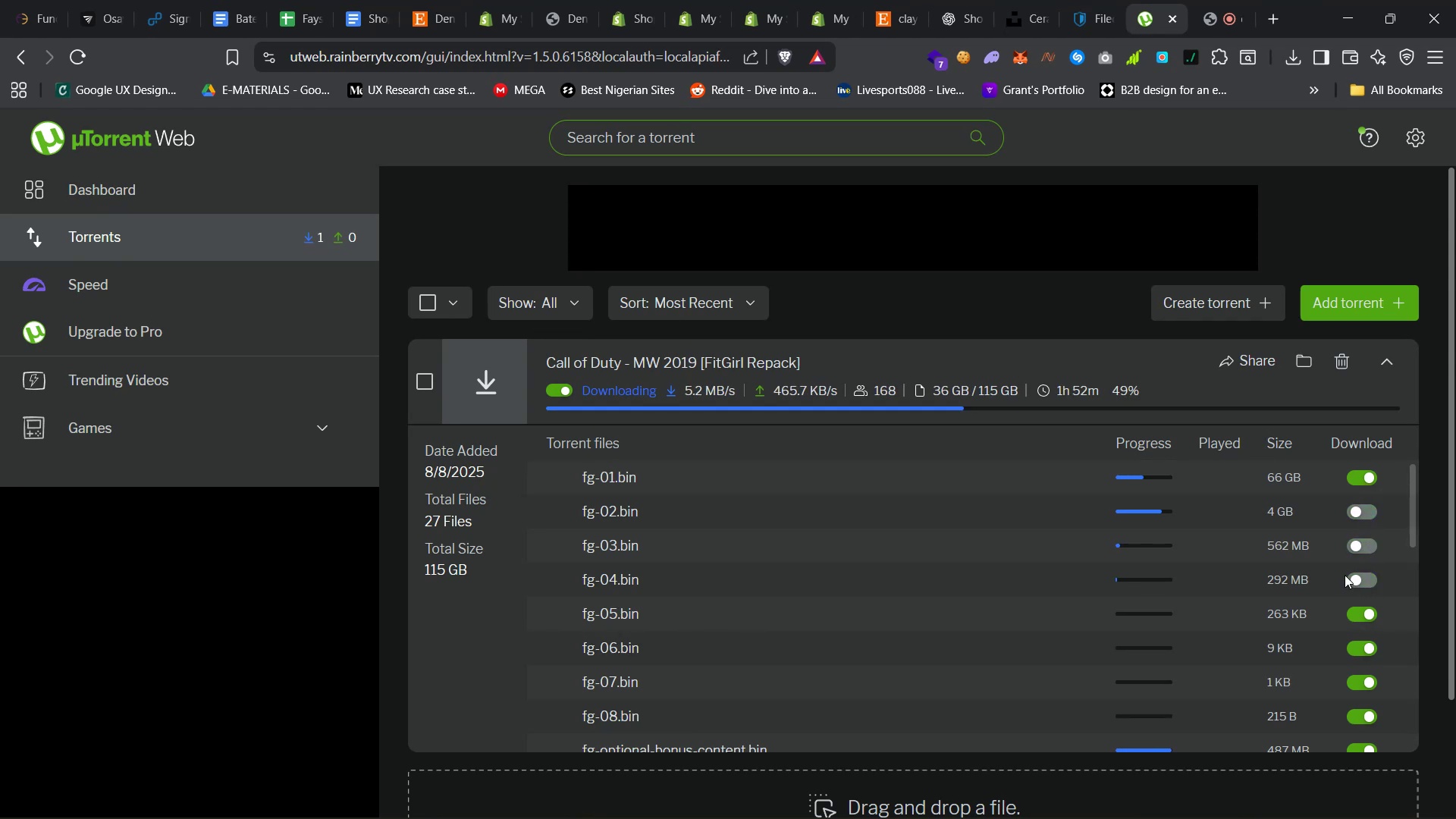 
scroll: coordinate [1345, 575], scroll_direction: down, amount: 6.0
 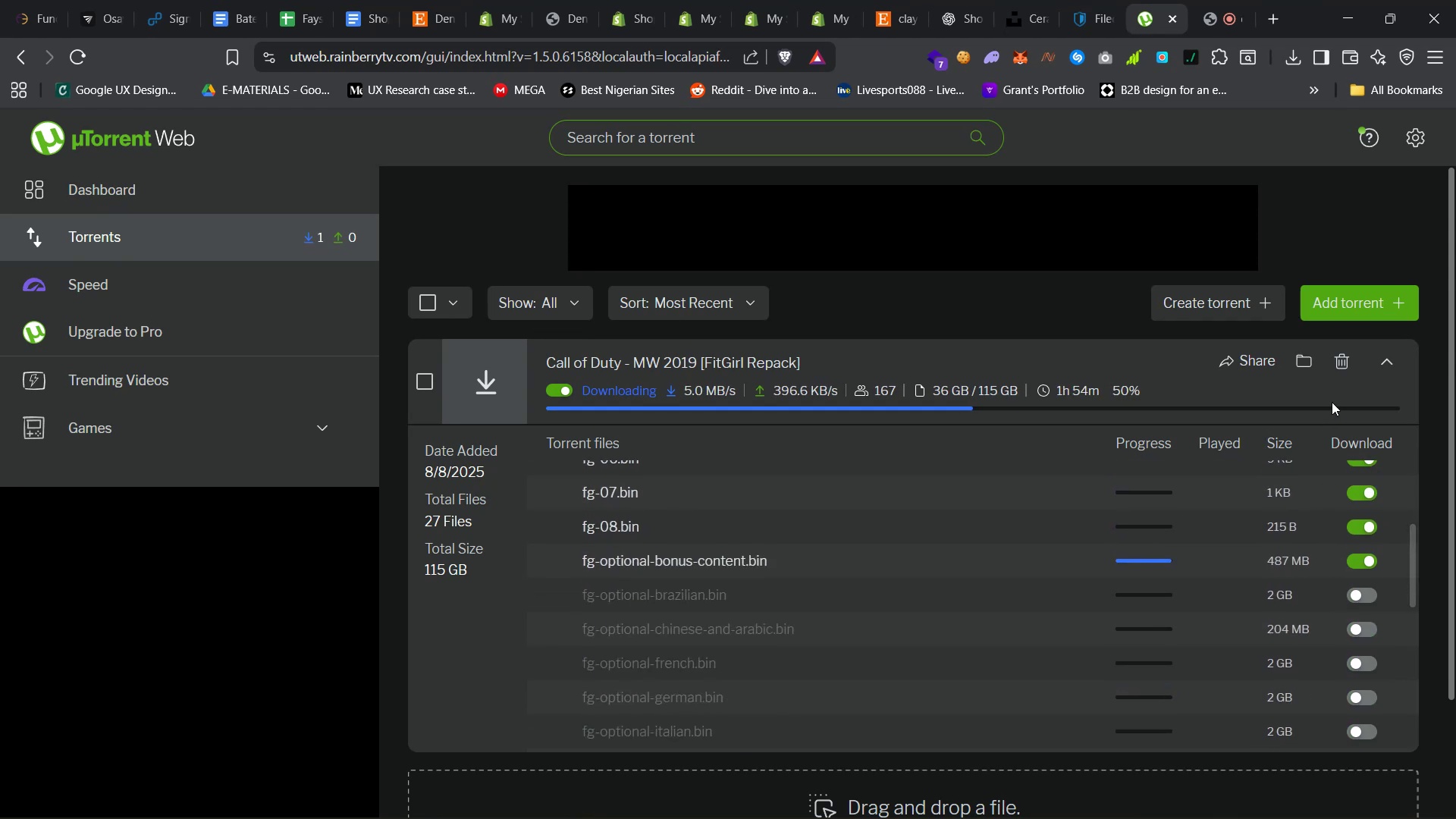 
left_click([1388, 363])
 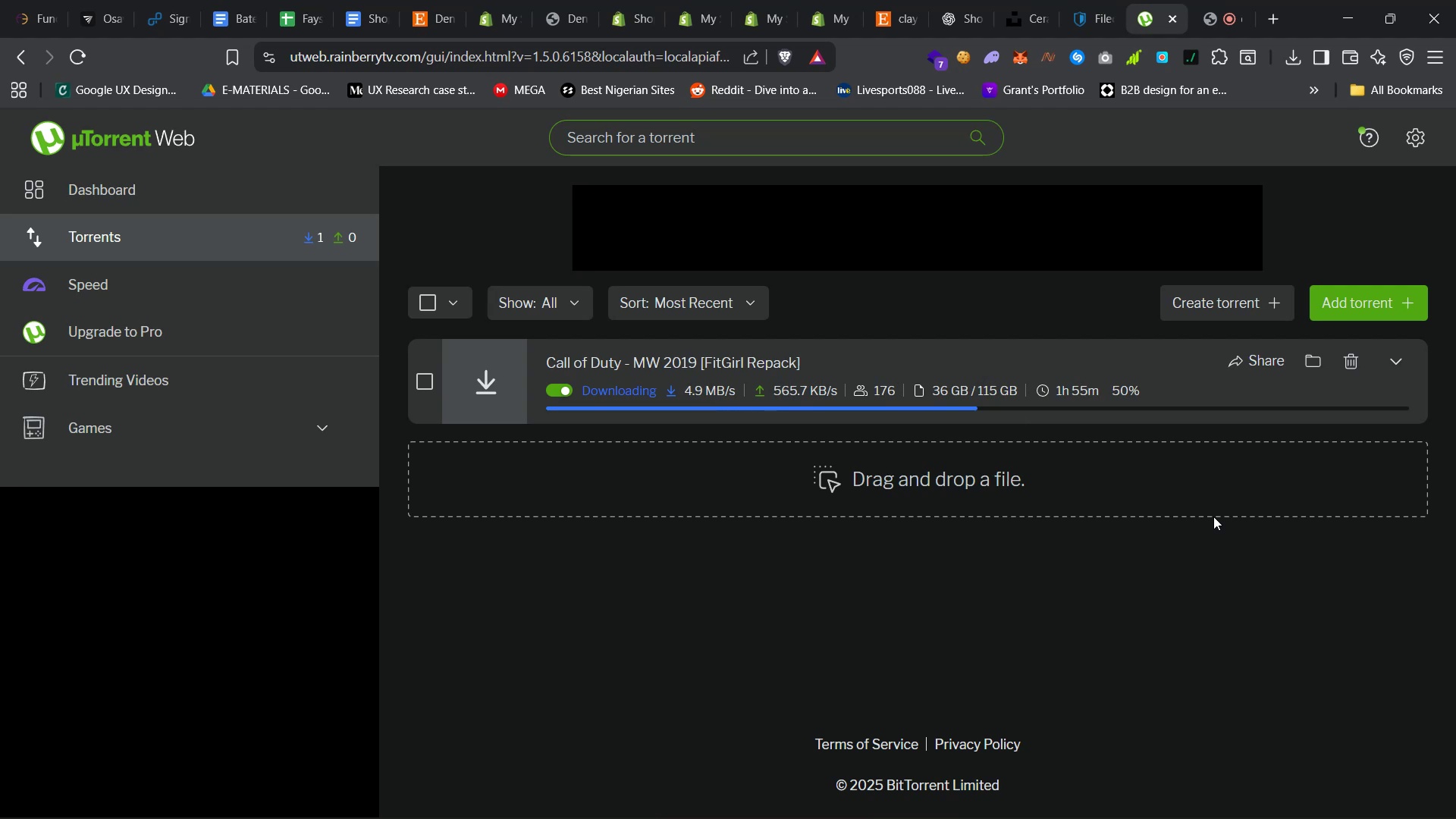 
wait(18.64)
 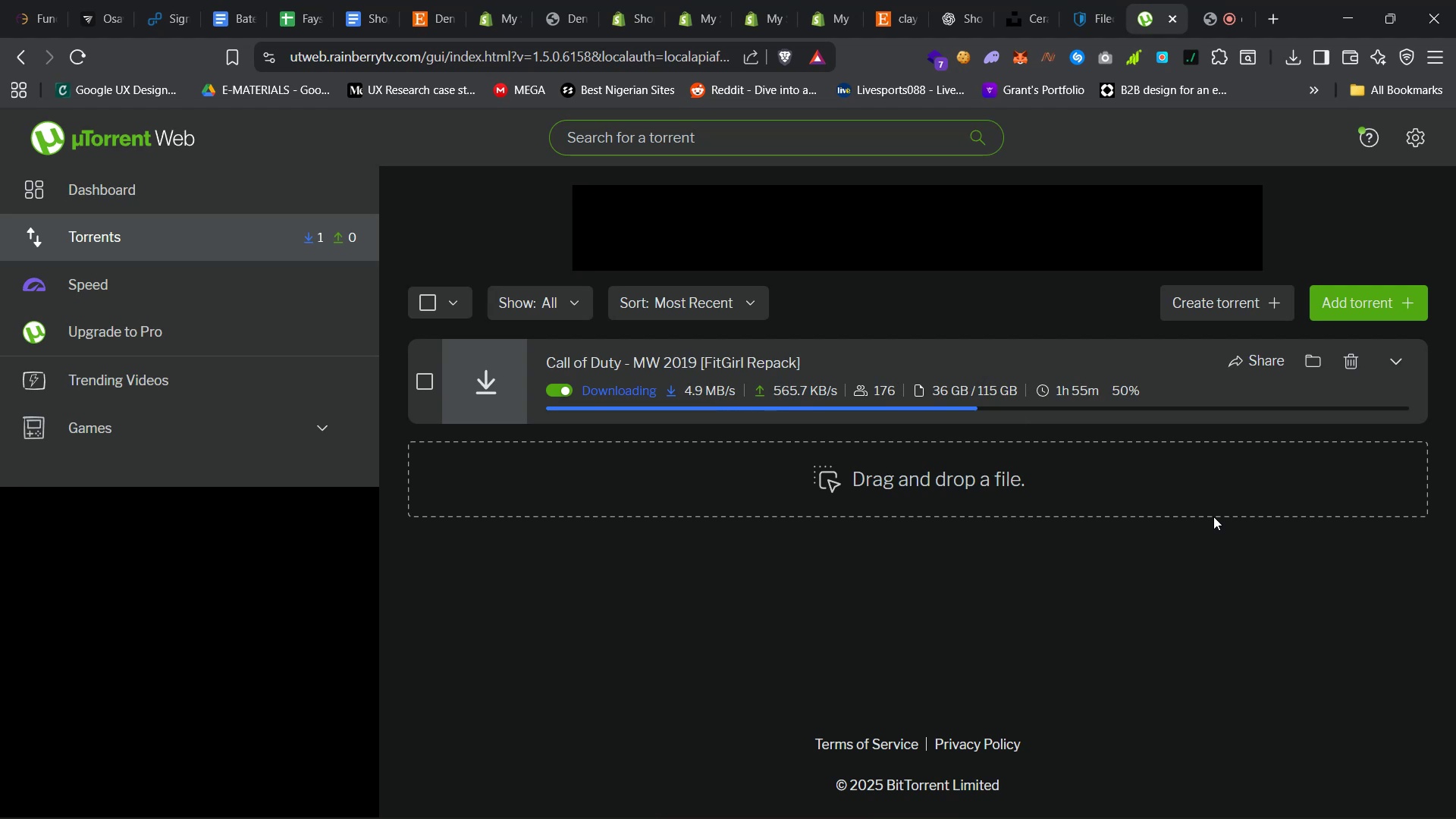 
left_click([836, 0])
 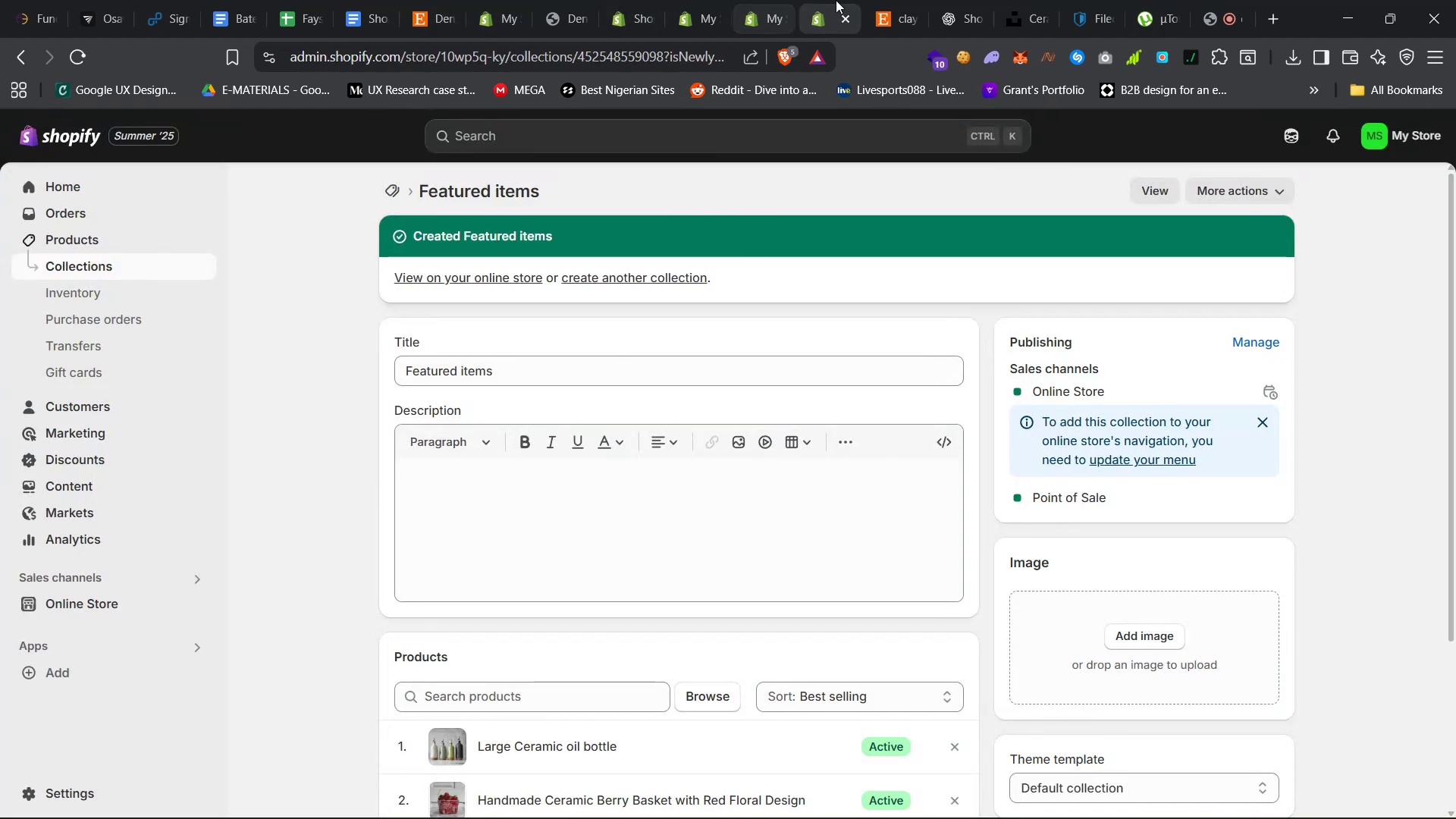 
left_click([846, 10])
 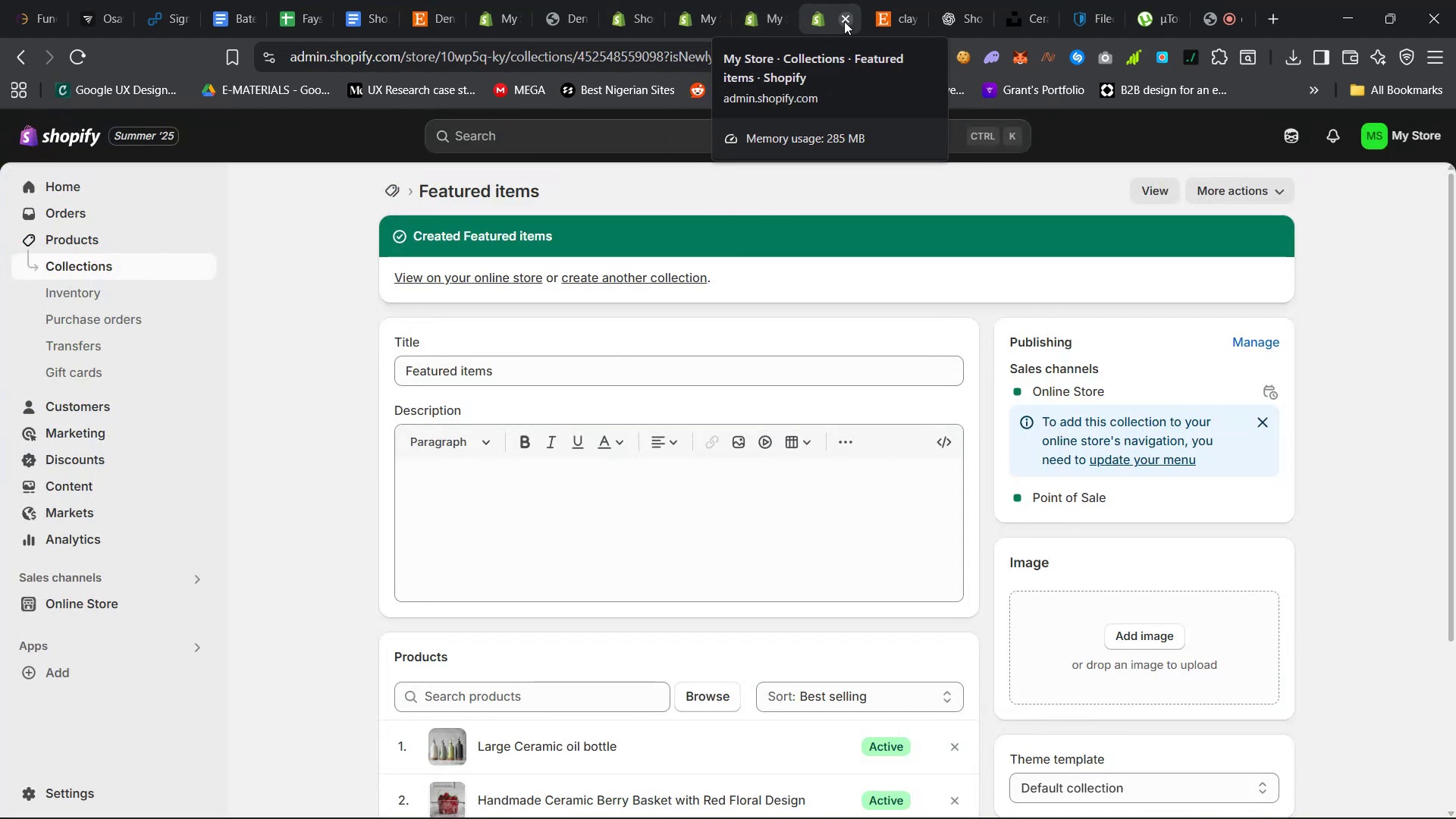 
left_click([845, 20])
 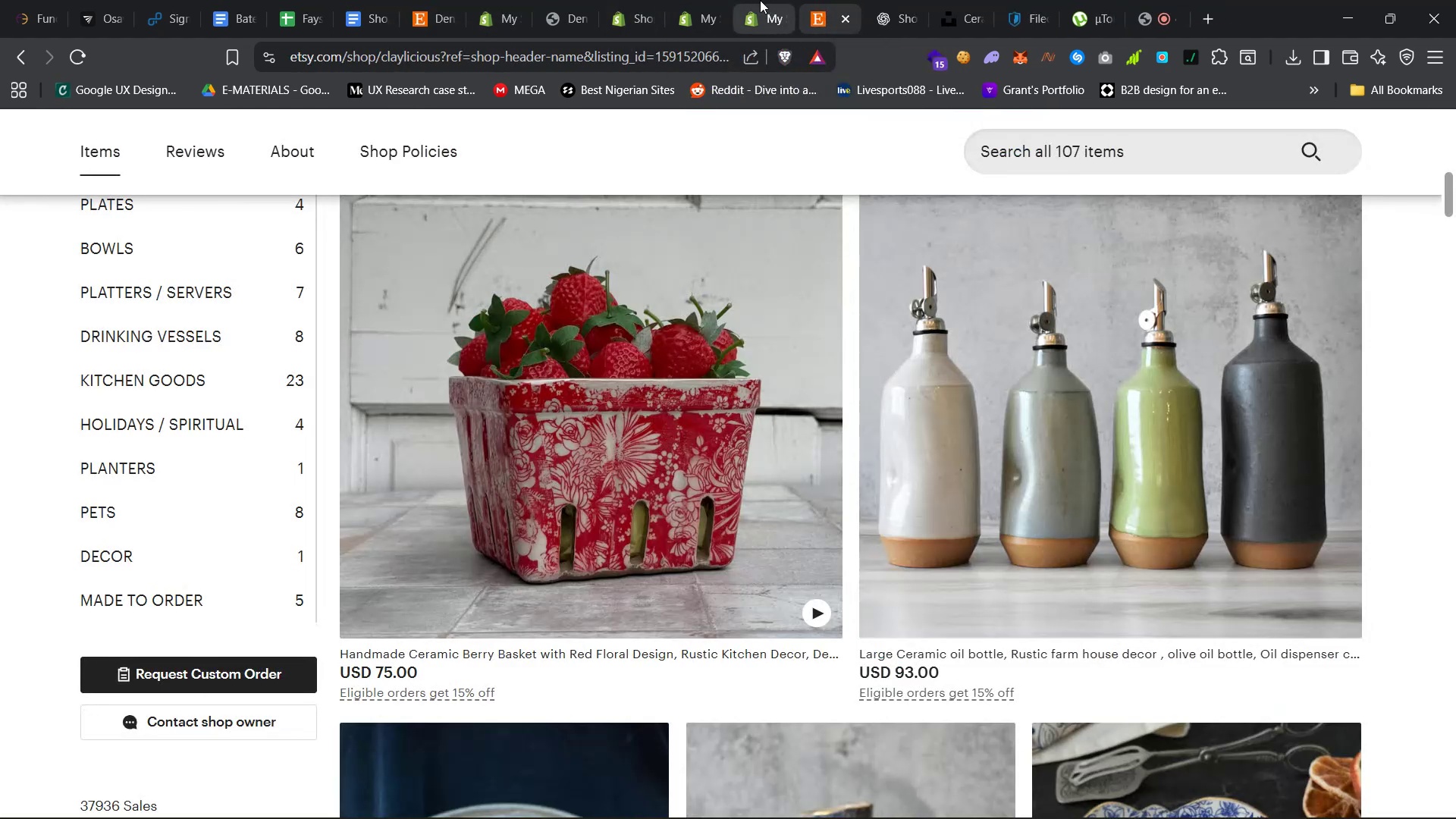 
left_click([760, 0])
 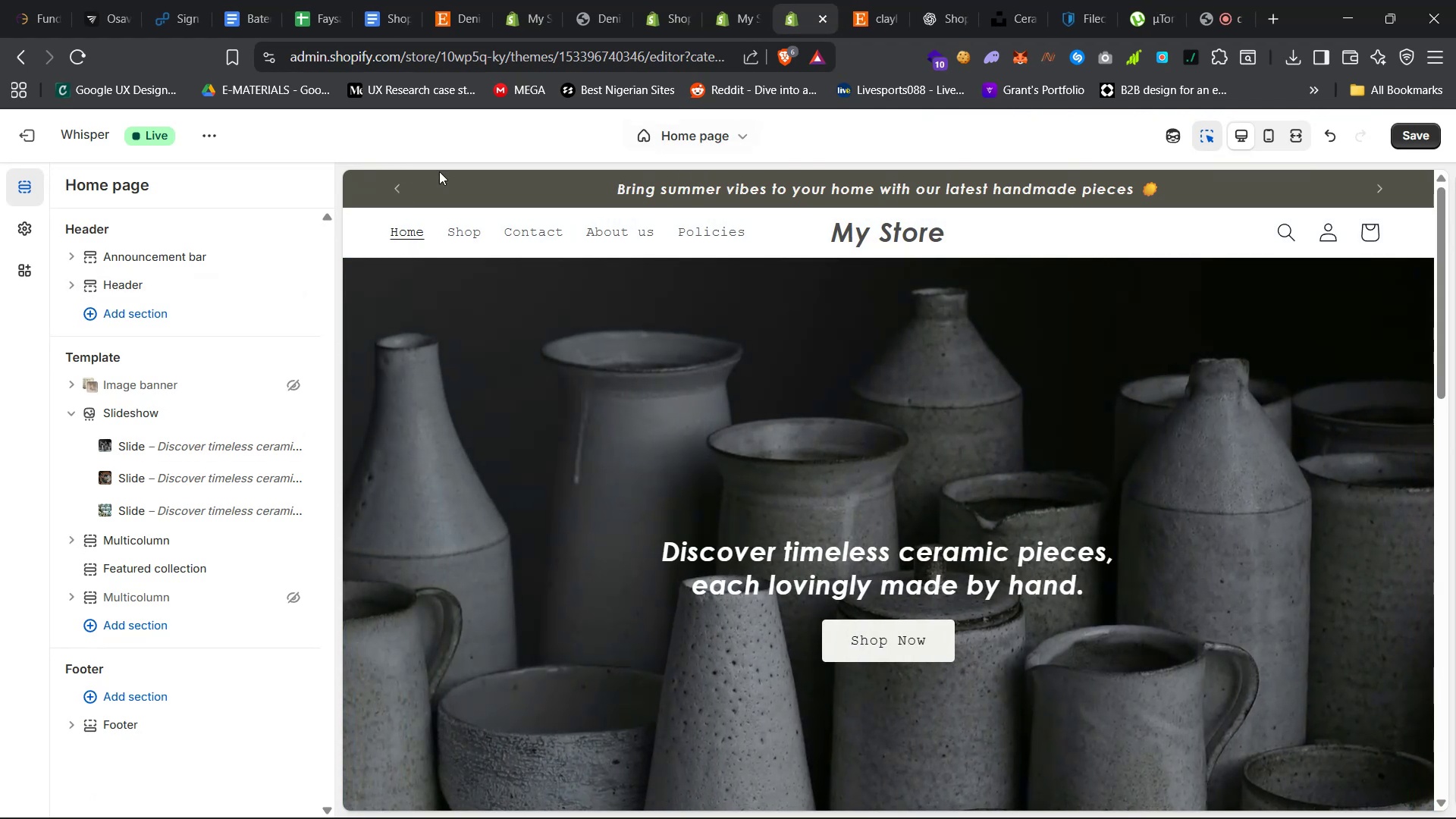 
scroll: coordinate [632, 499], scroll_direction: down, amount: 37.0
 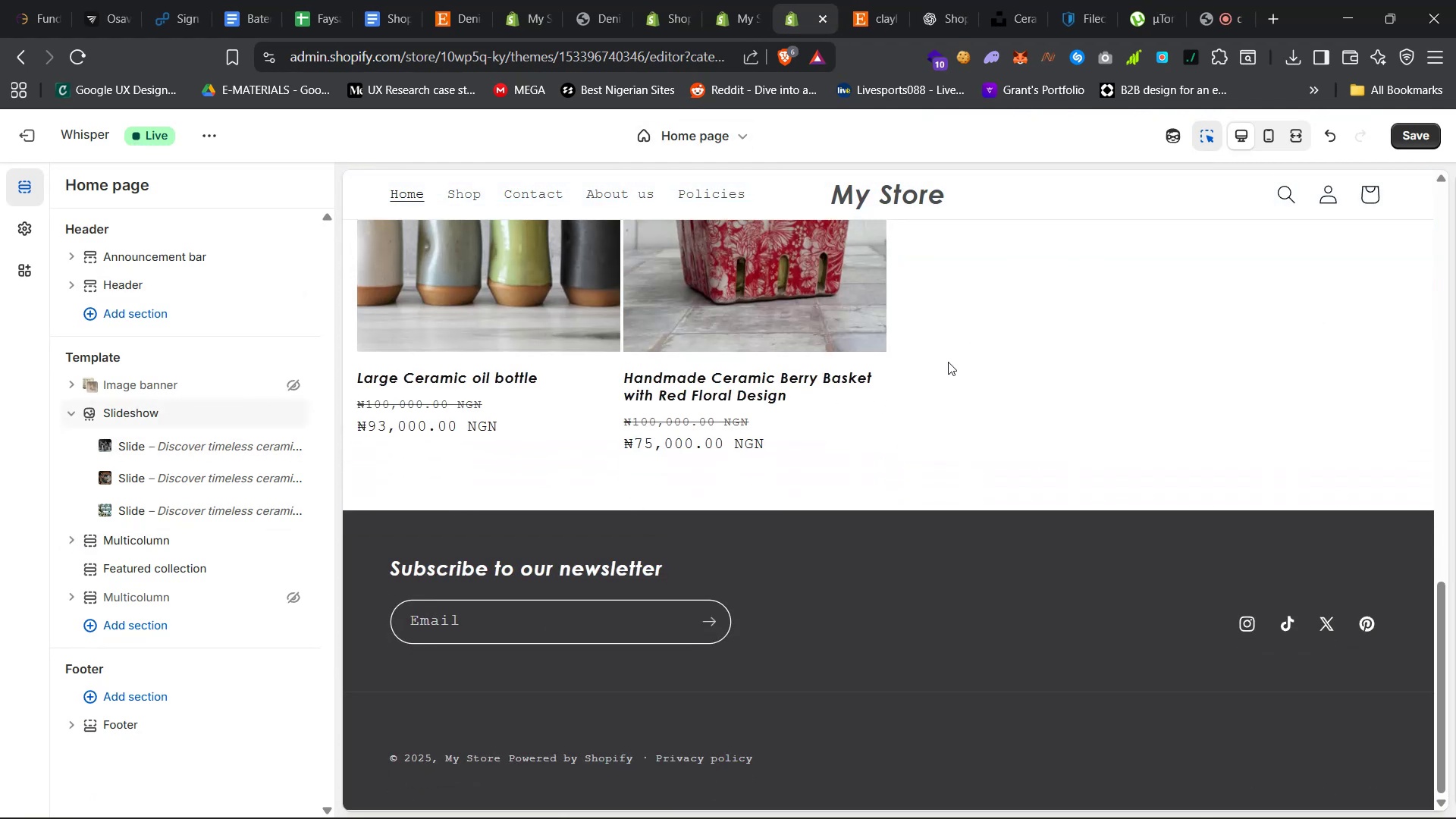 
left_click([973, 340])
 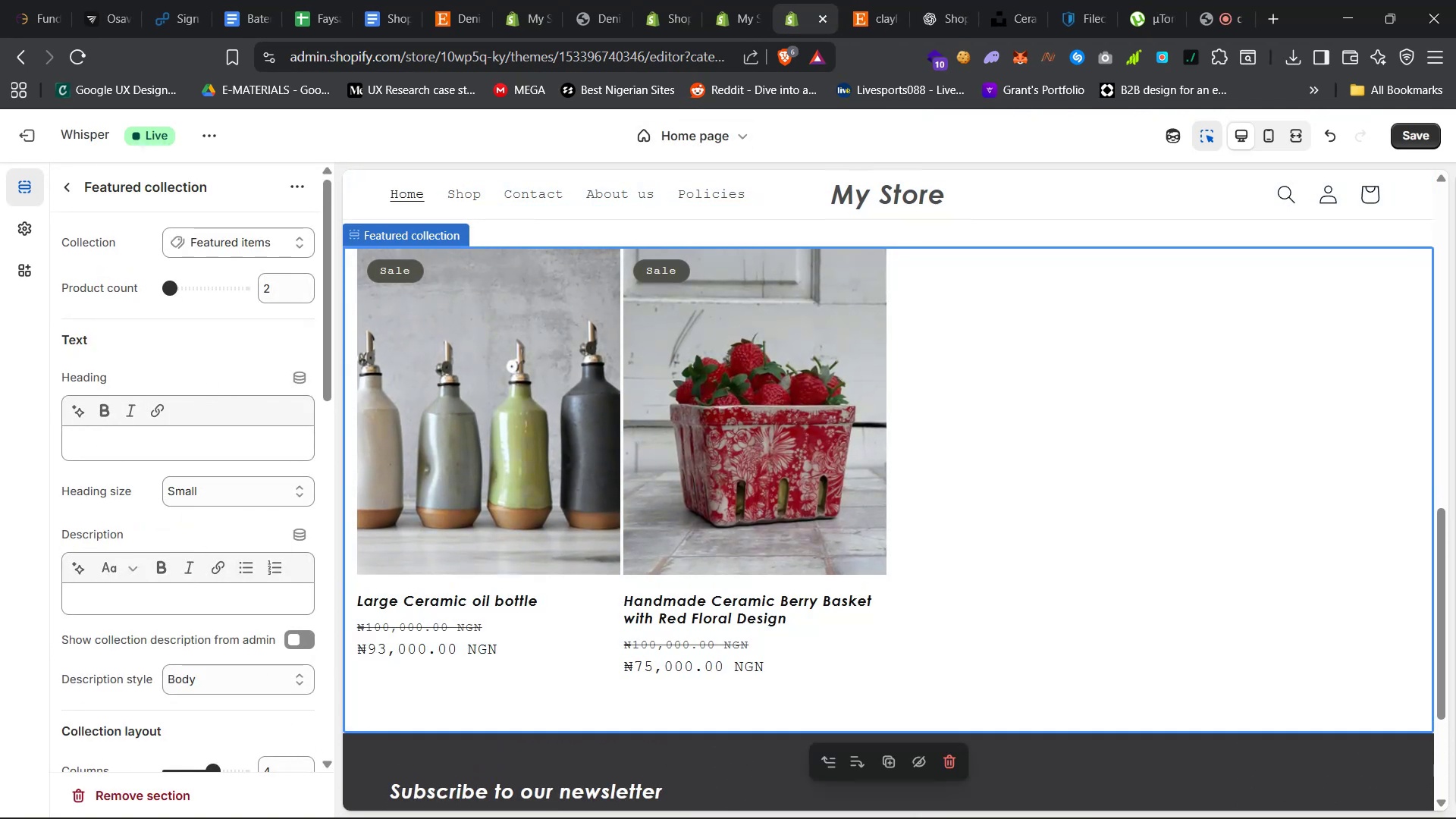 
wait(5.39)
 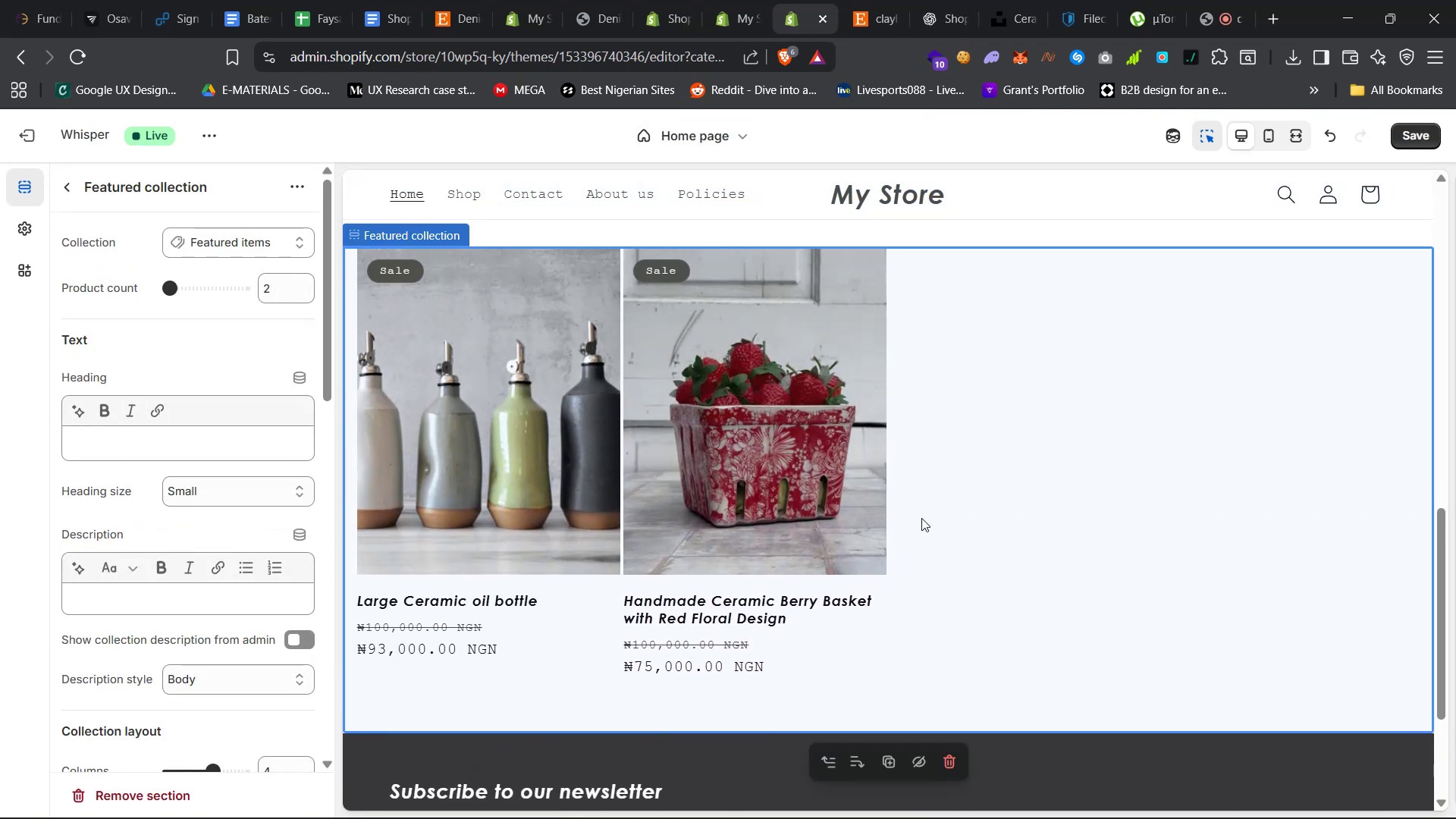 
left_click([990, 793])
 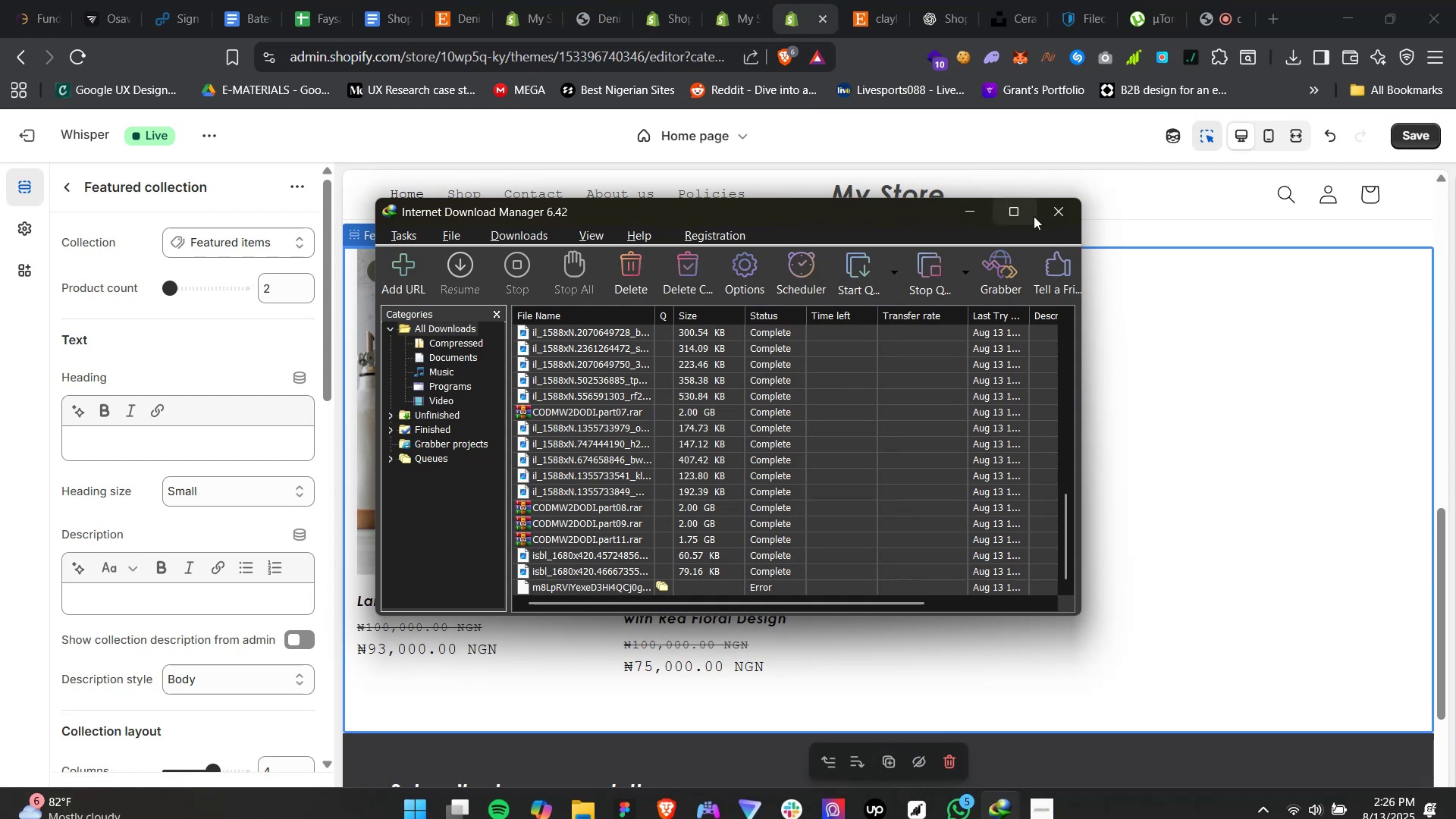 
left_click([1063, 207])
 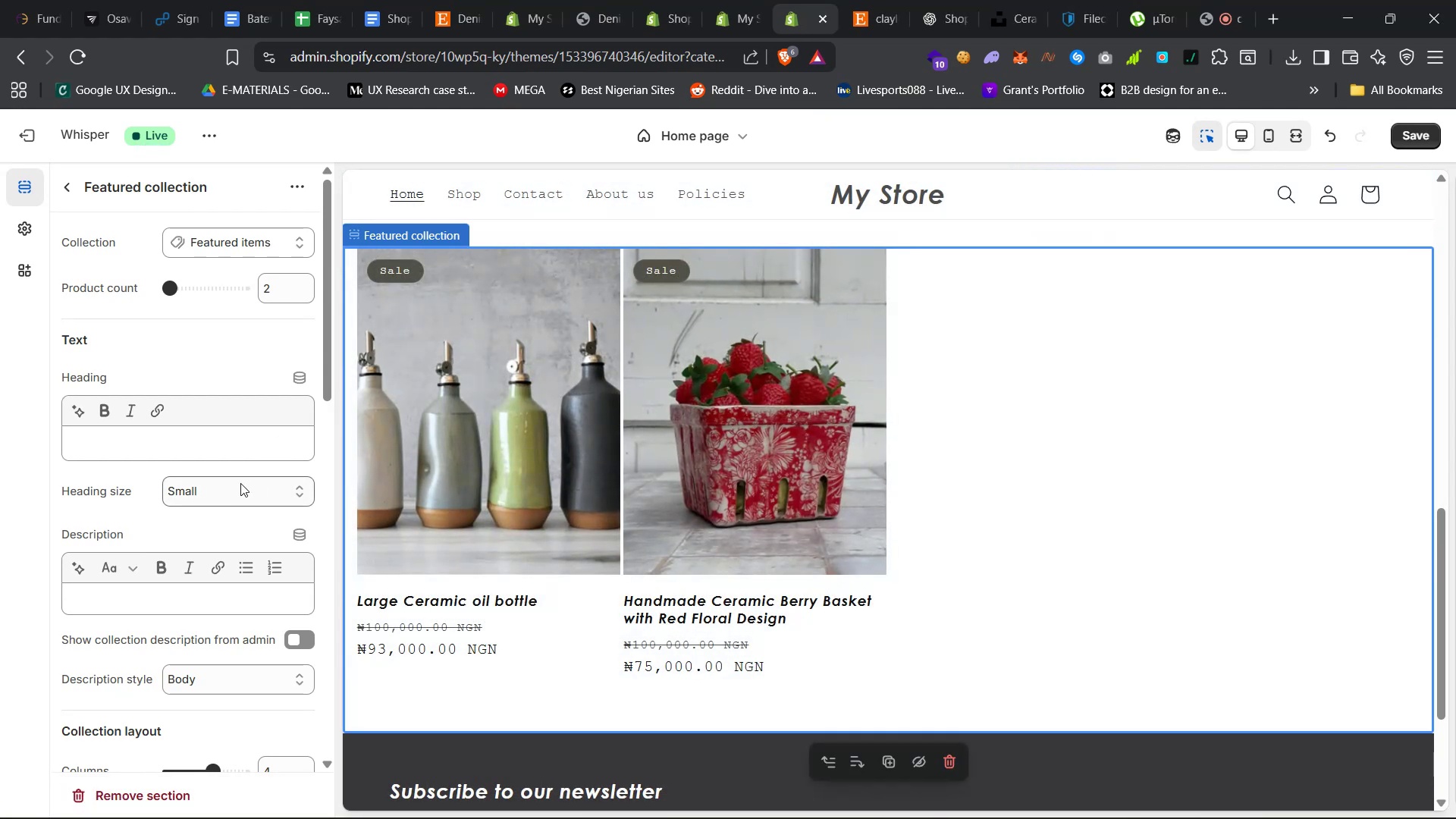 
scroll: coordinate [257, 533], scroll_direction: up, amount: 1.0
 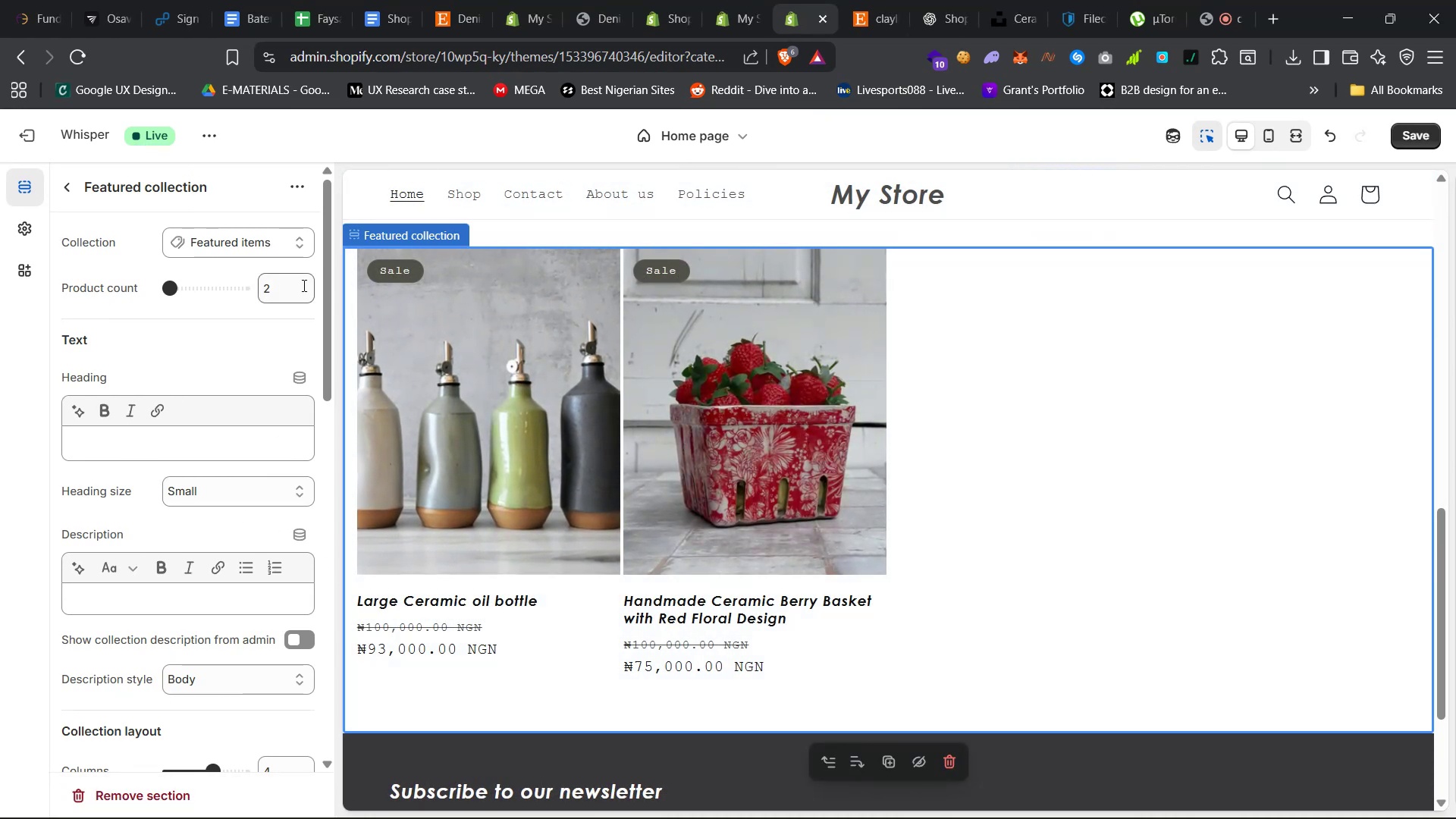 
wait(5.53)
 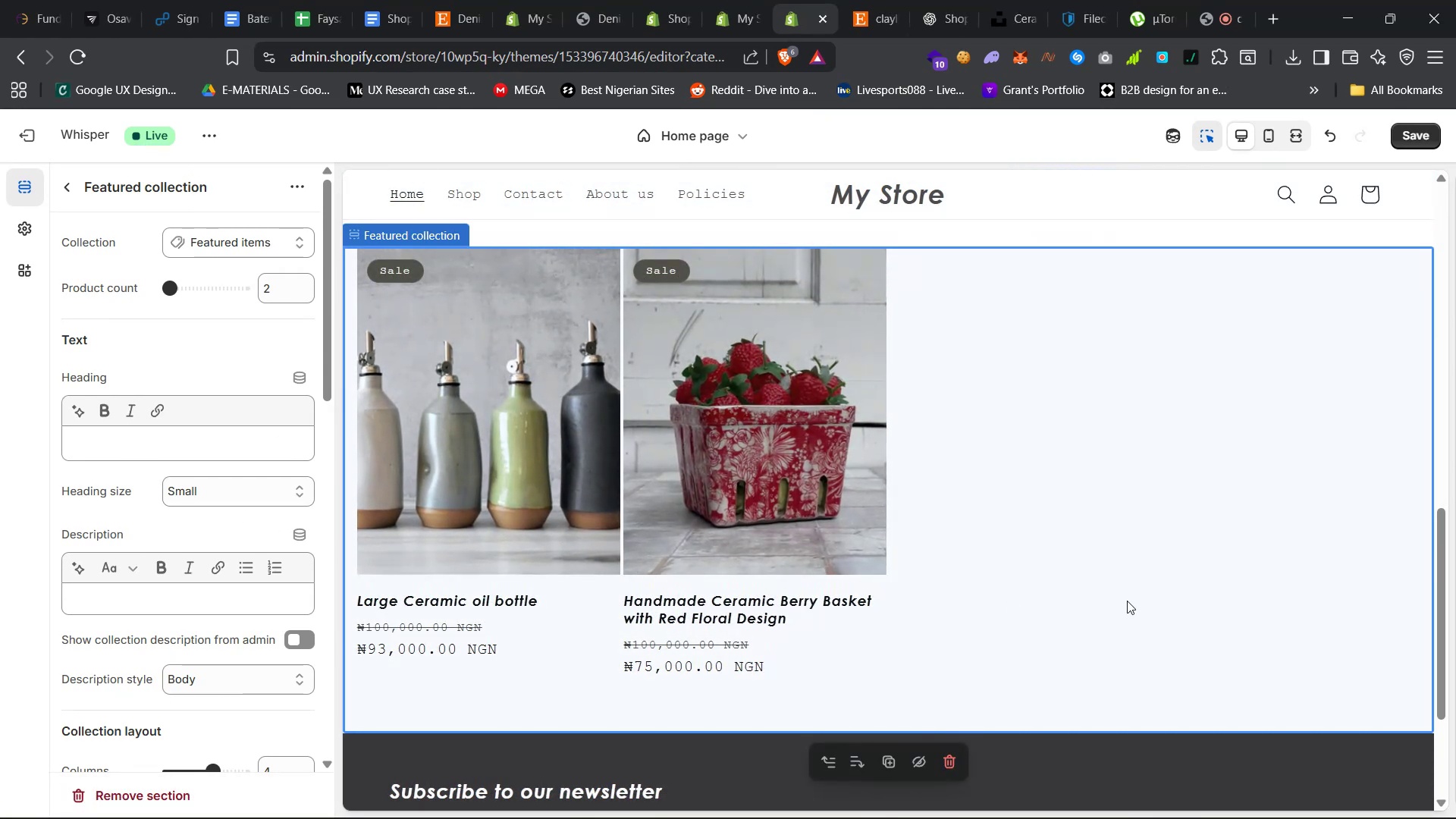 
left_click([66, 179])
 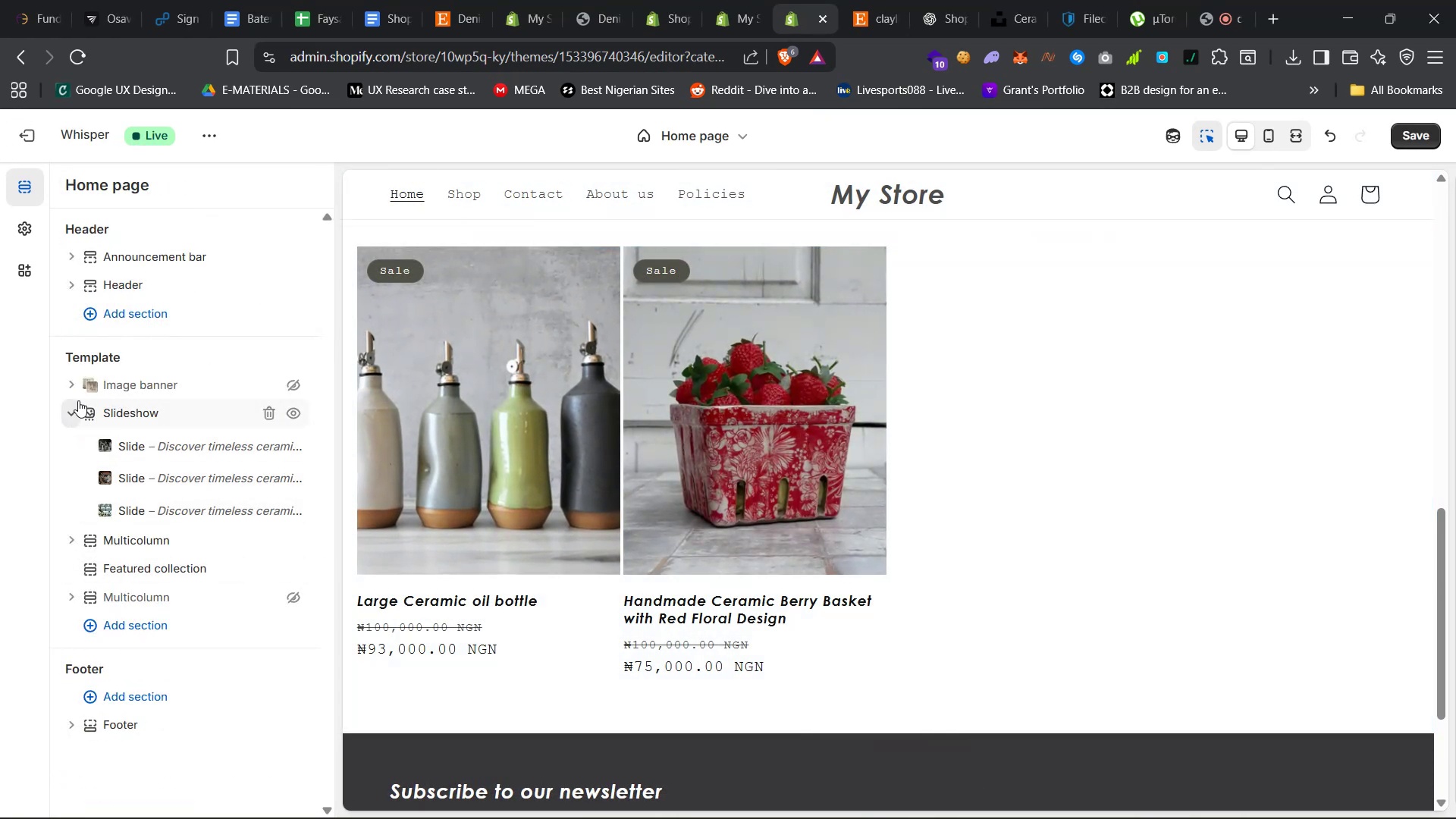 
left_click([72, 410])
 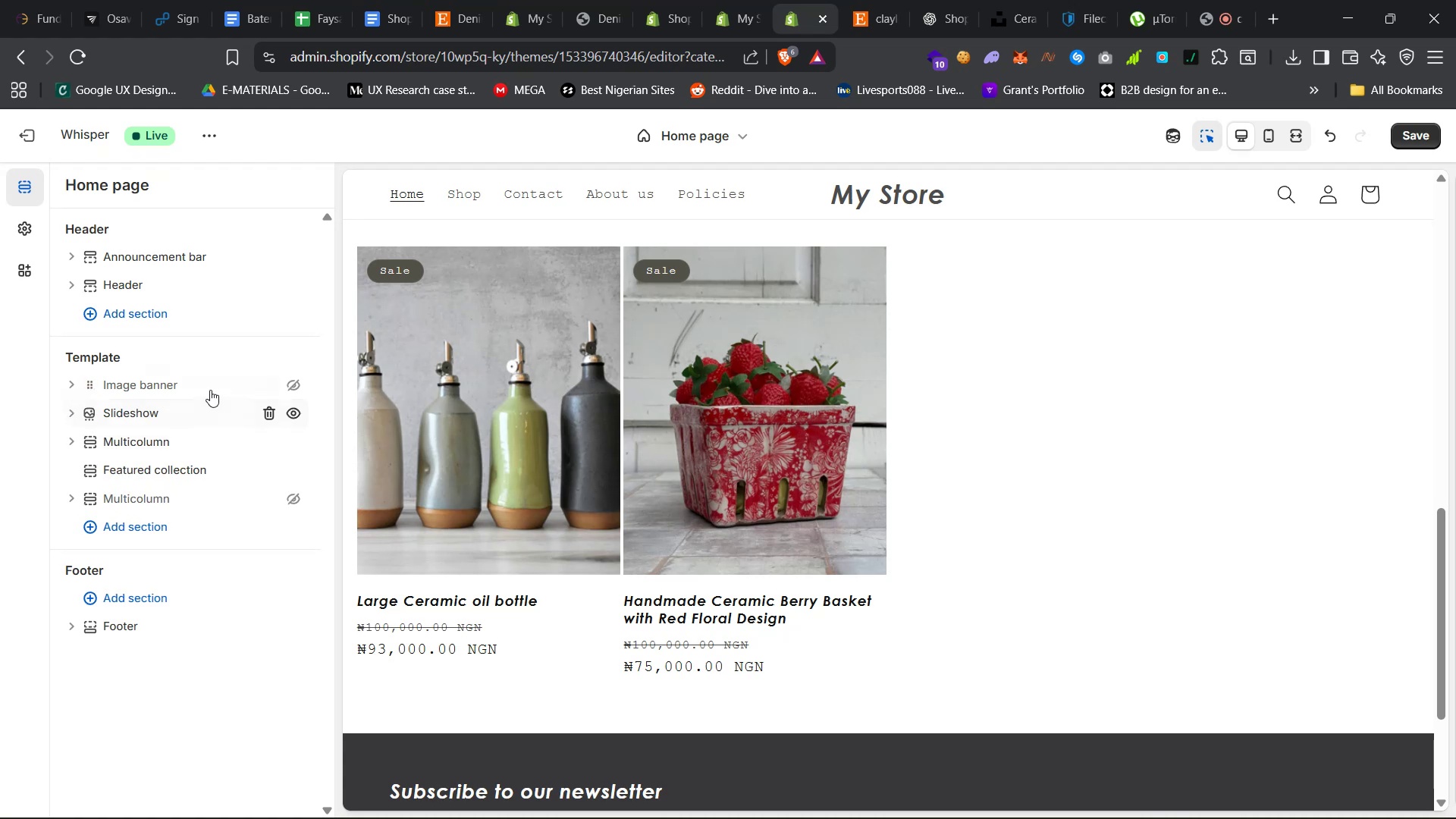 
left_click([210, 388])
 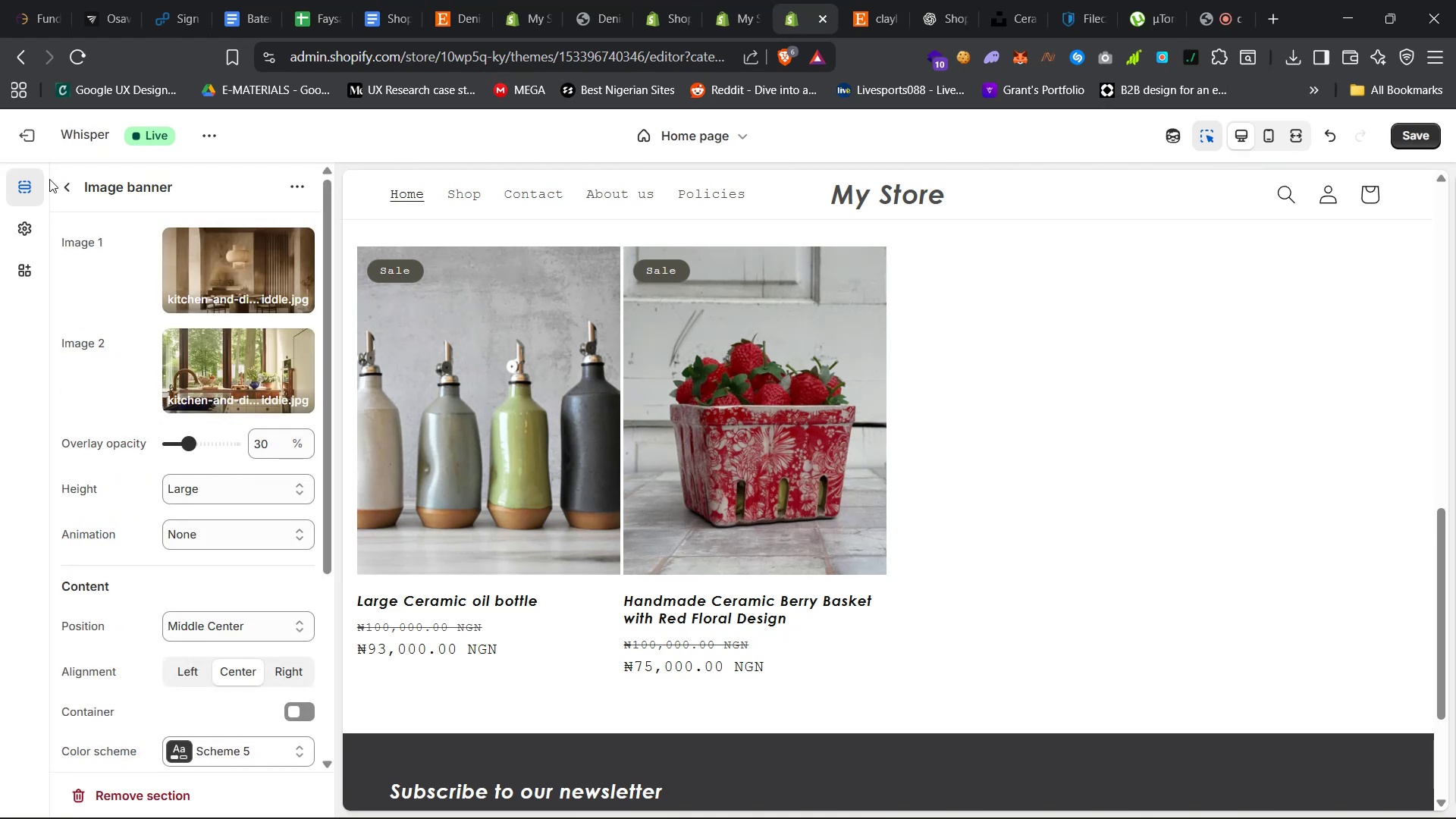 
left_click([65, 189])
 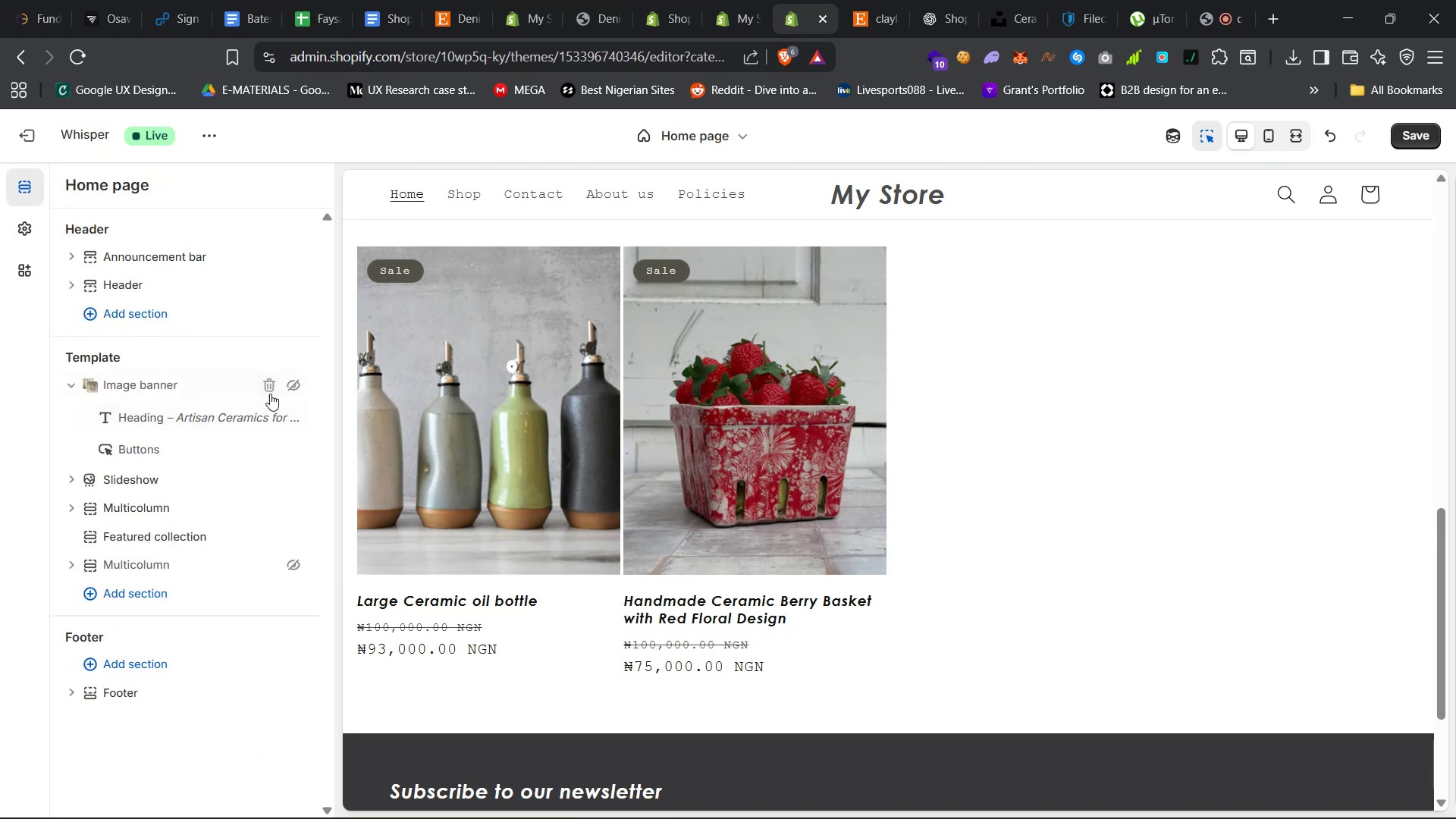 
left_click([269, 385])
 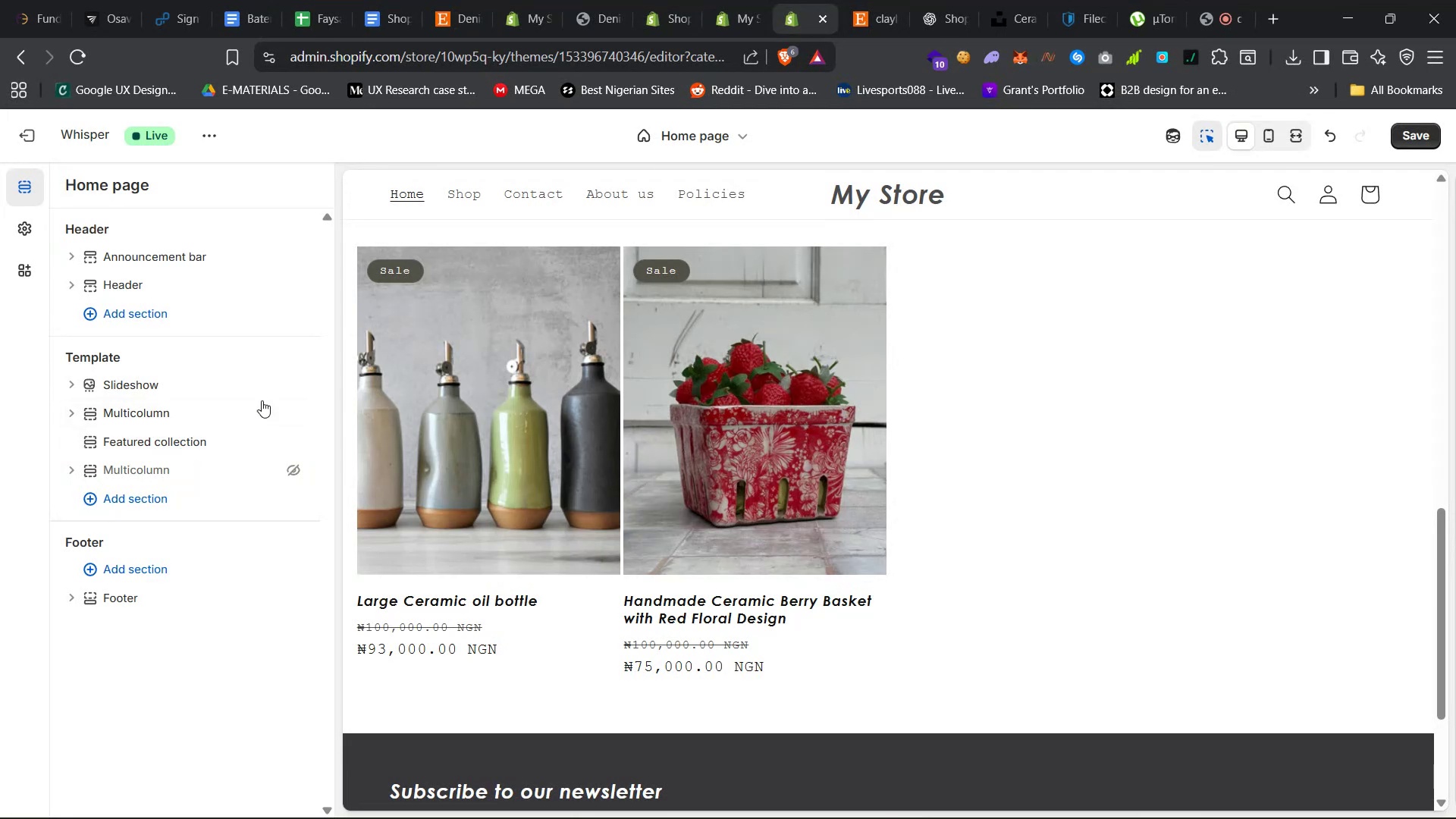 
wait(28.29)
 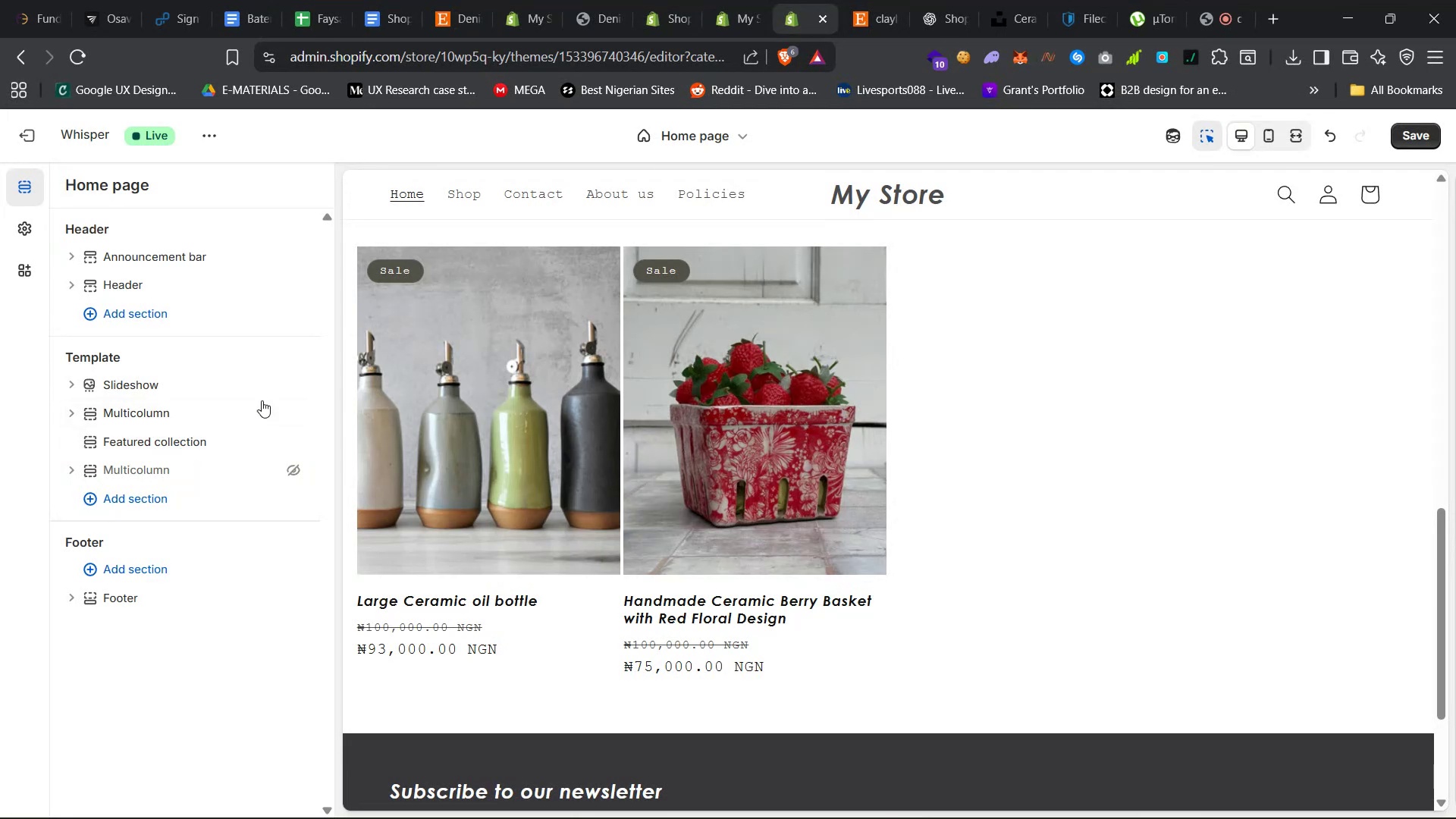 
left_click([139, 419])
 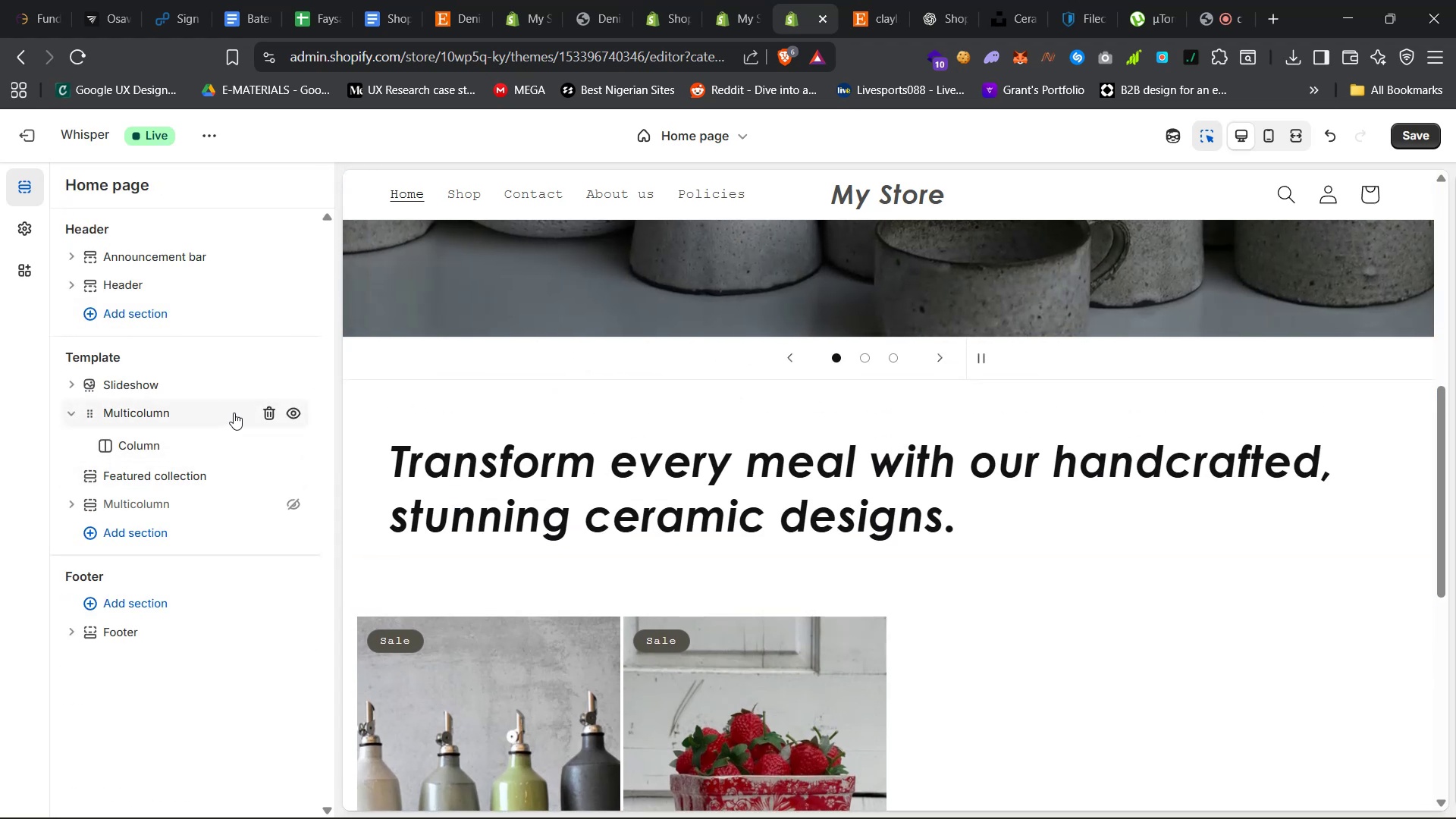 
wait(7.99)
 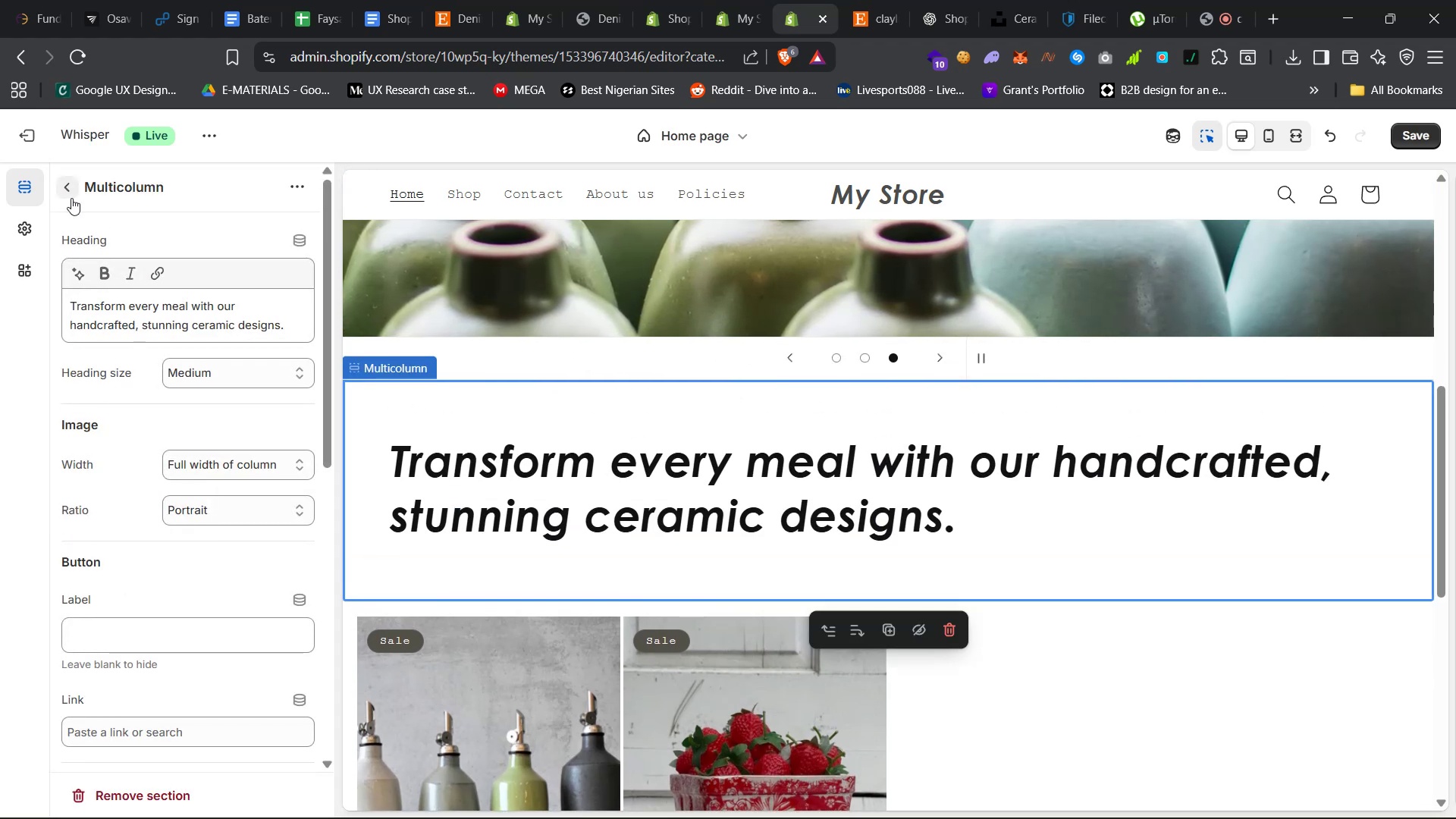 
left_click([208, 444])
 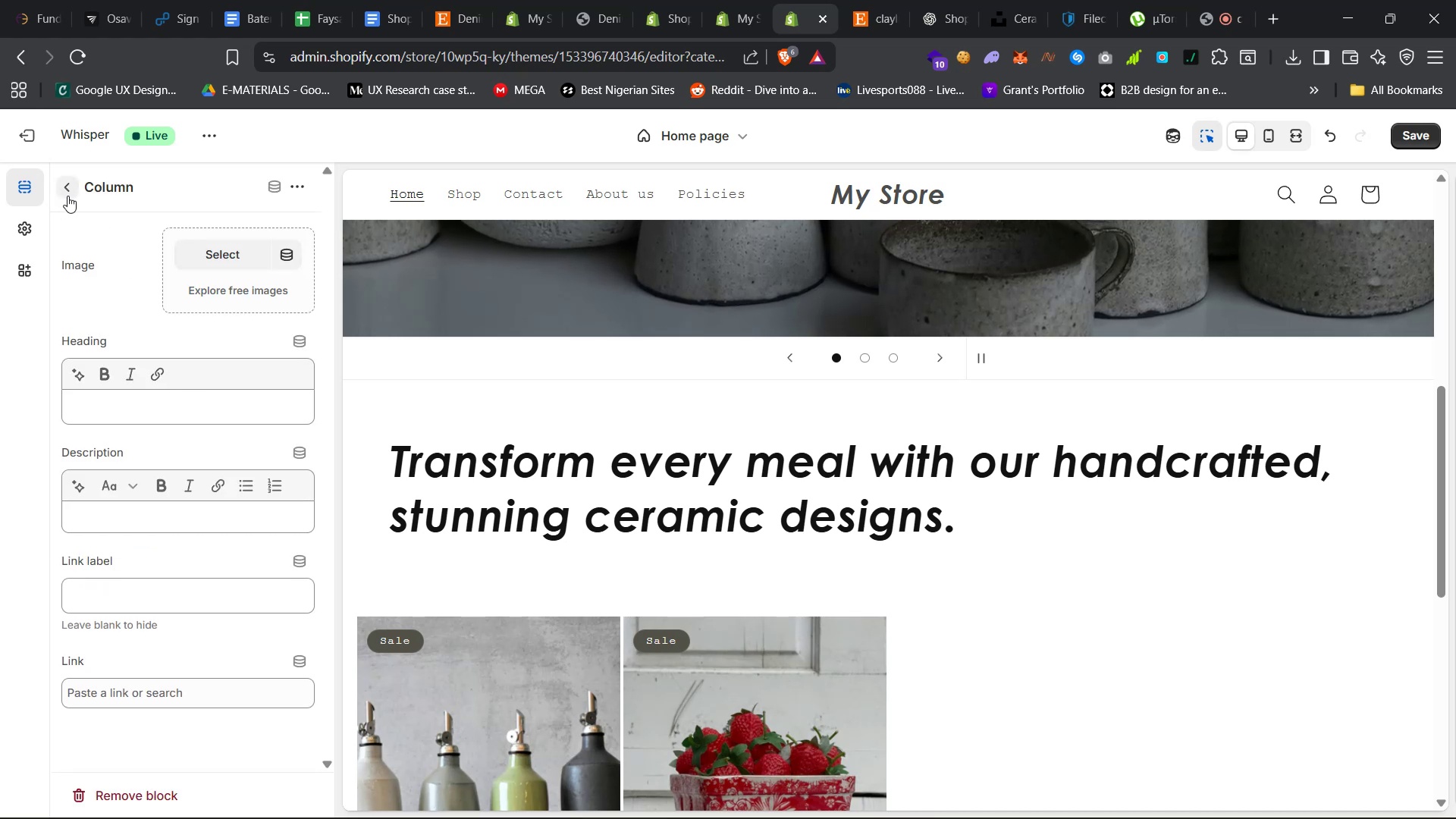 
left_click([202, 261])
 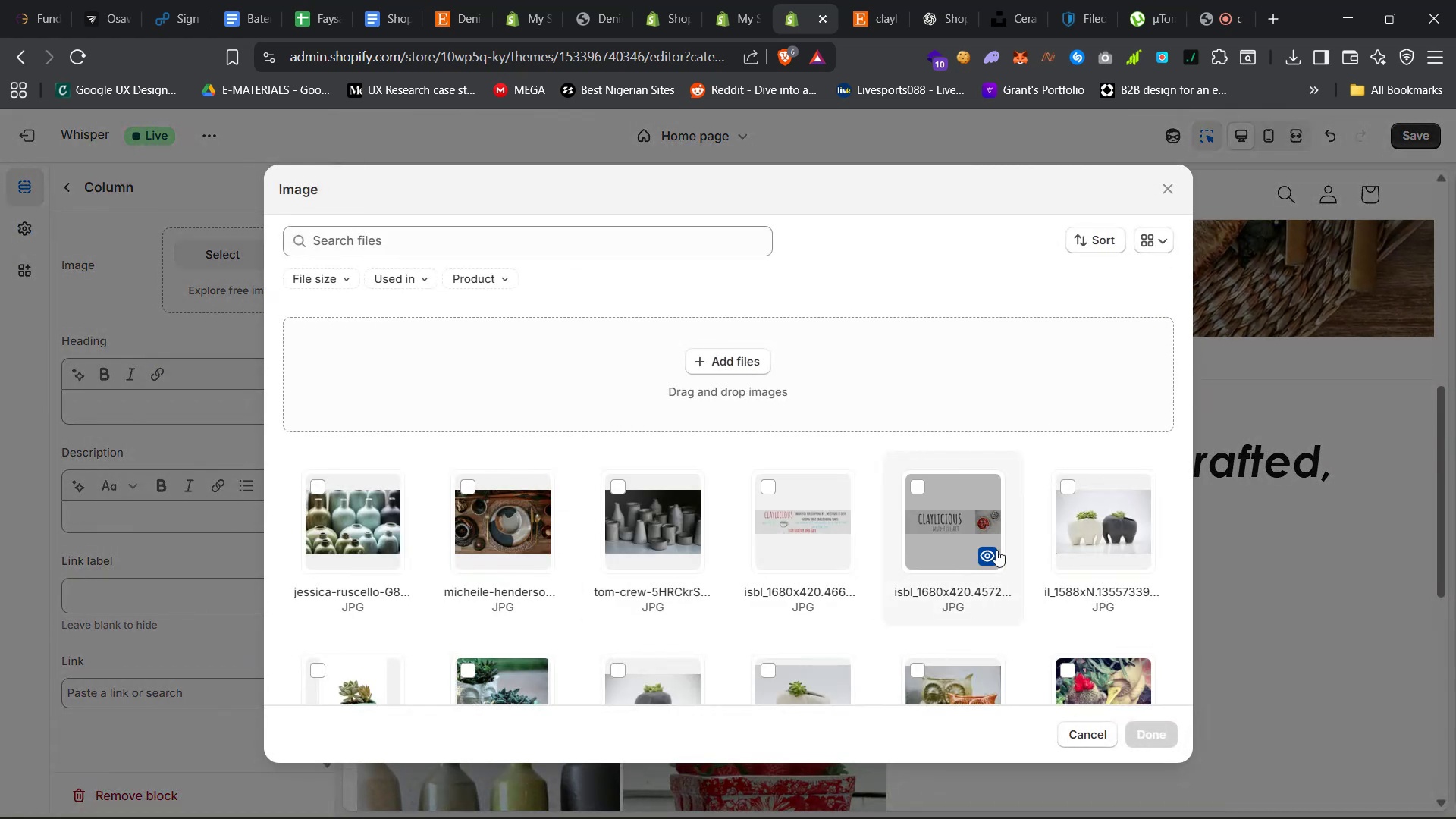 
left_click([1098, 540])
 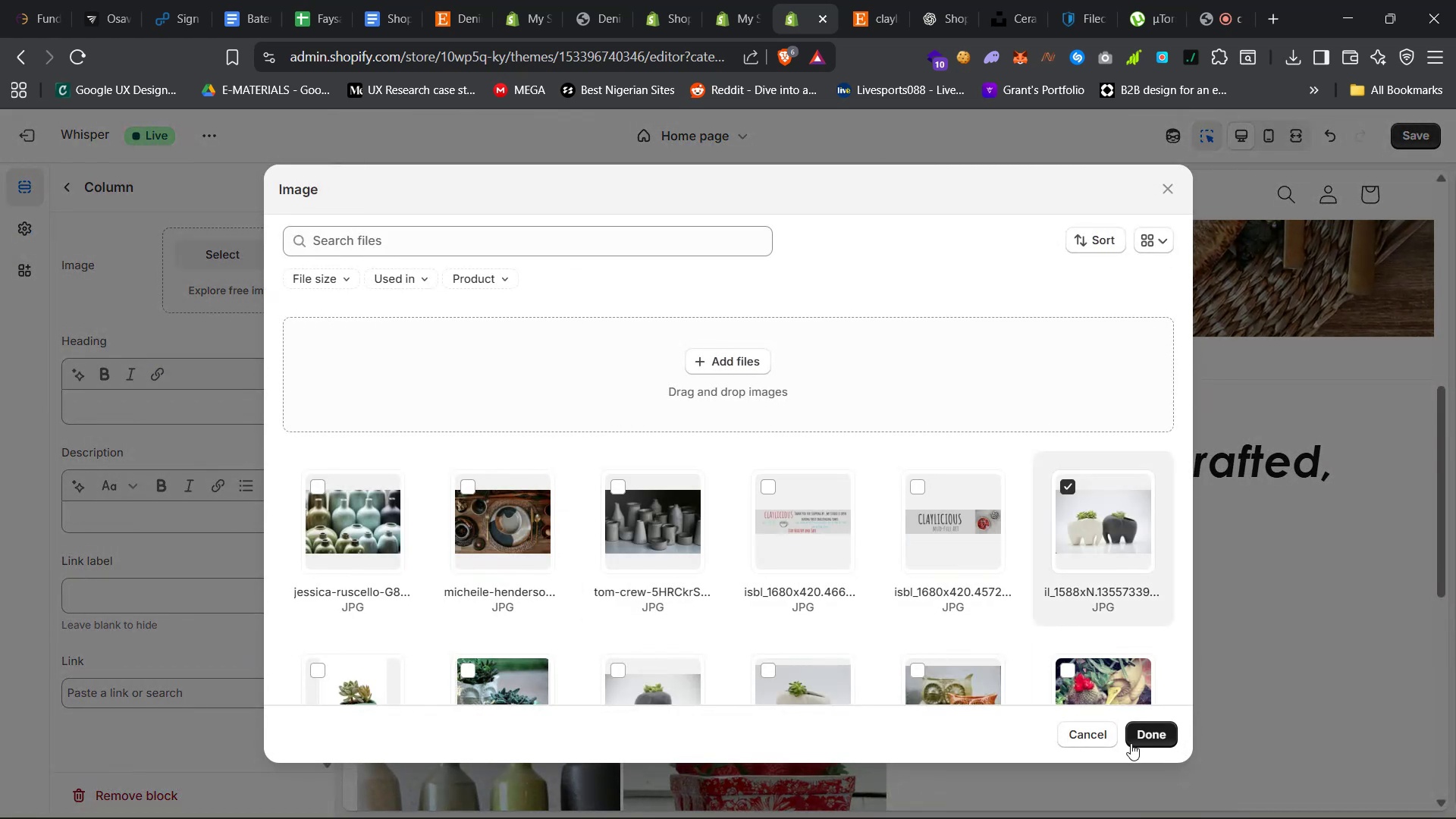 
left_click([1135, 739])
 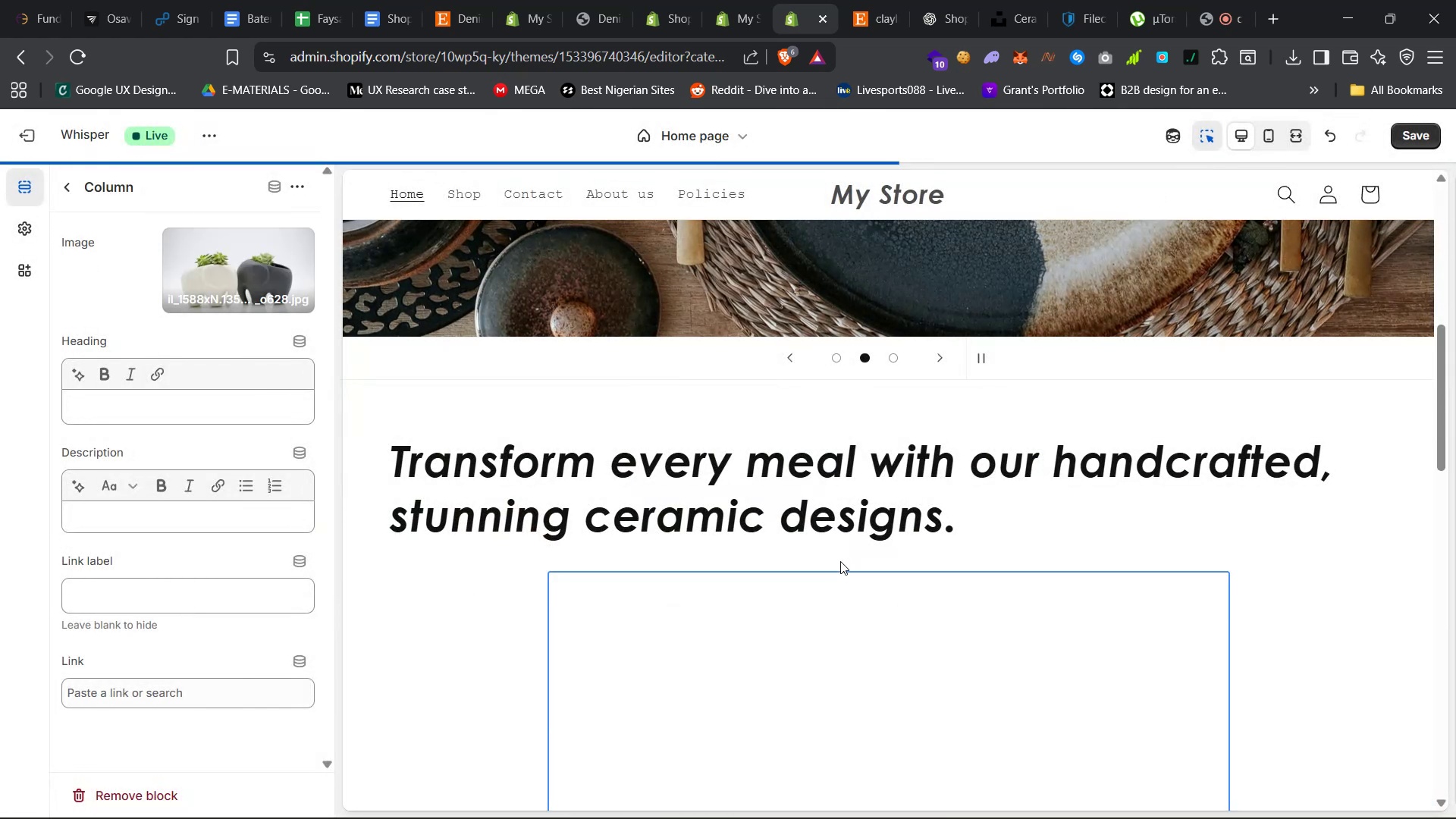 
scroll: coordinate [808, 530], scroll_direction: down, amount: 6.0
 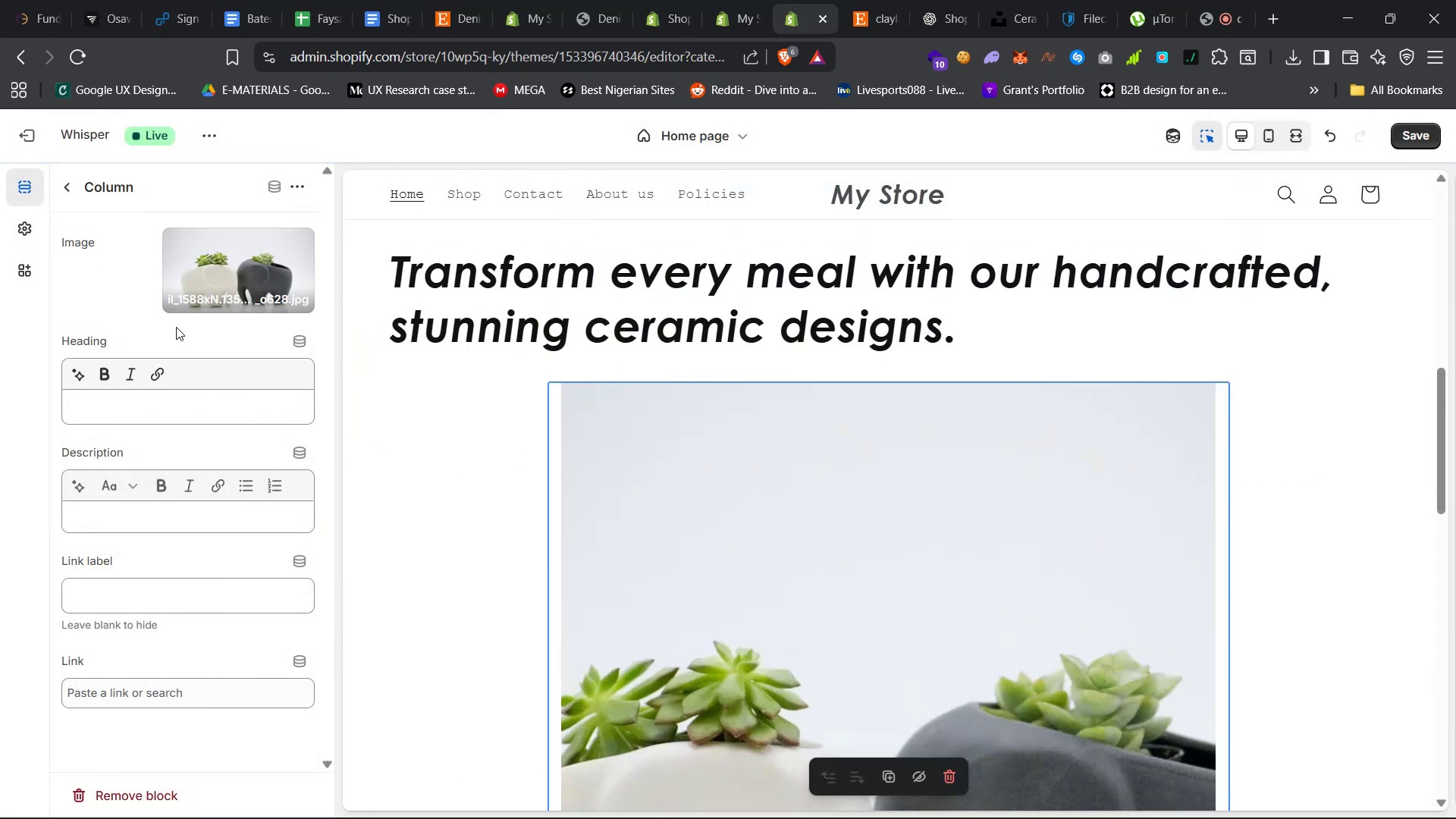 
left_click([65, 182])
 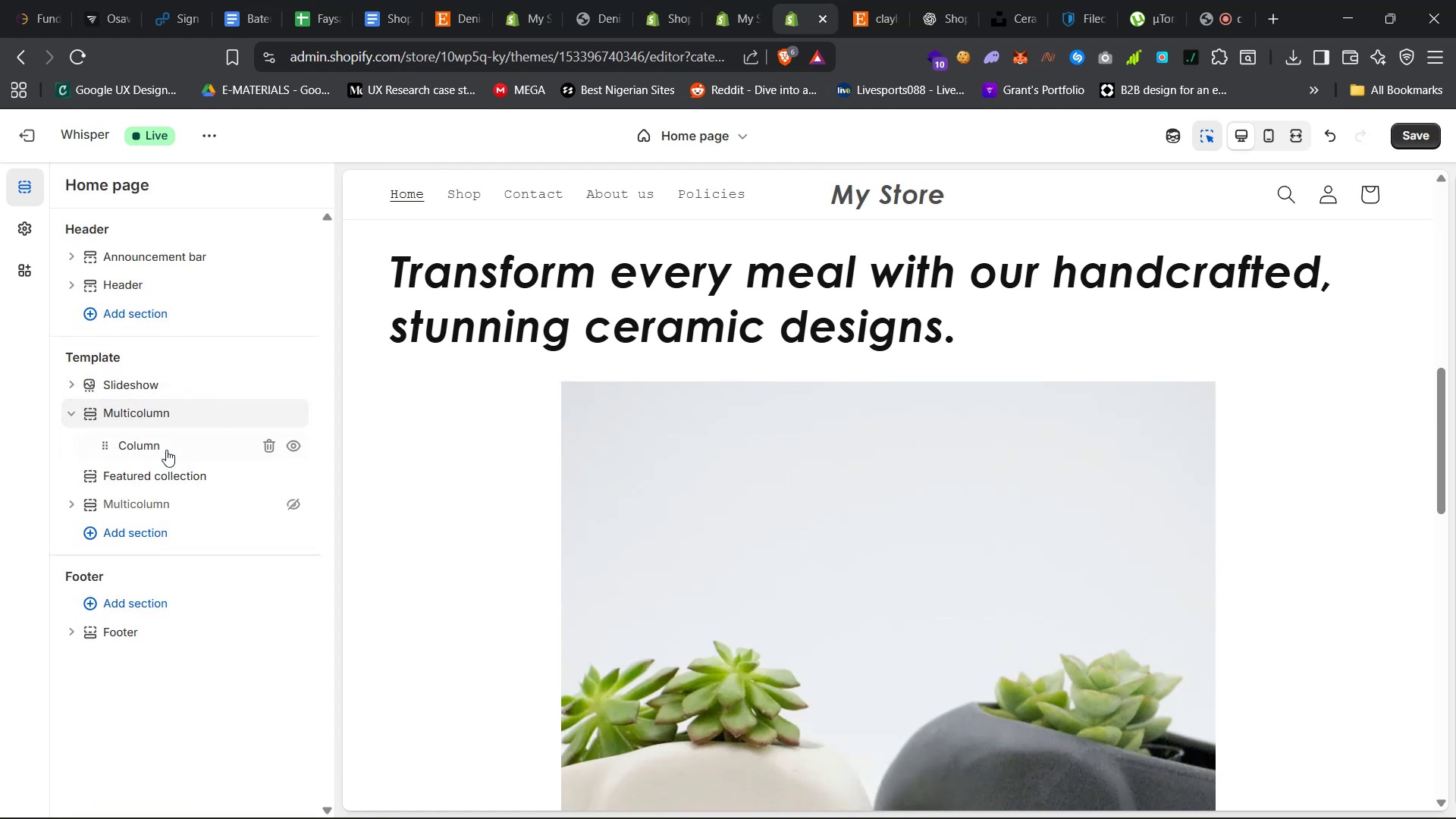 
left_click([157, 447])
 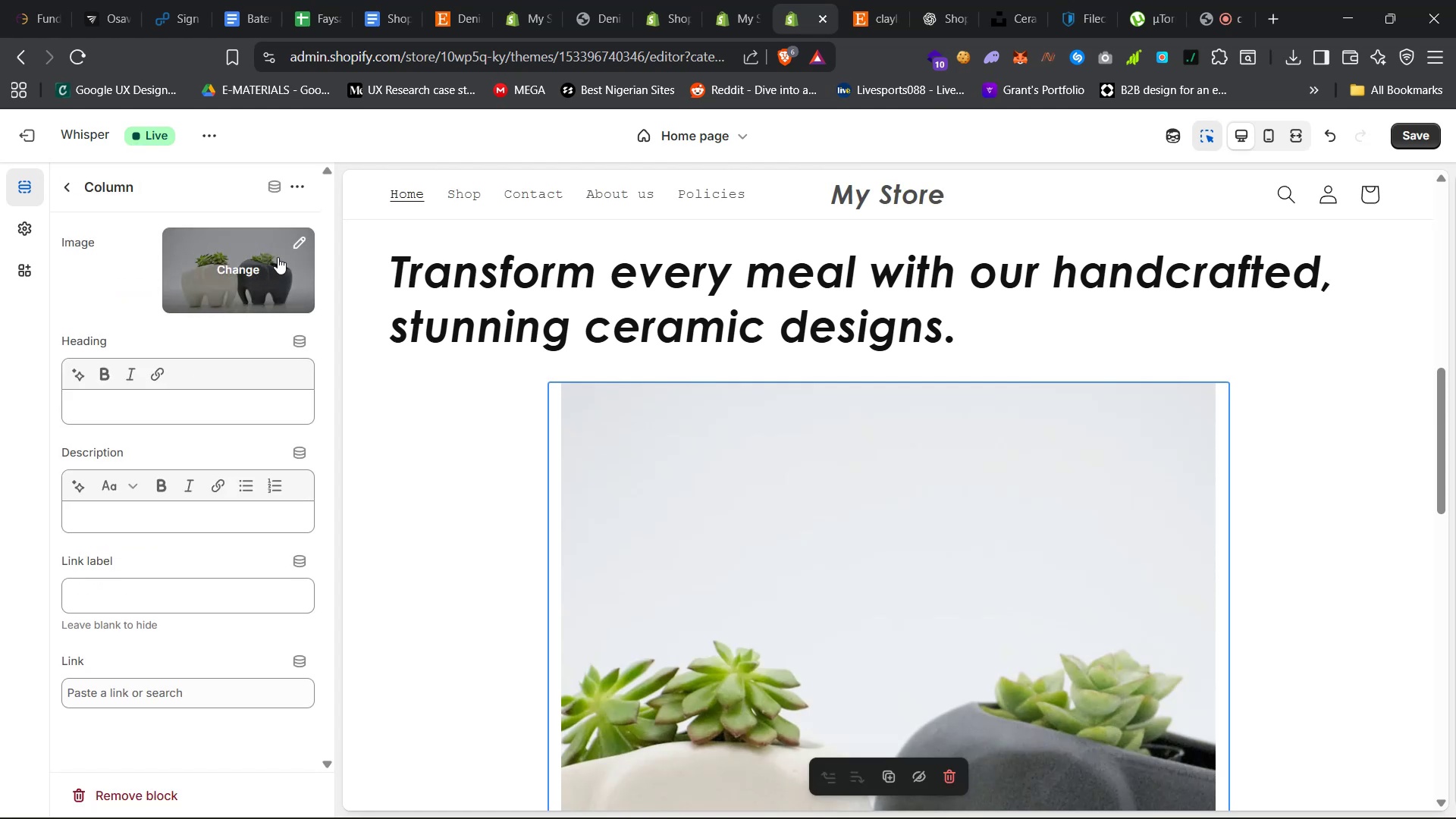 
left_click([299, 247])
 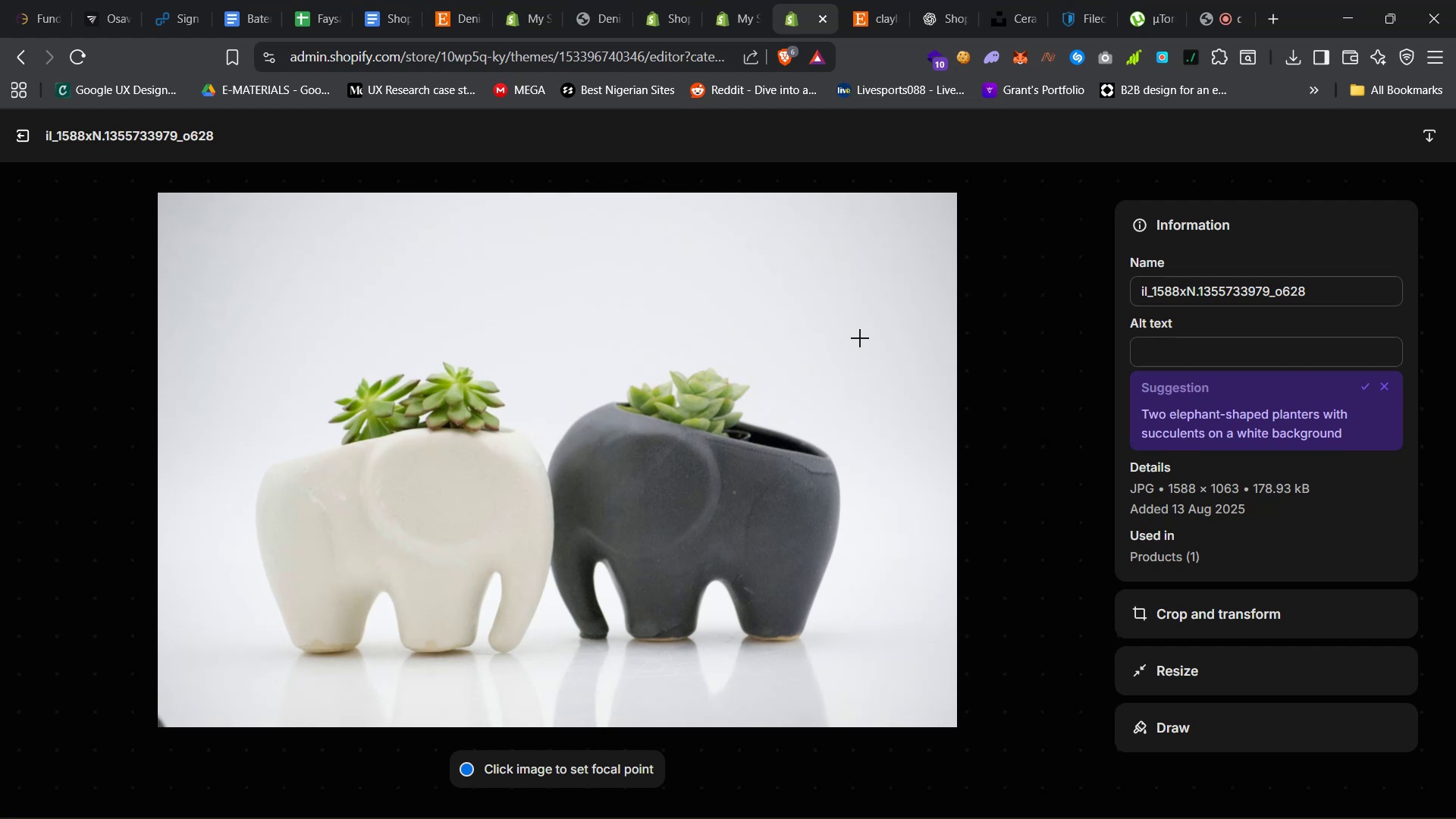 
wait(22.27)
 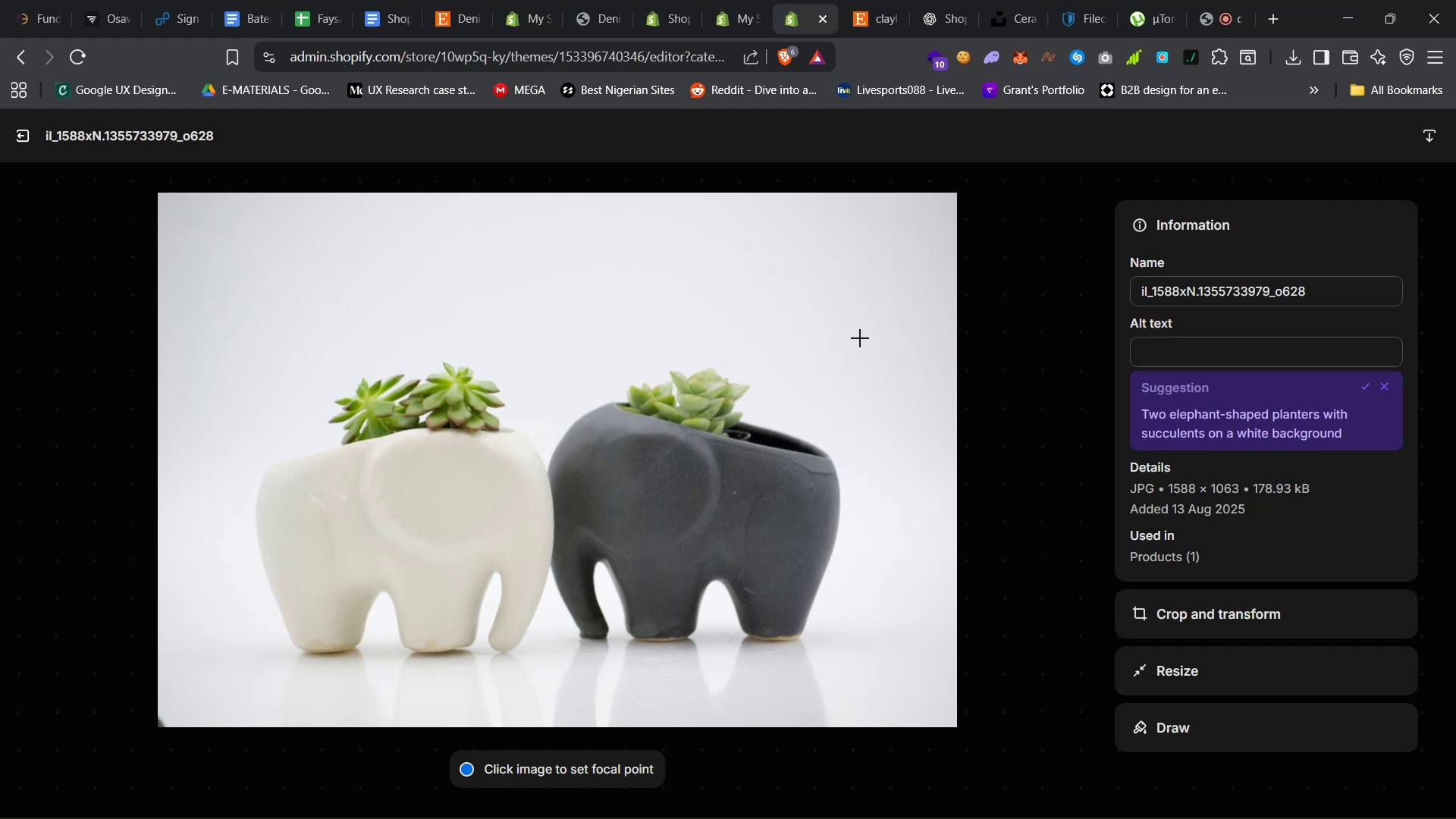 
left_click([734, 0])
 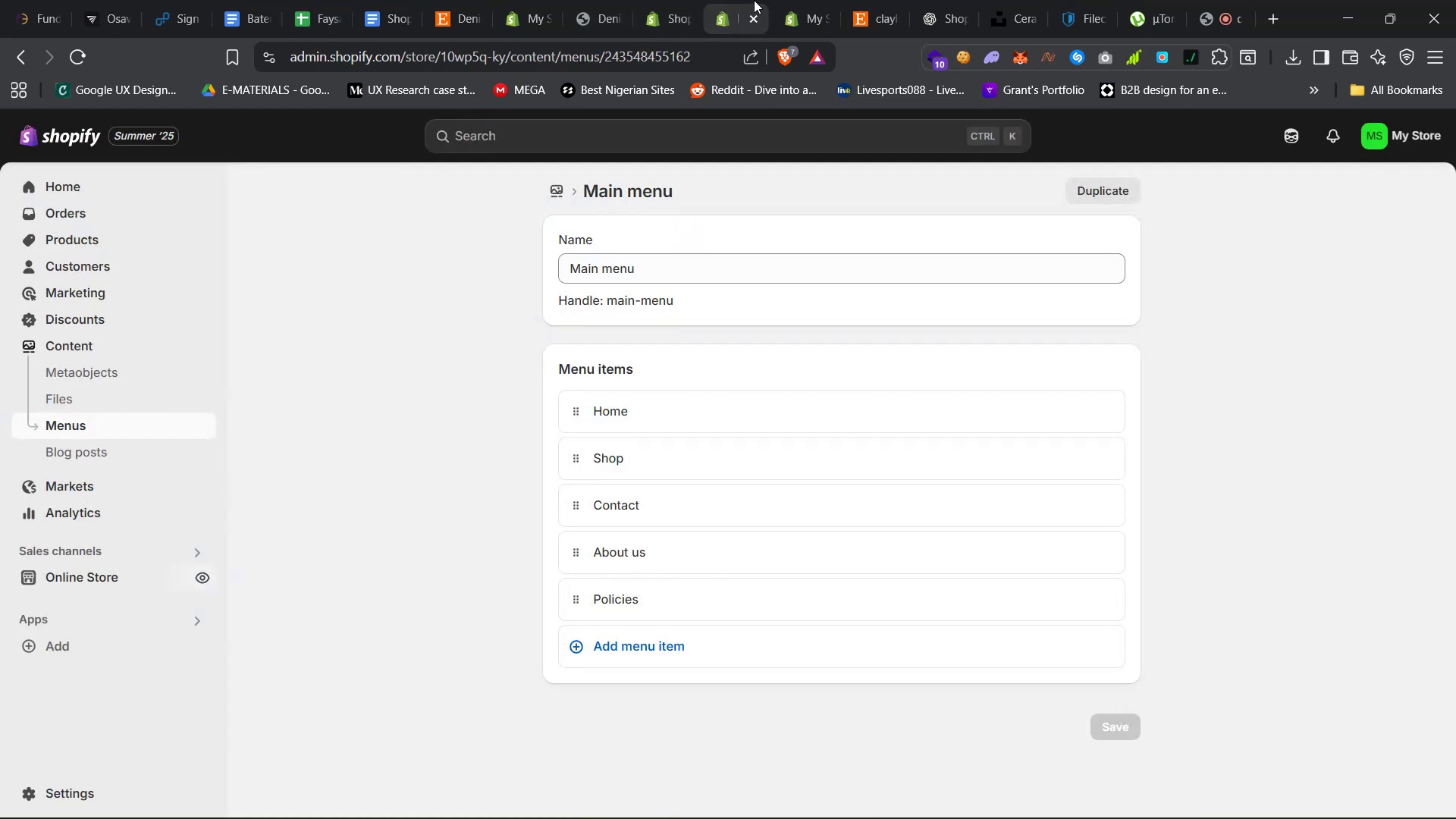 
left_click([795, 0])
 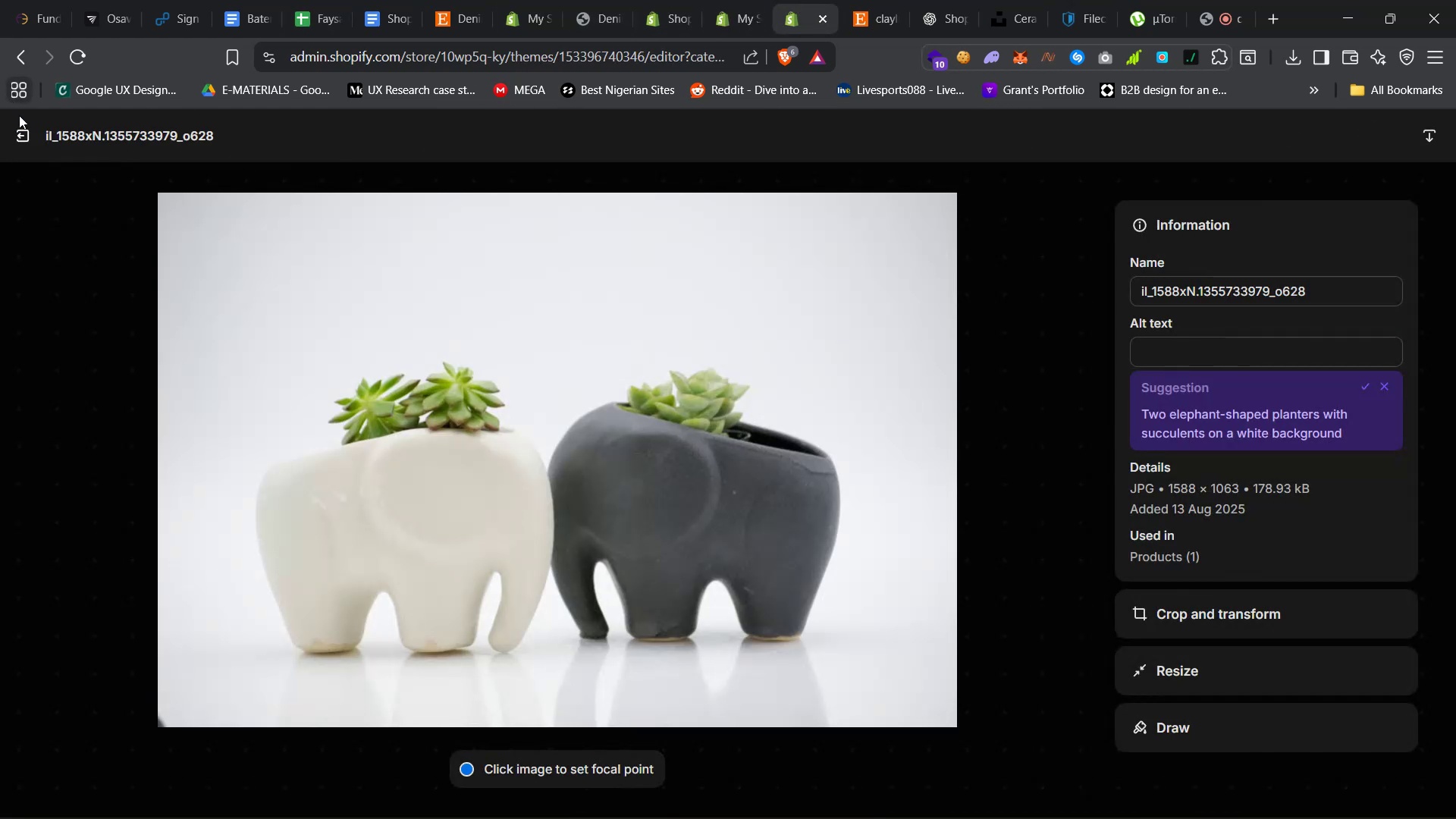 
left_click([24, 133])
 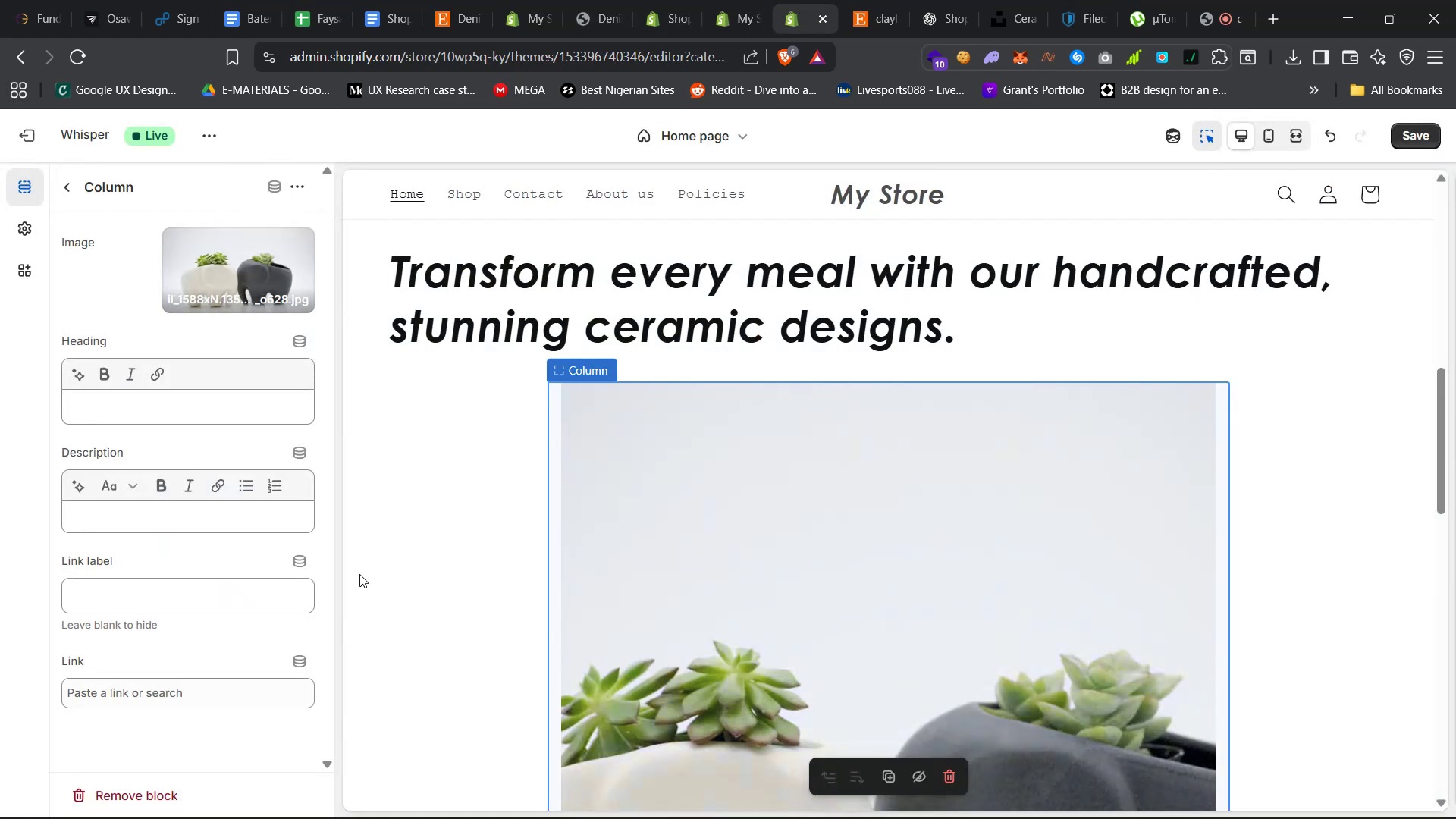 
left_click([691, 544])
 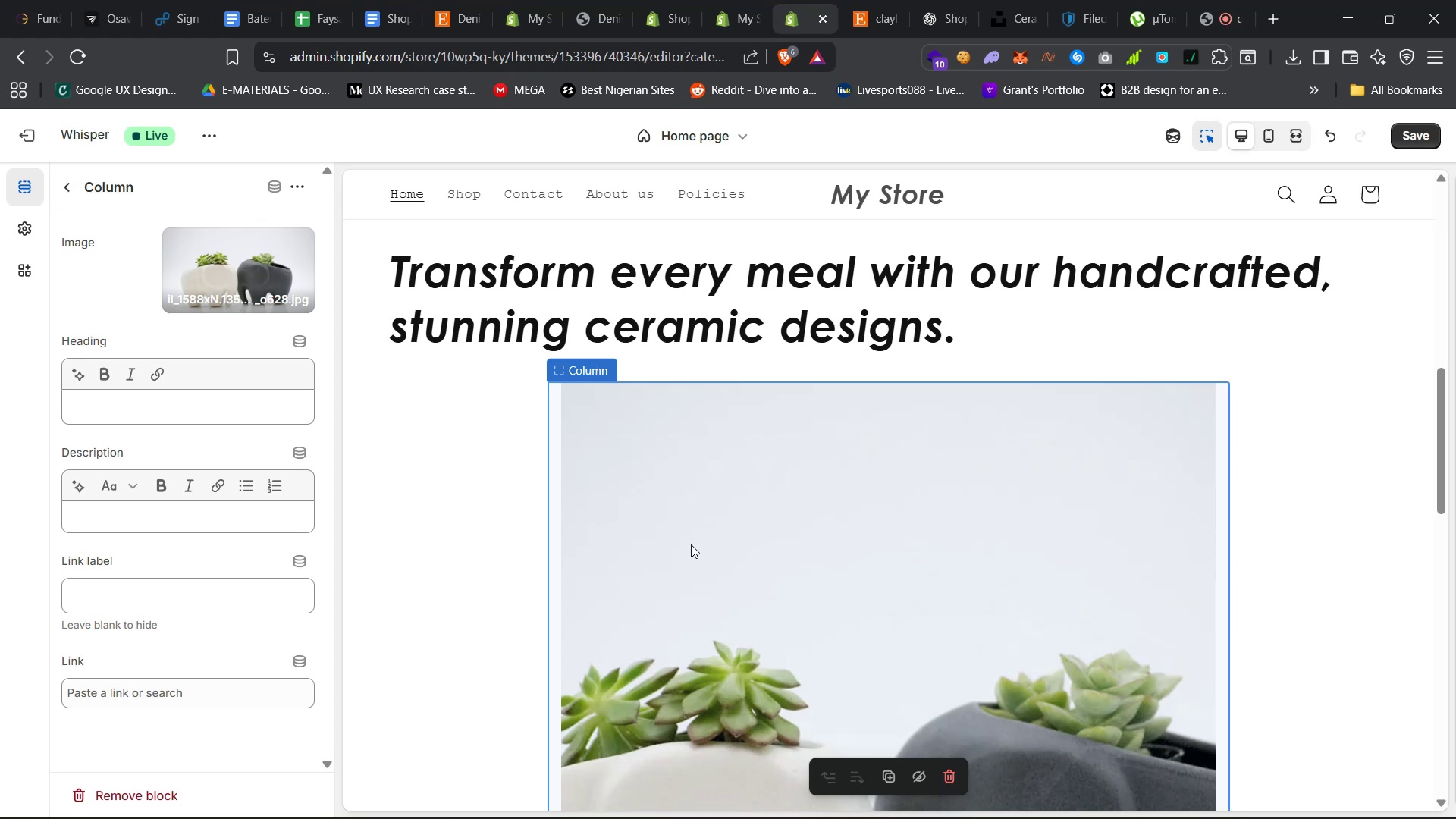 
key(Backspace)
 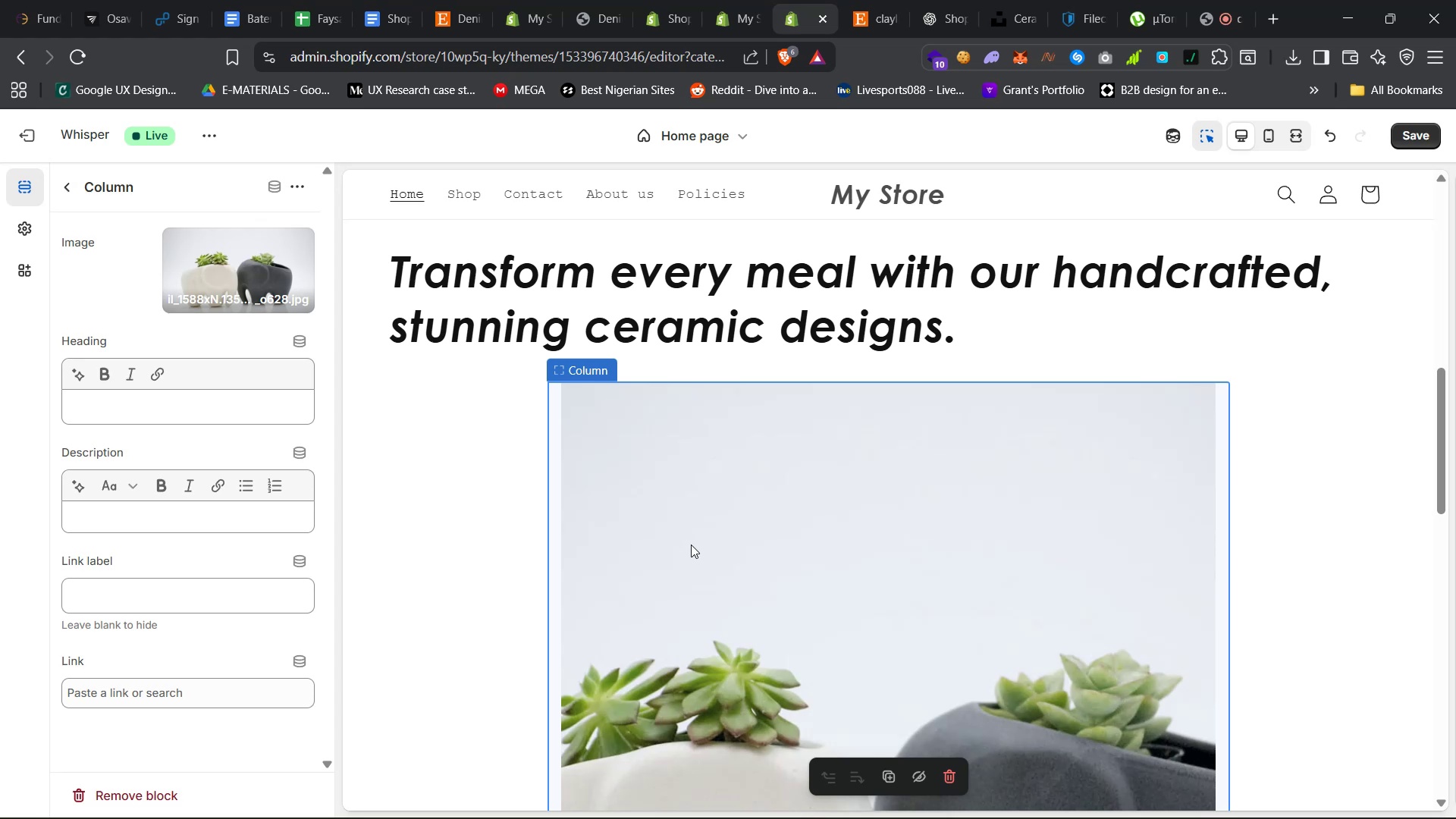 
hold_key(key=Delete, duration=0.3)
 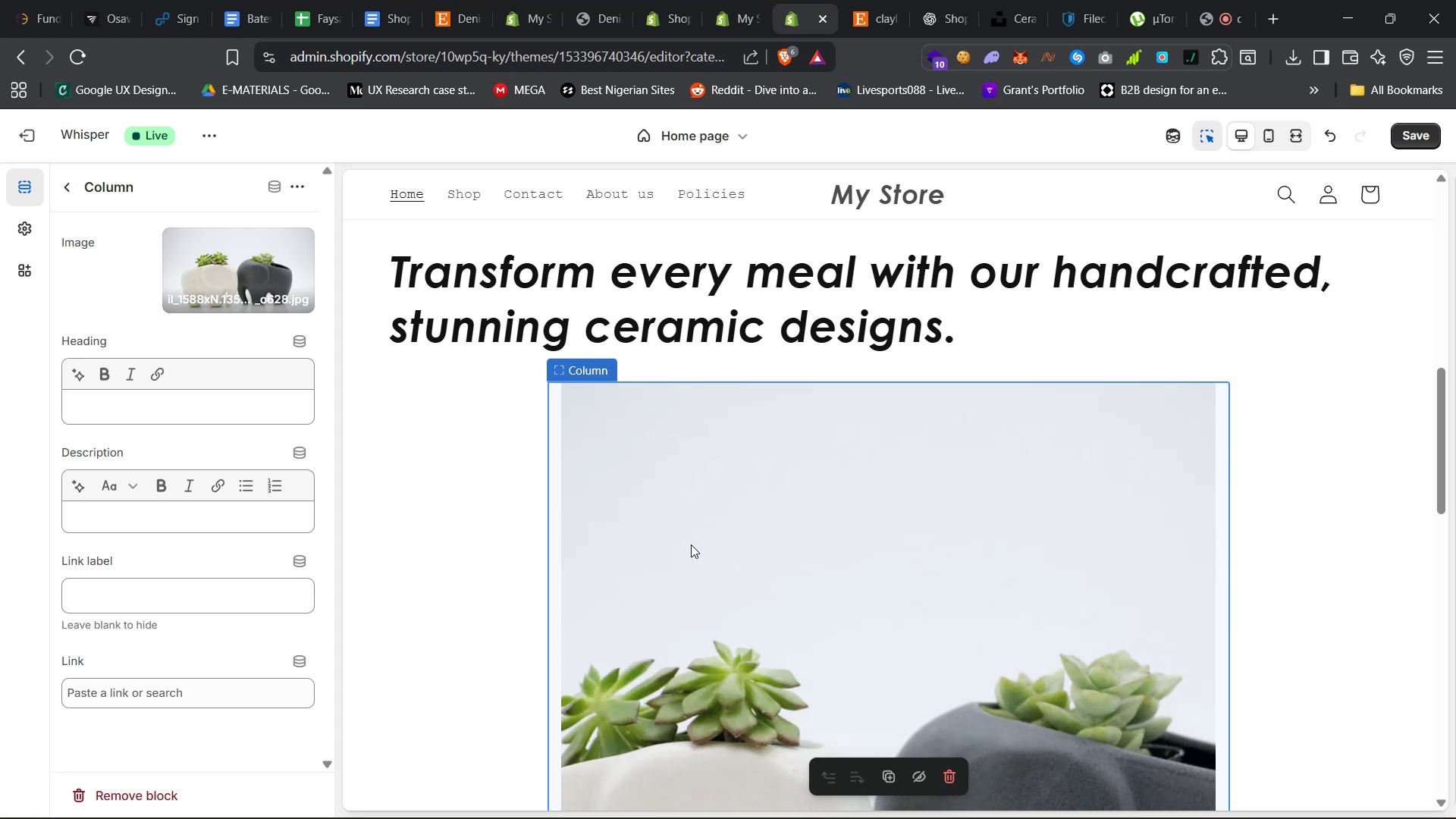 
key(Delete)
 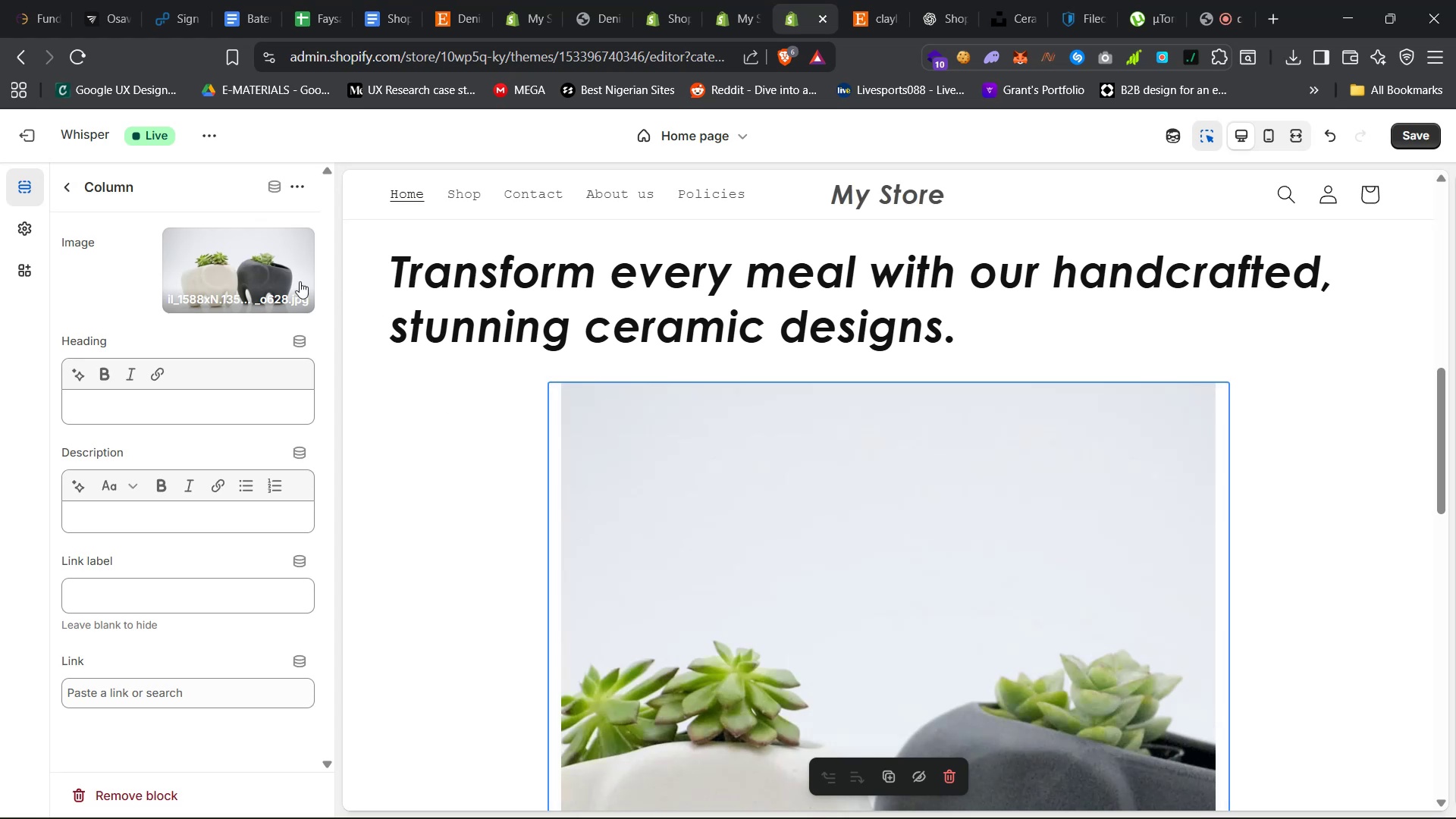 
left_click([236, 274])
 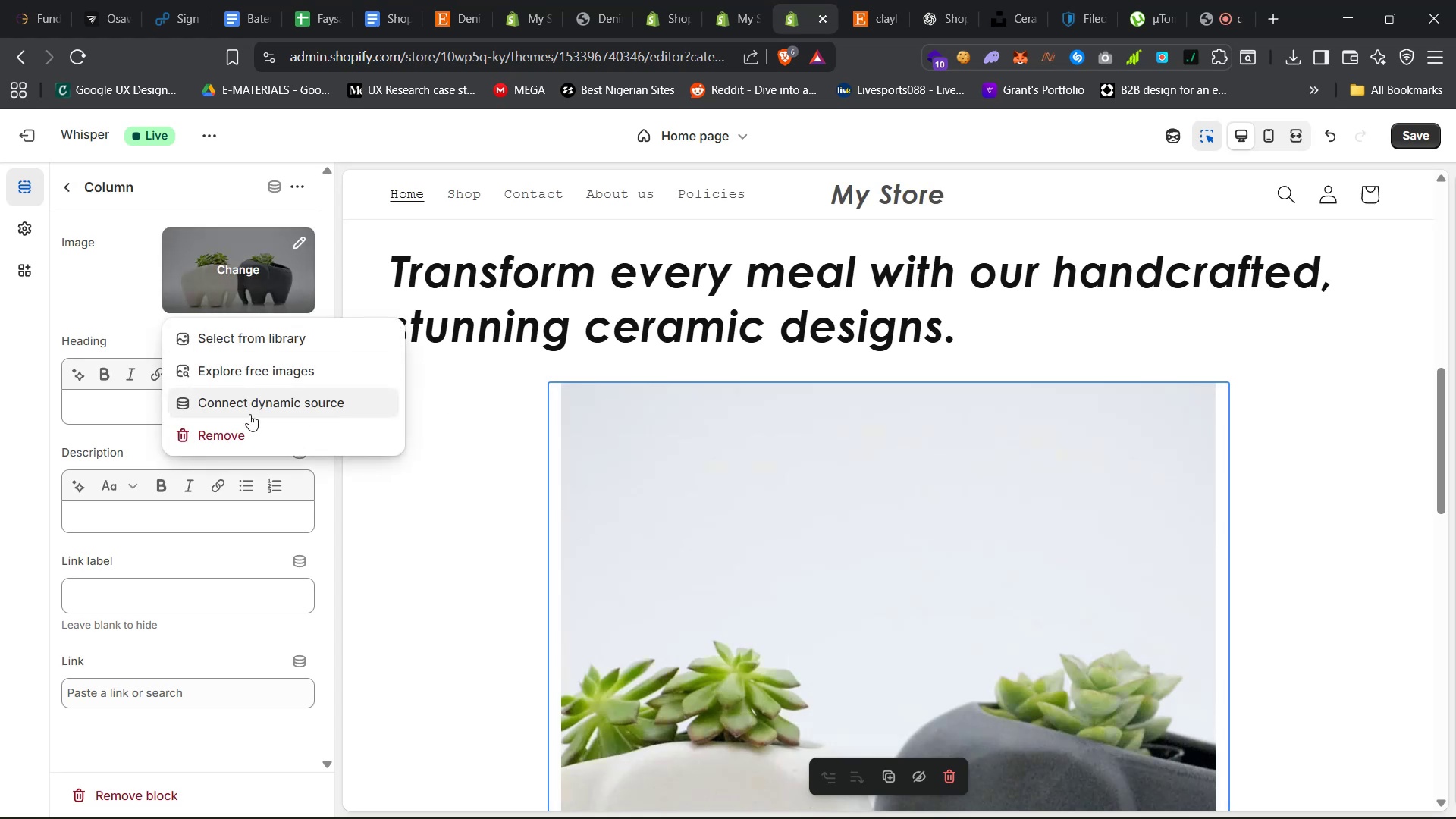 
left_click([252, 434])
 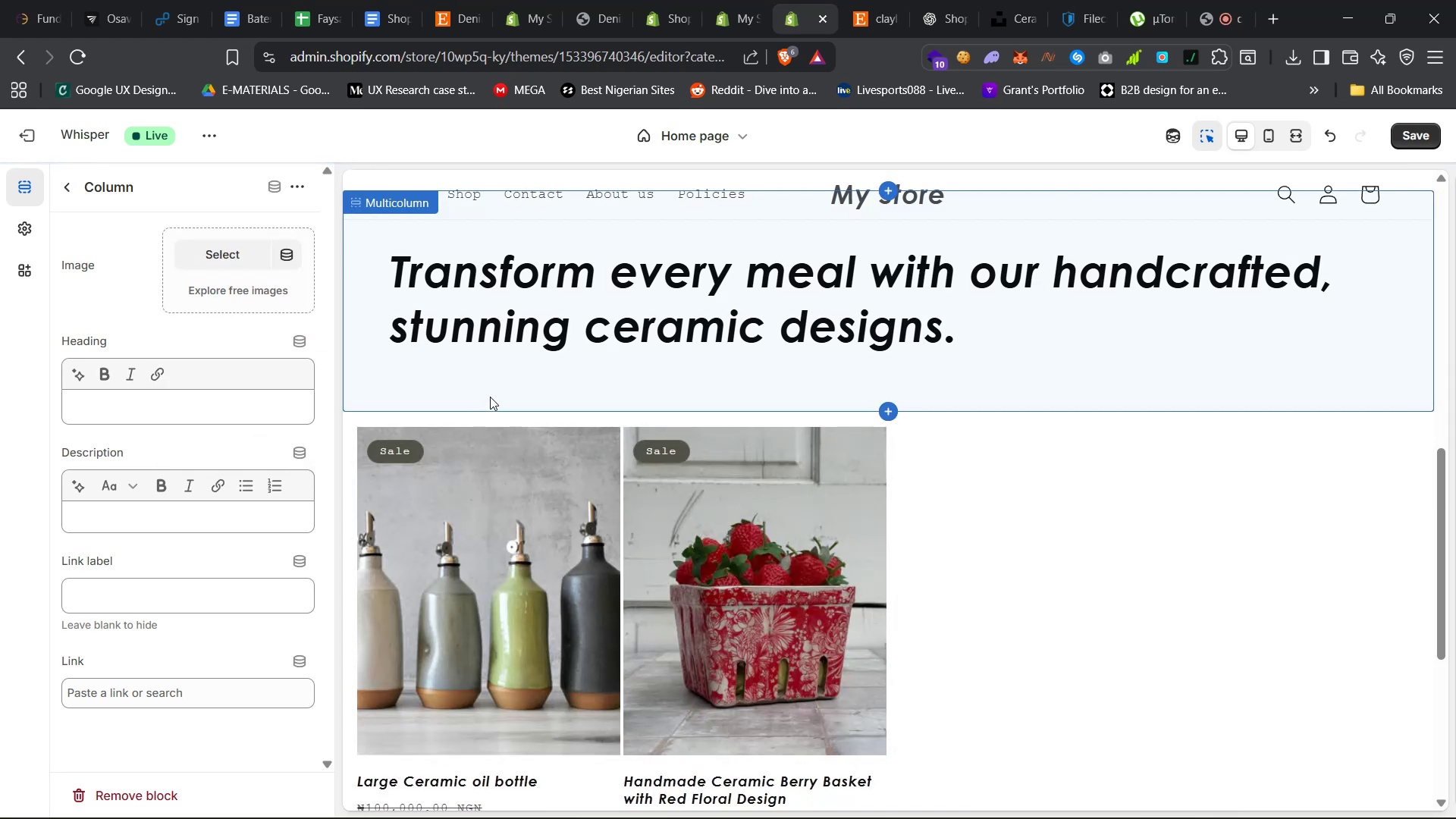 
scroll: coordinate [1018, 546], scroll_direction: up, amount: 13.0
 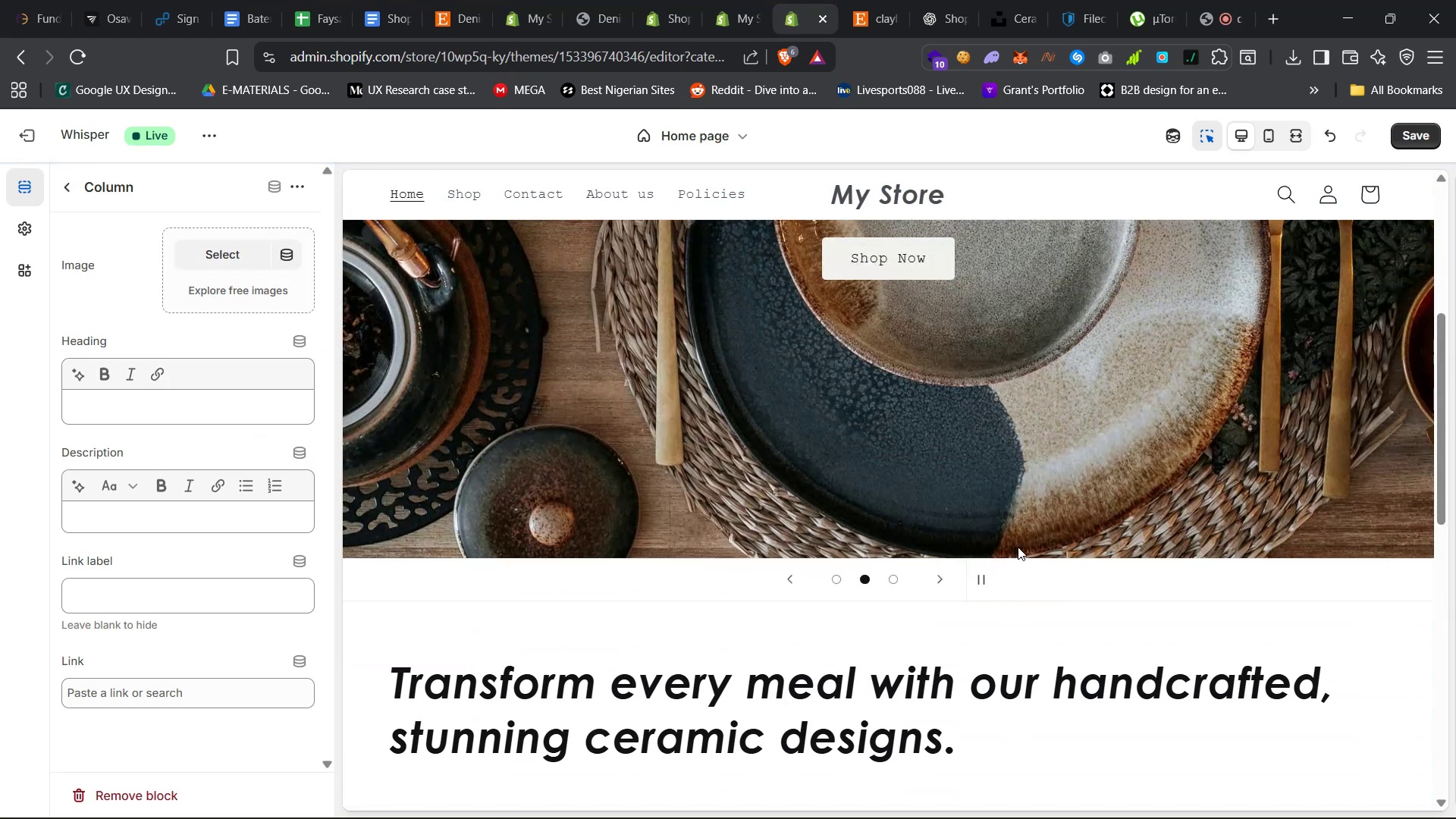 
scroll: coordinate [1018, 548], scroll_direction: down, amount: 29.0
 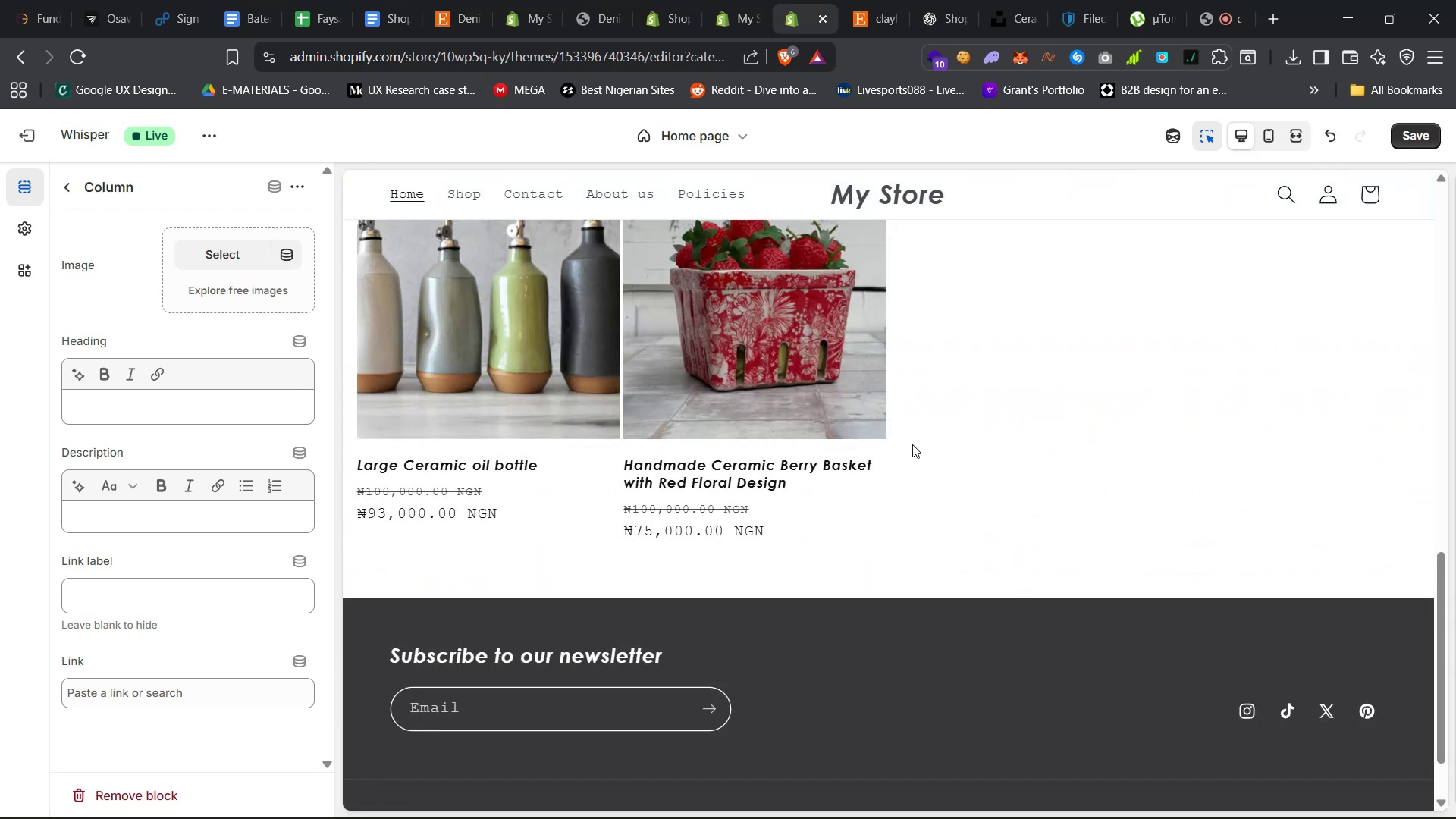 
left_click([916, 429])
 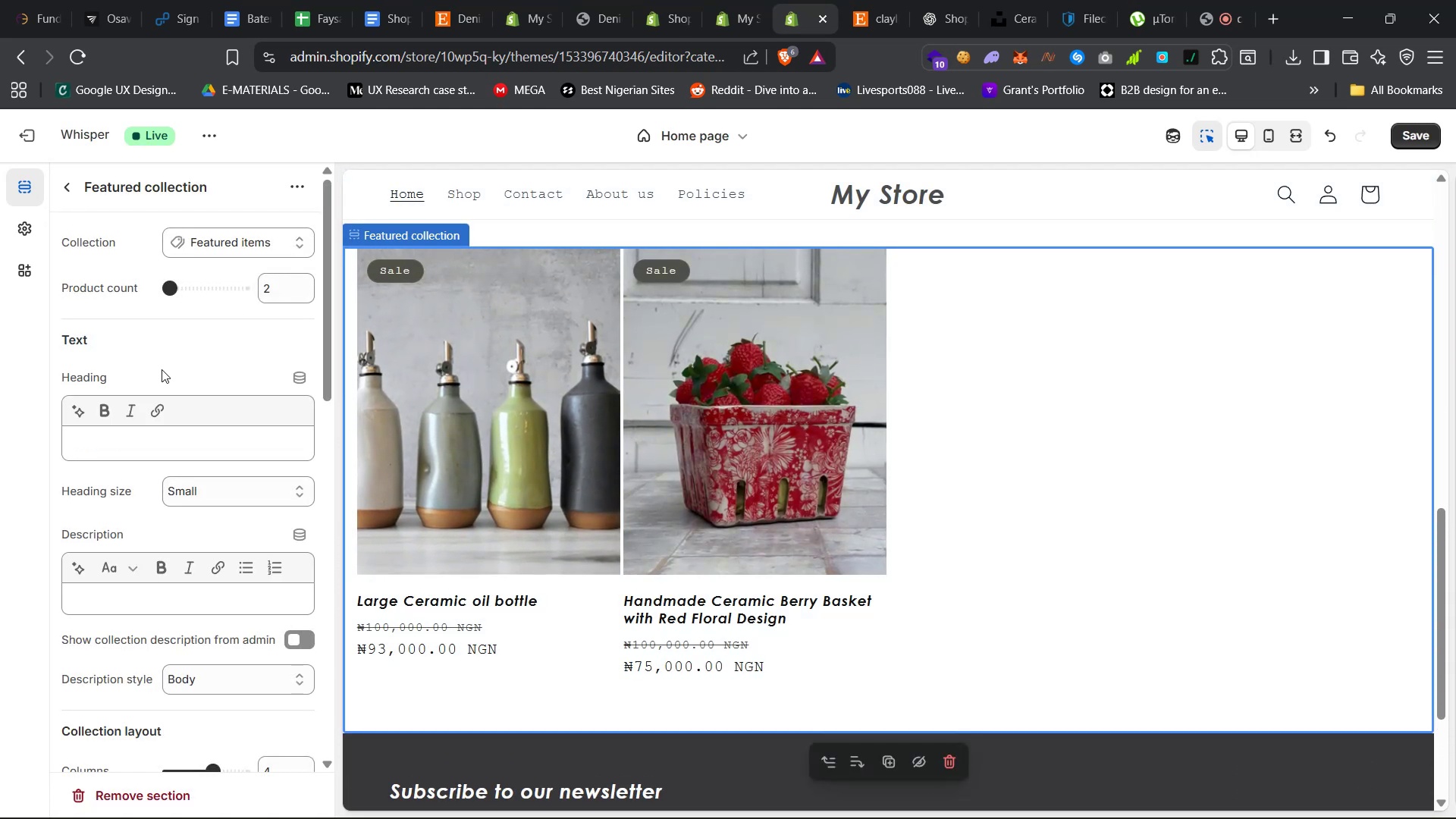 
left_click_drag(start_coordinate=[212, 288], to_coordinate=[237, 297])
 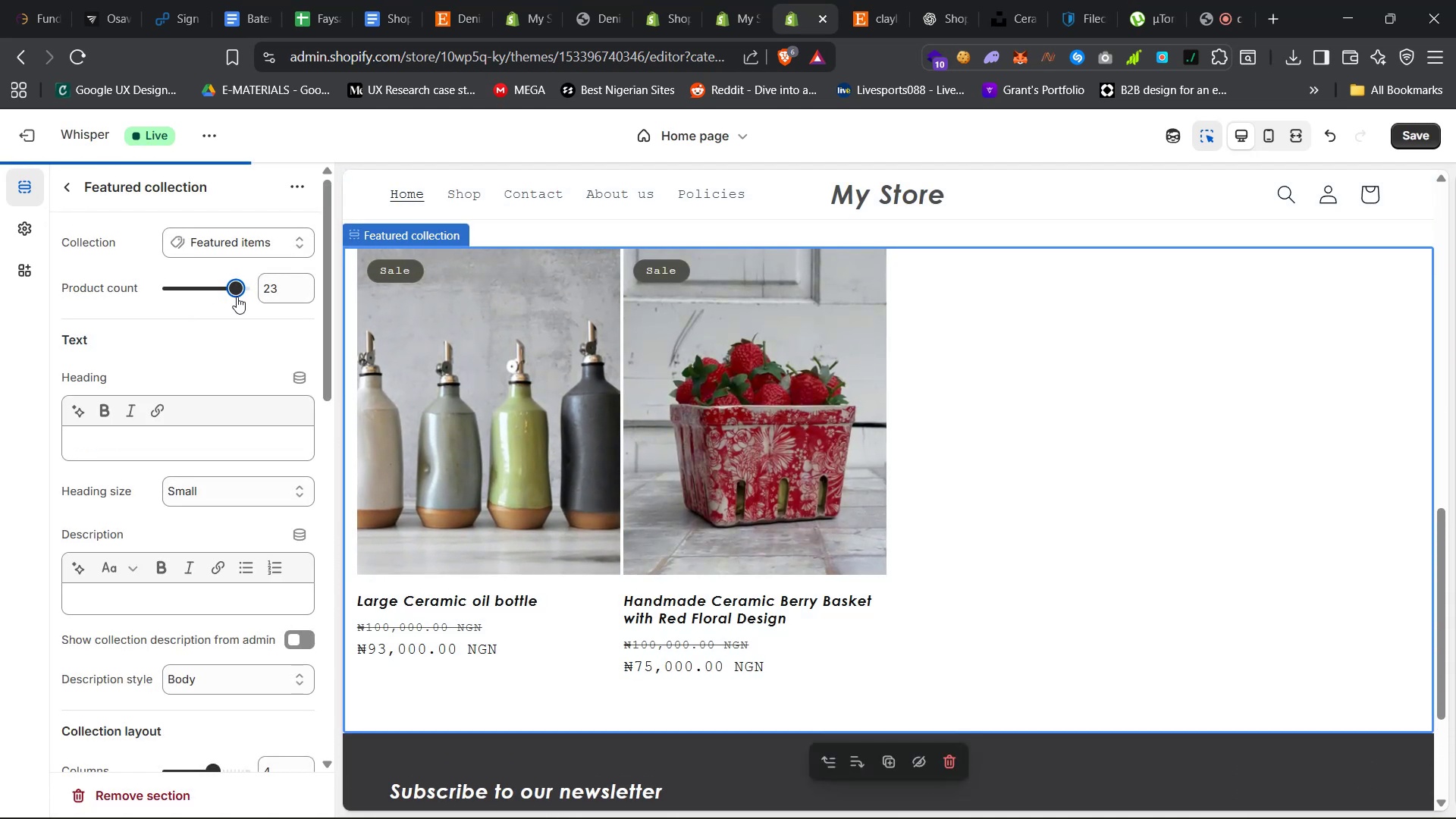 
left_click_drag(start_coordinate=[237, 297], to_coordinate=[170, 284])
 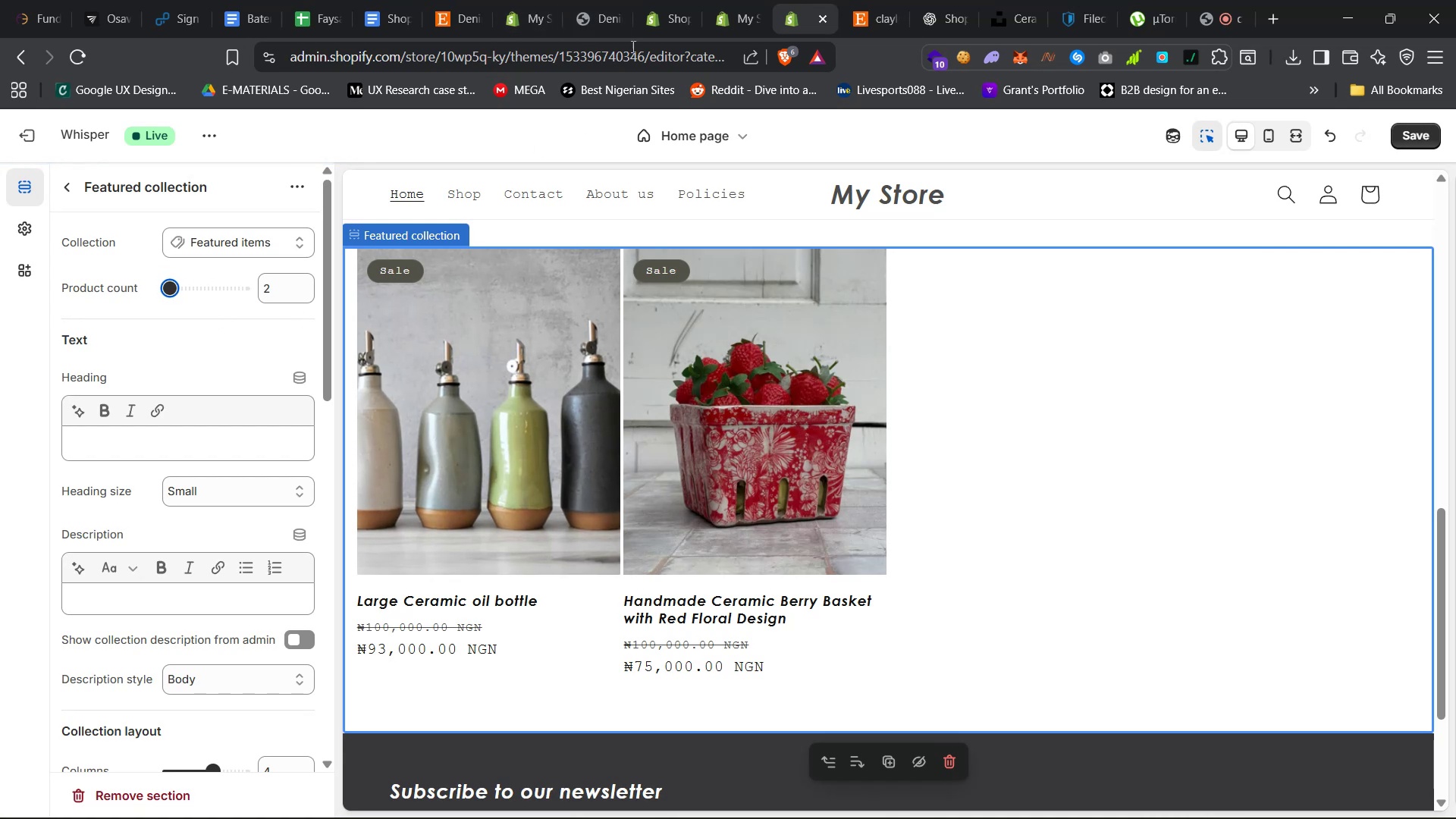 
left_click([723, 0])
 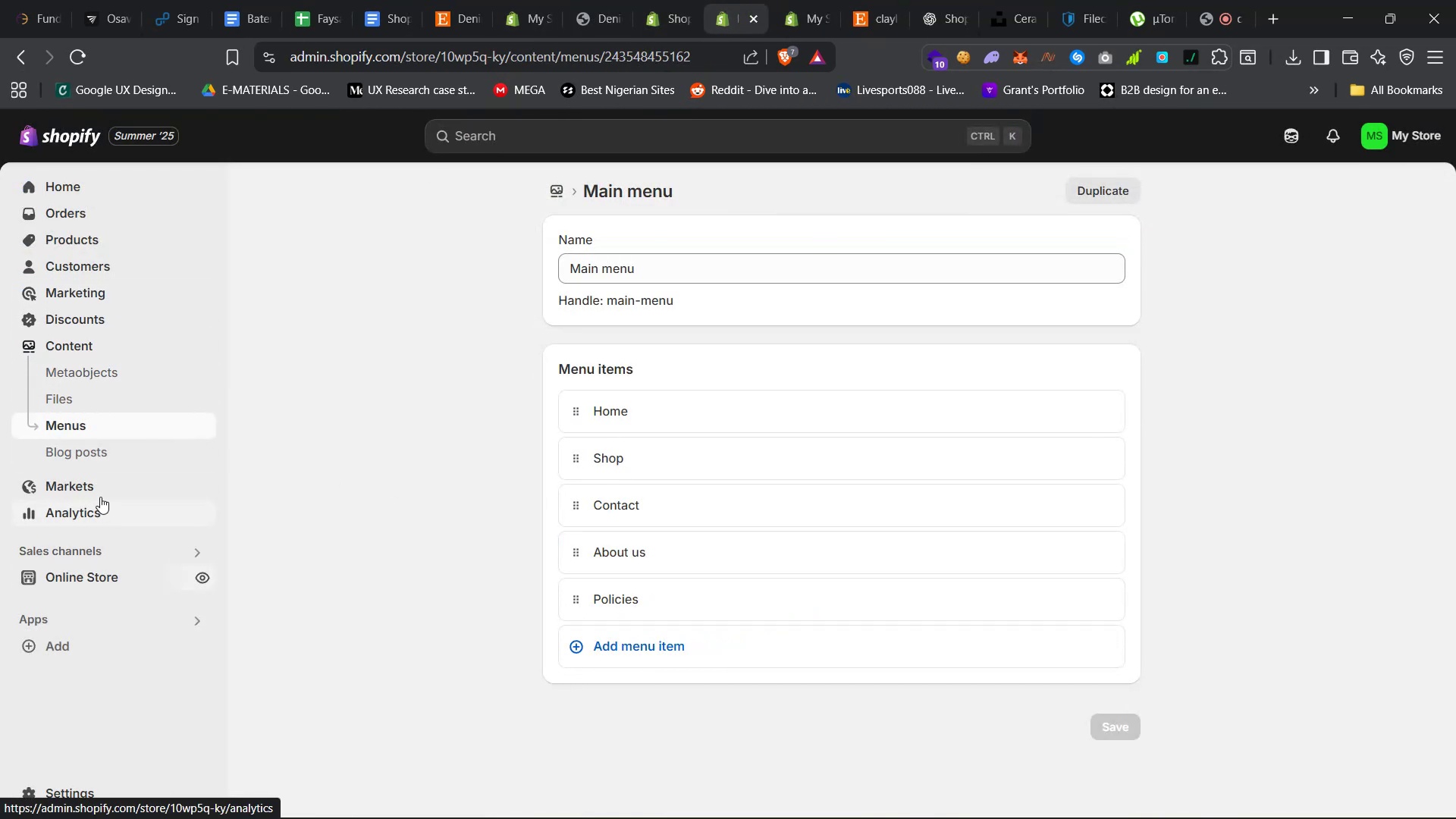 
left_click([106, 236])
 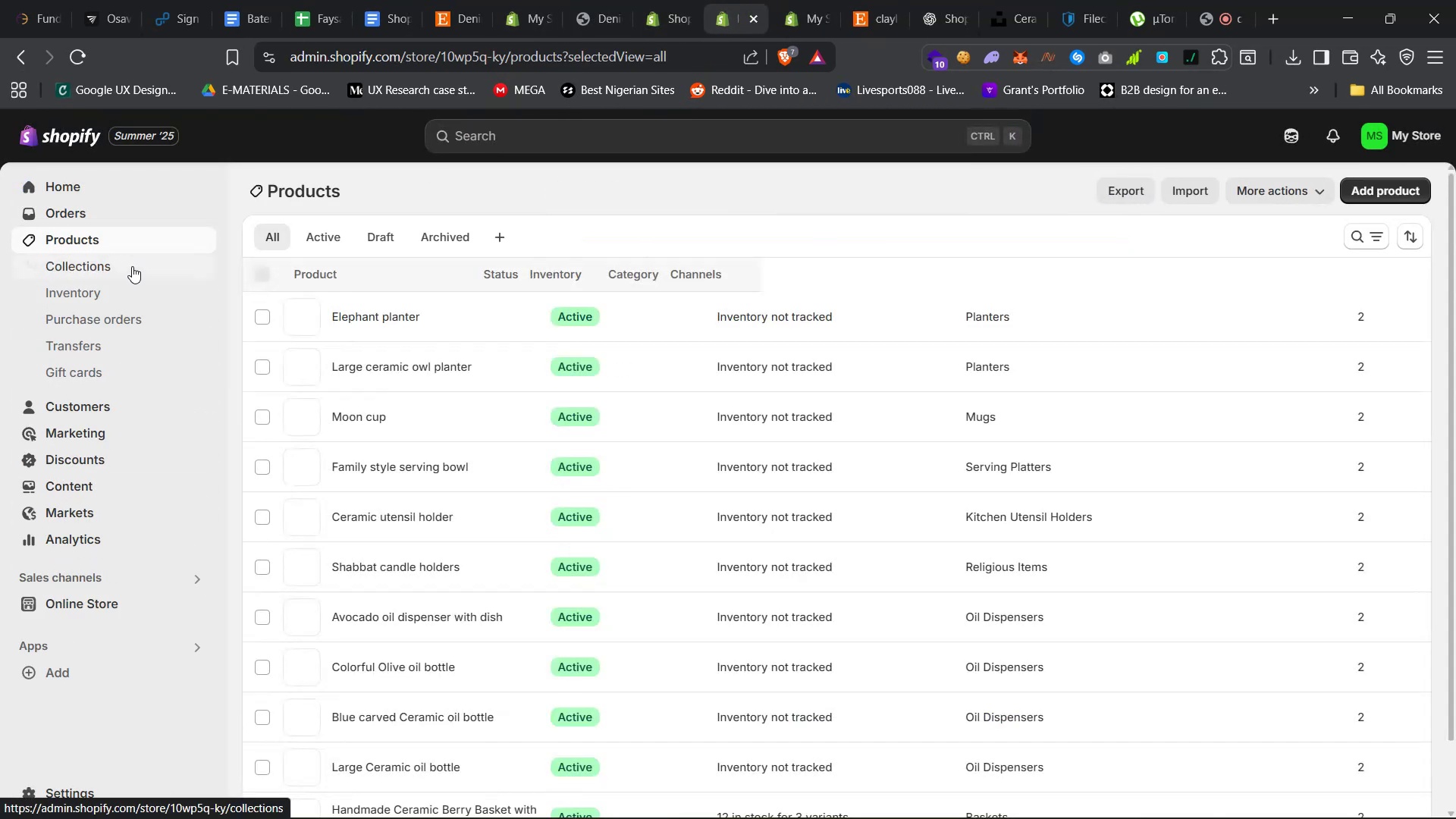 
left_click([132, 266])
 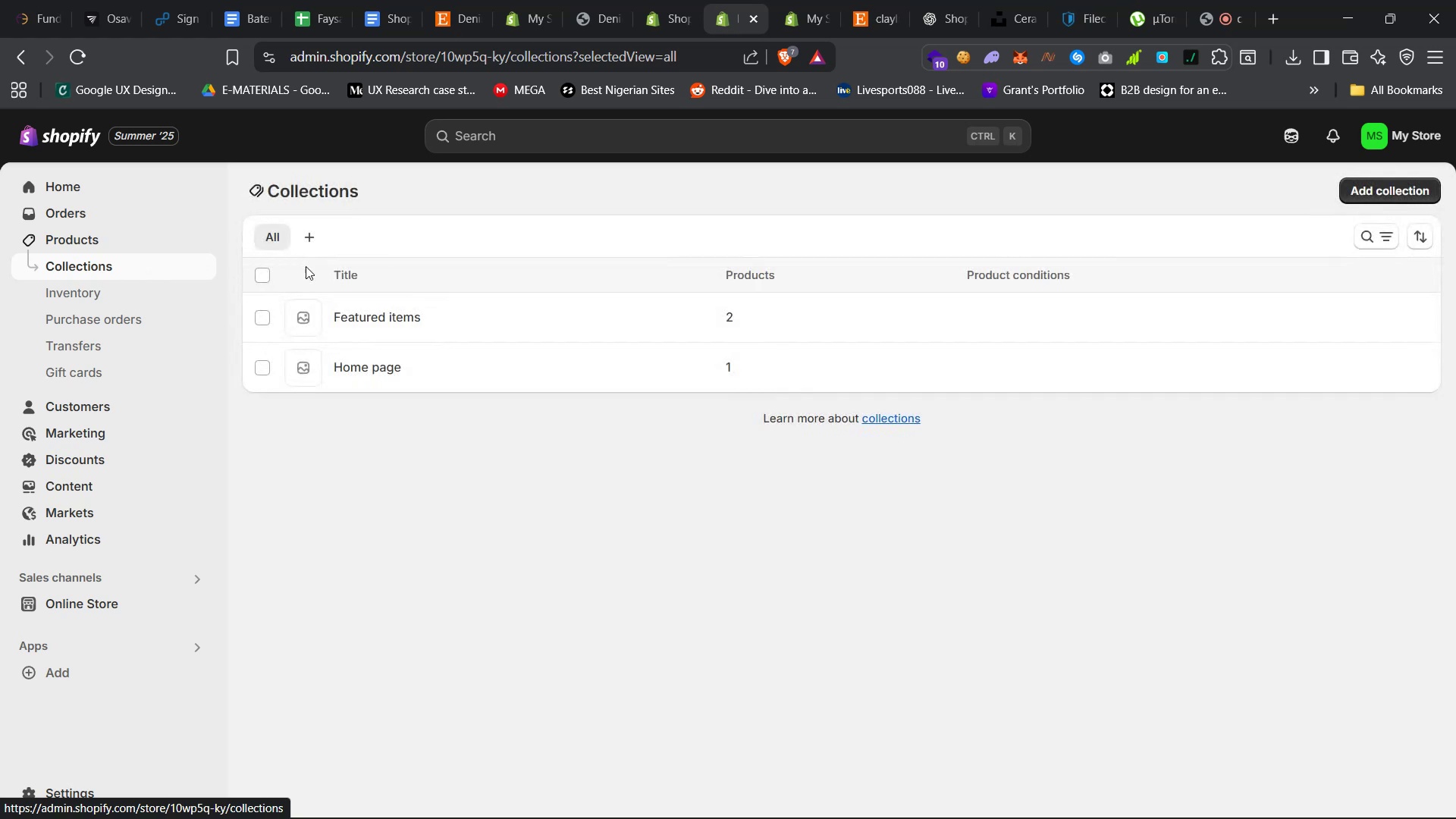 
left_click([462, 315])
 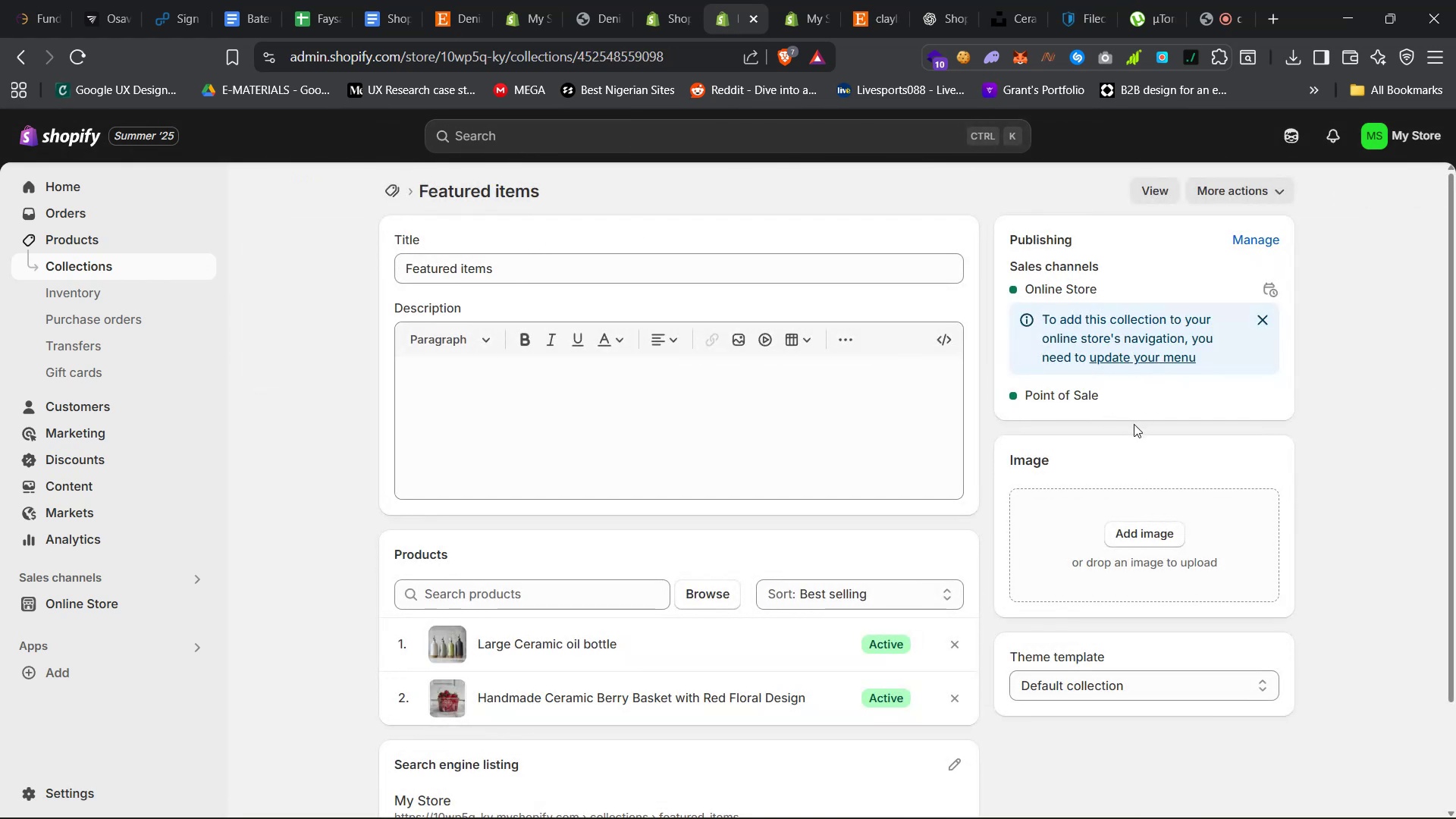 
wait(9.59)
 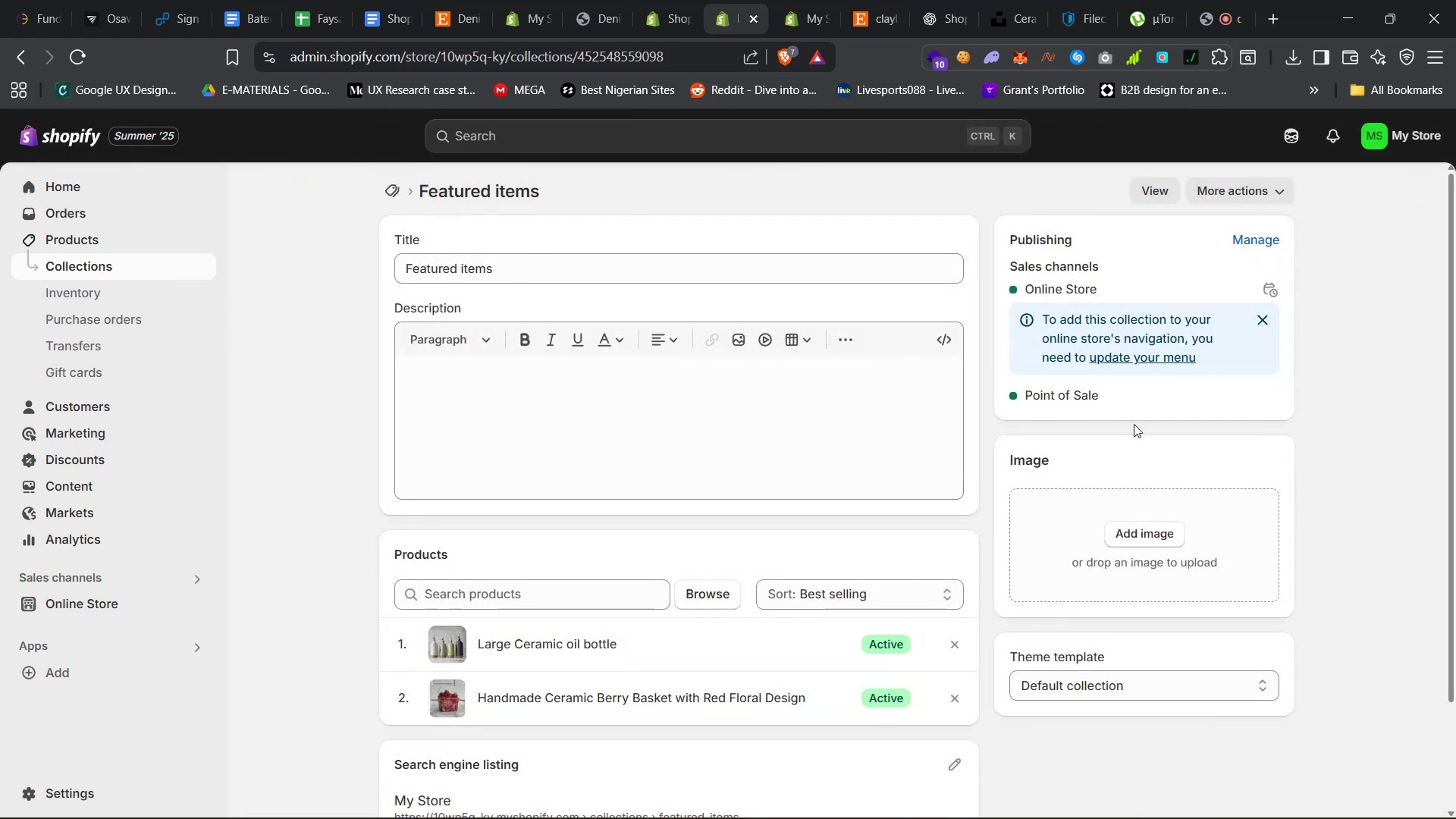 
double_click([1067, 684])
 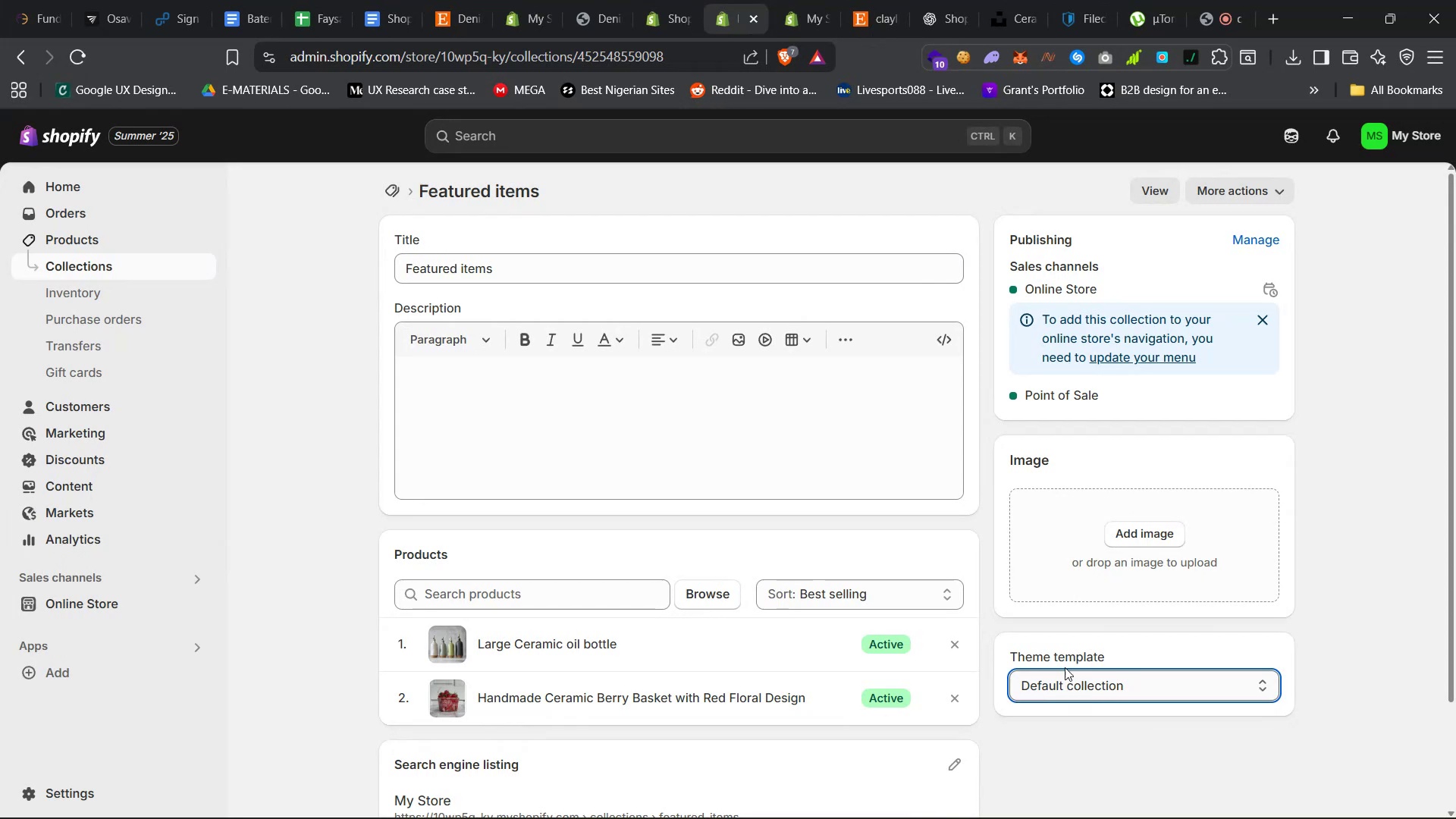 
scroll: coordinate [979, 560], scroll_direction: down, amount: 14.0
 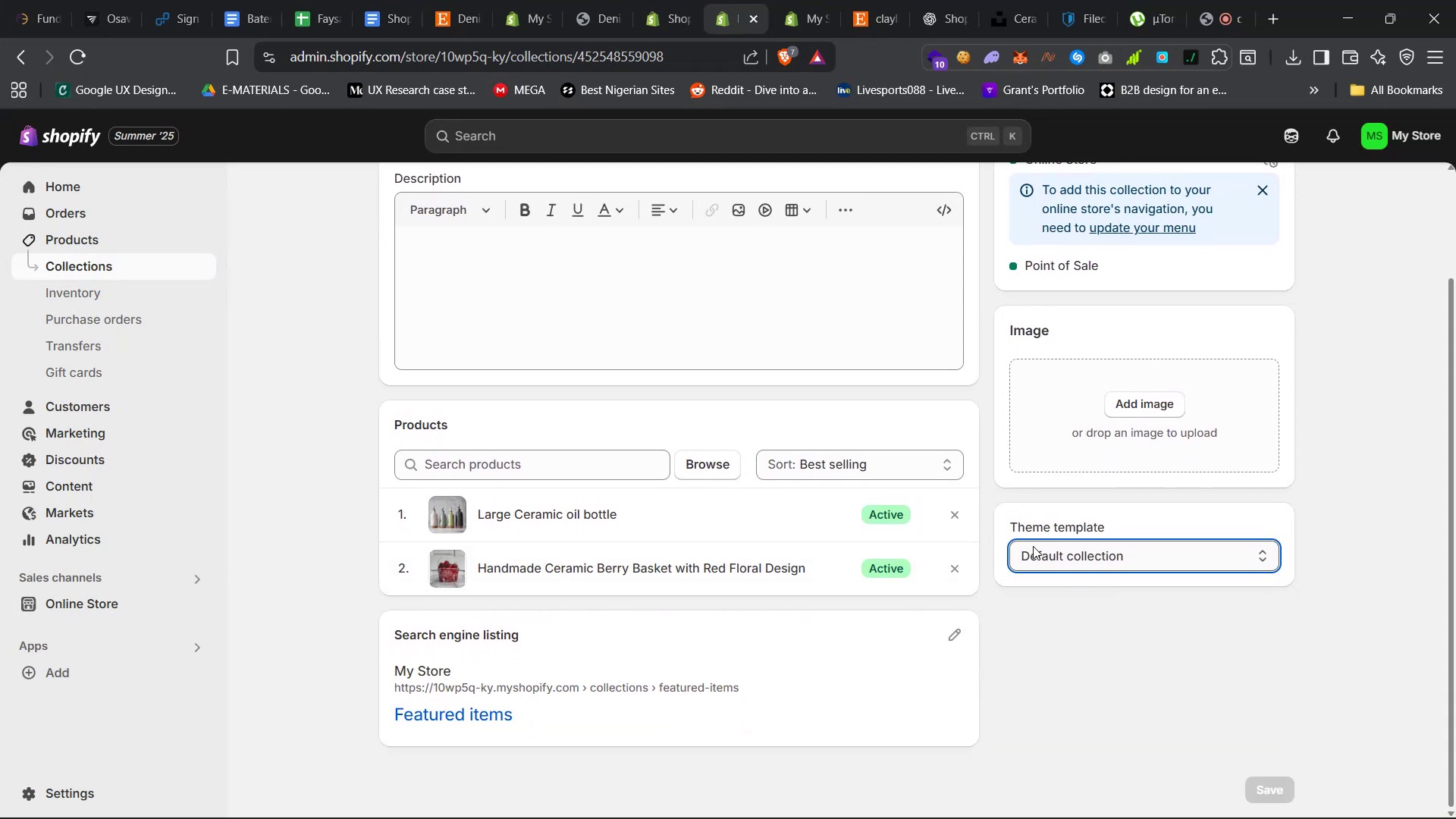 
left_click([757, 293])
 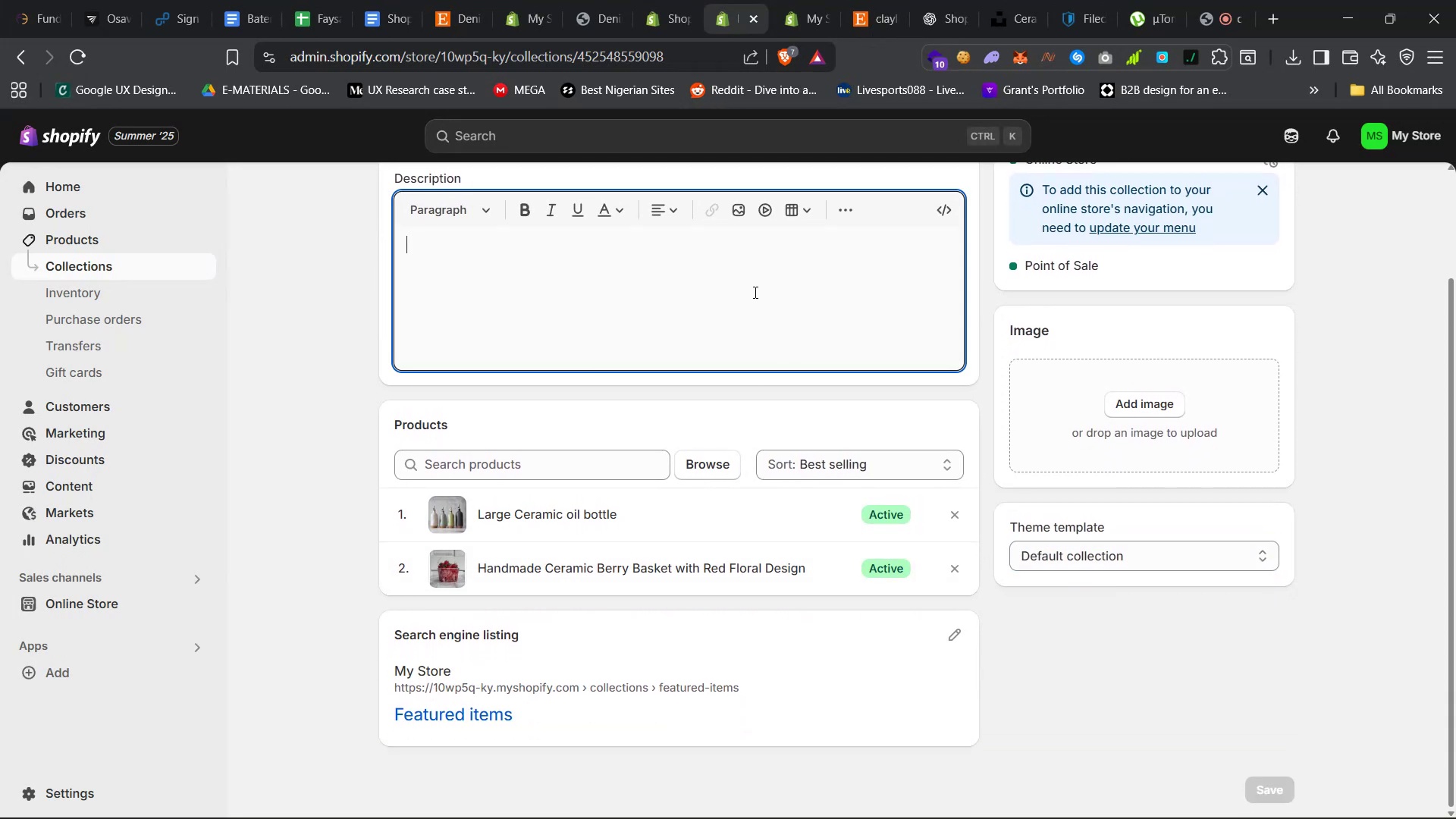 
hold_key(key=H, duration=1.47)
 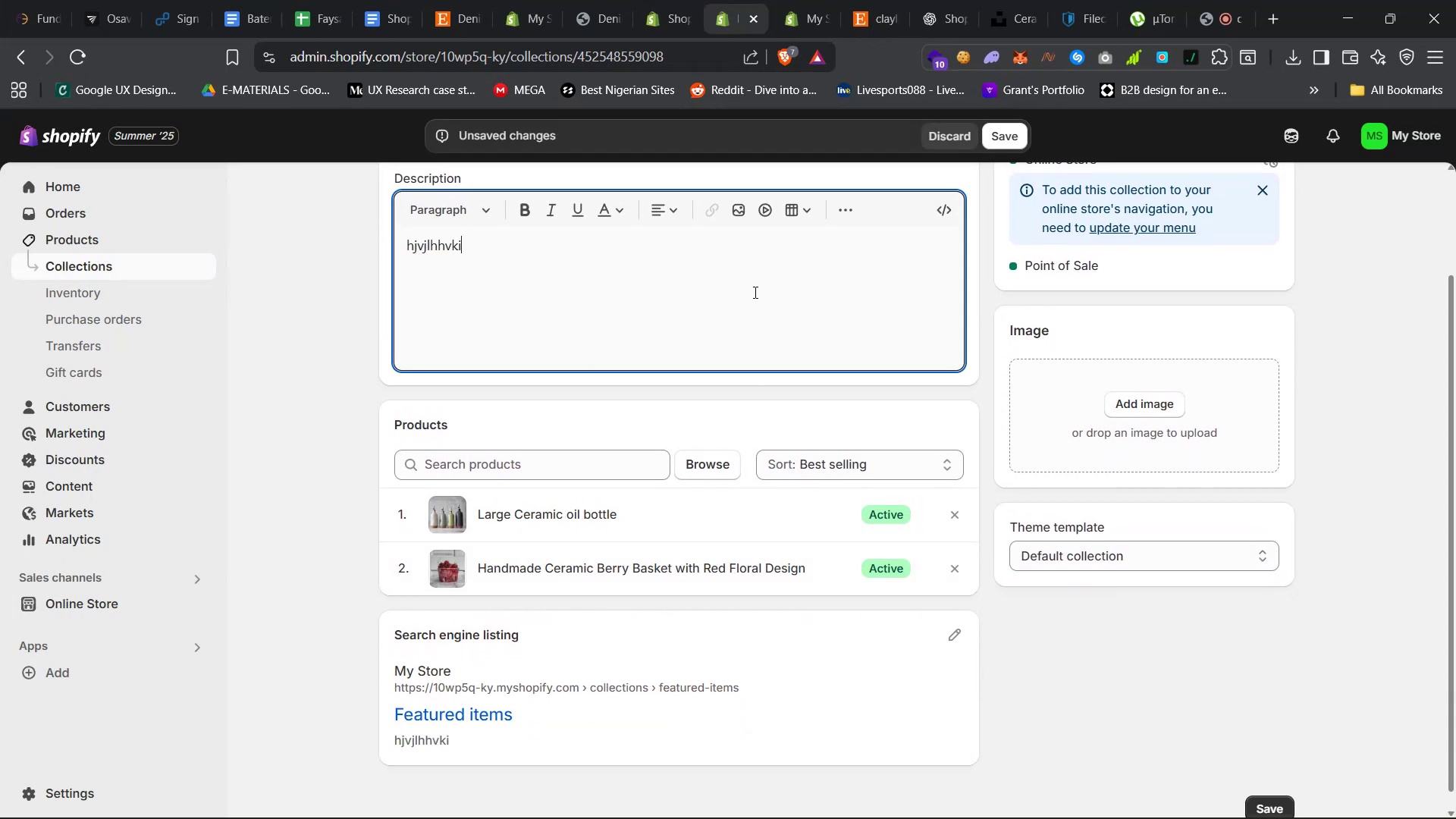 
type(jlhi)
 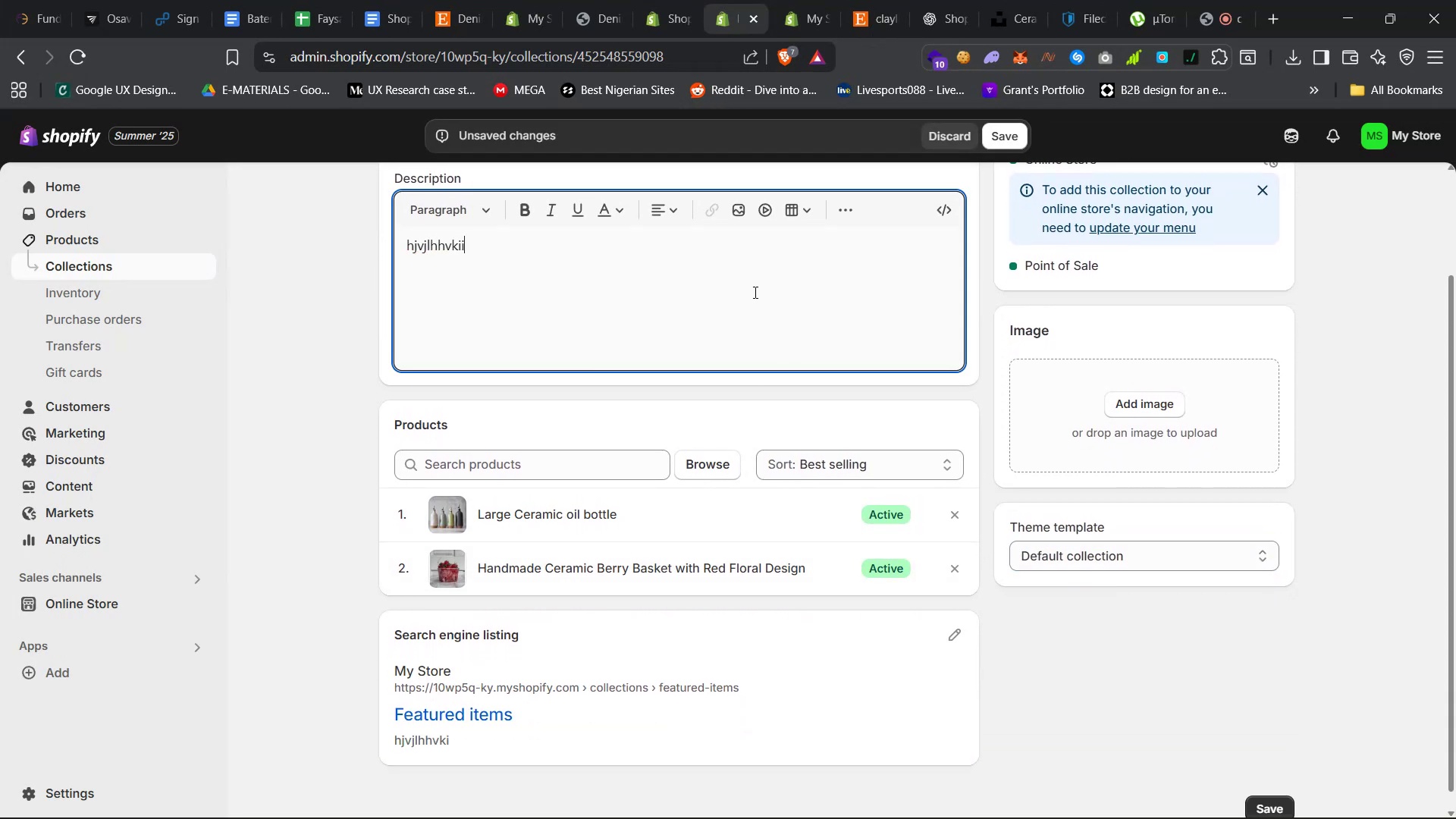 
hold_key(key=V, duration=1.35)
 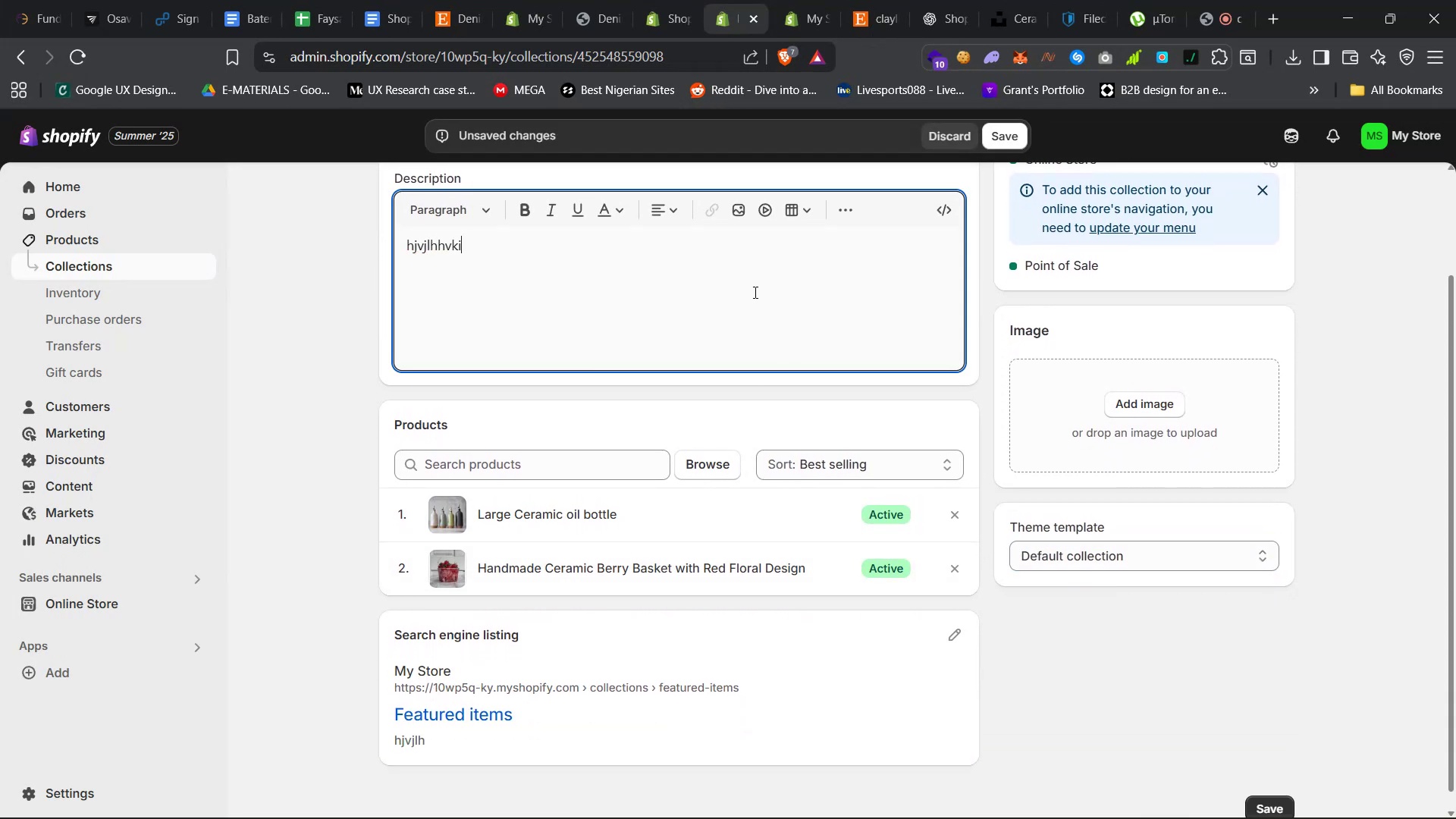 
hold_key(key=H, duration=7.0)
 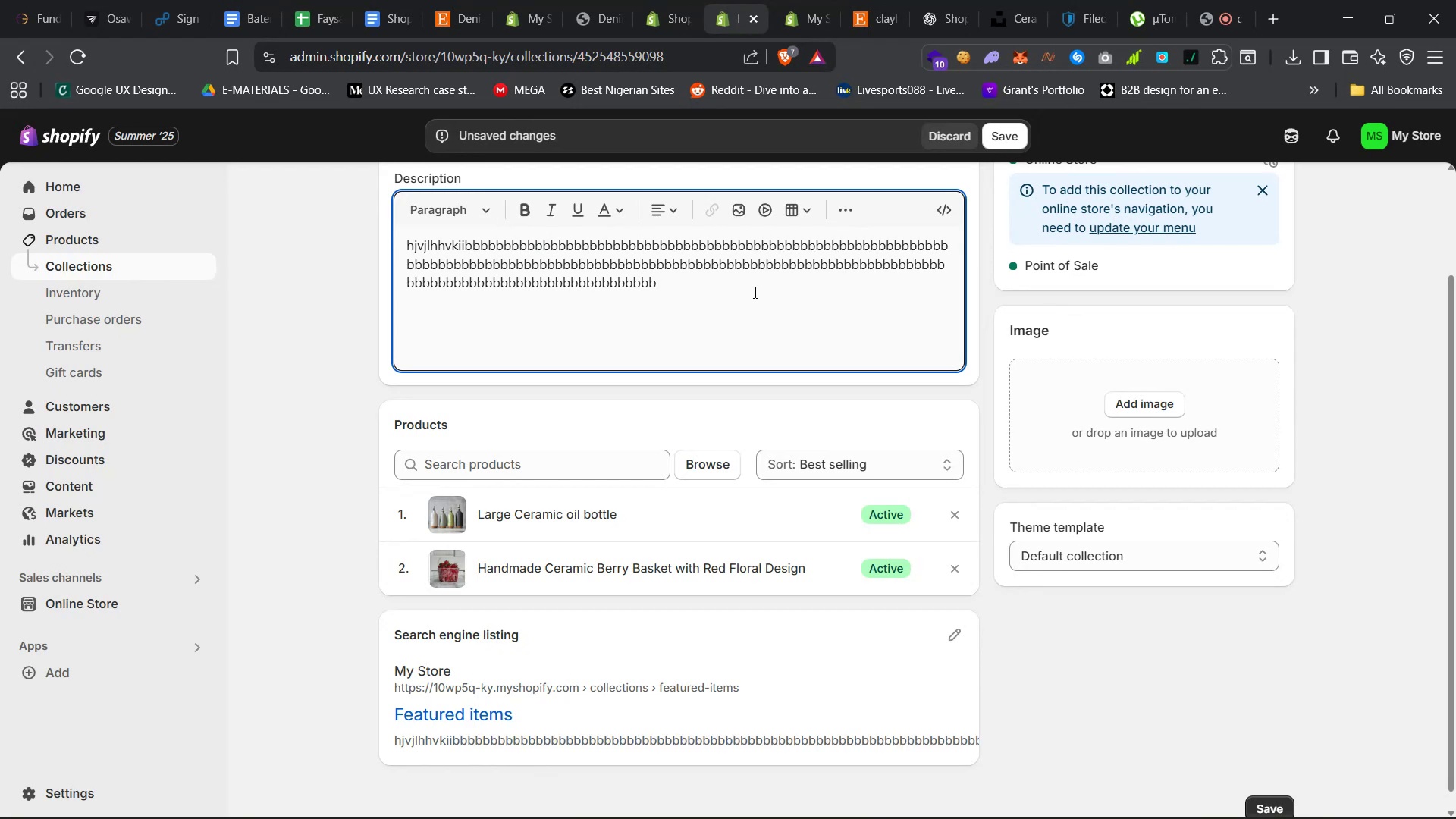 
hold_key(key=V, duration=6.85)
 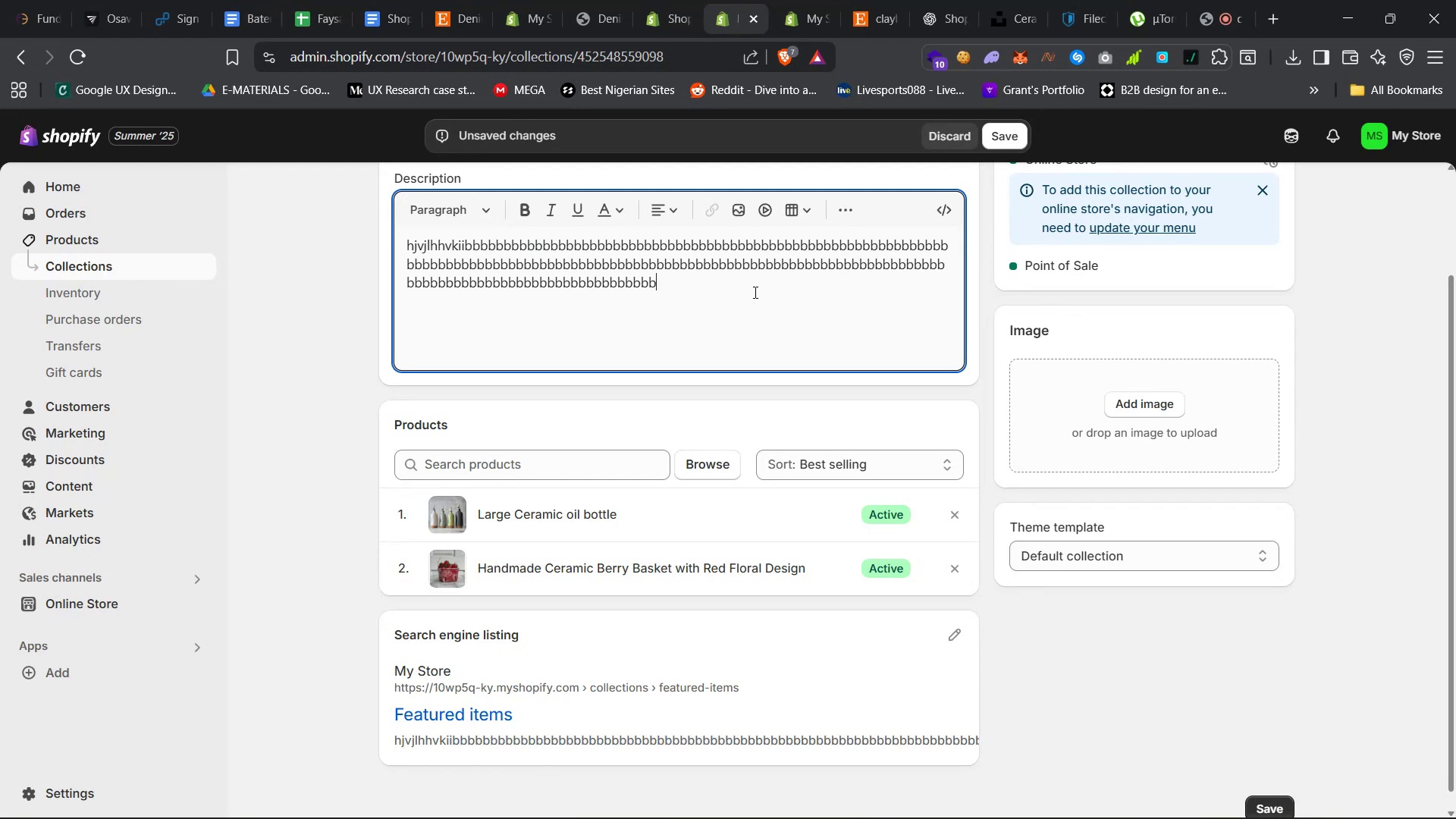 
hold_key(key=K, duration=6.78)
 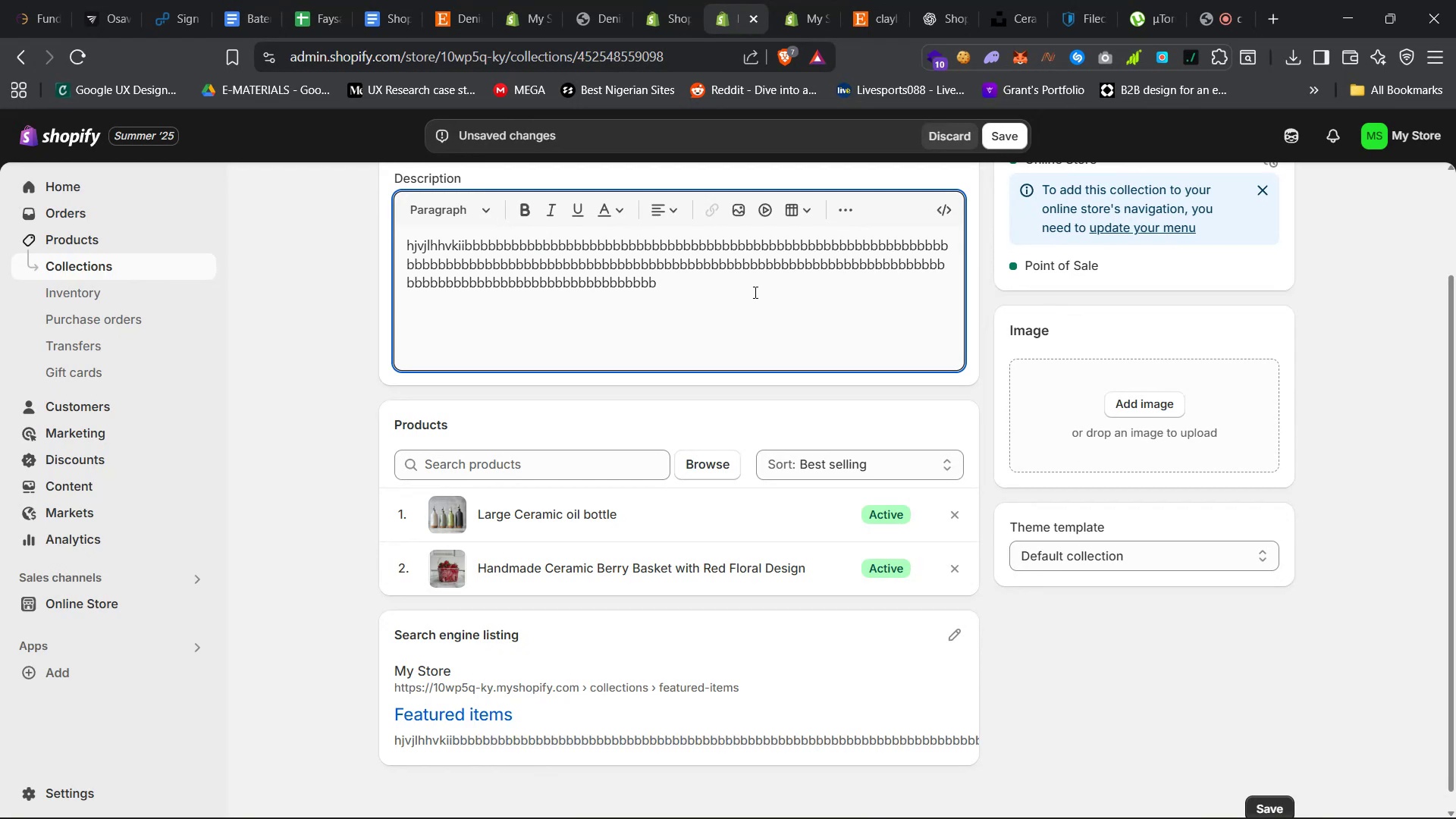 
hold_key(key=I, duration=0.64)
 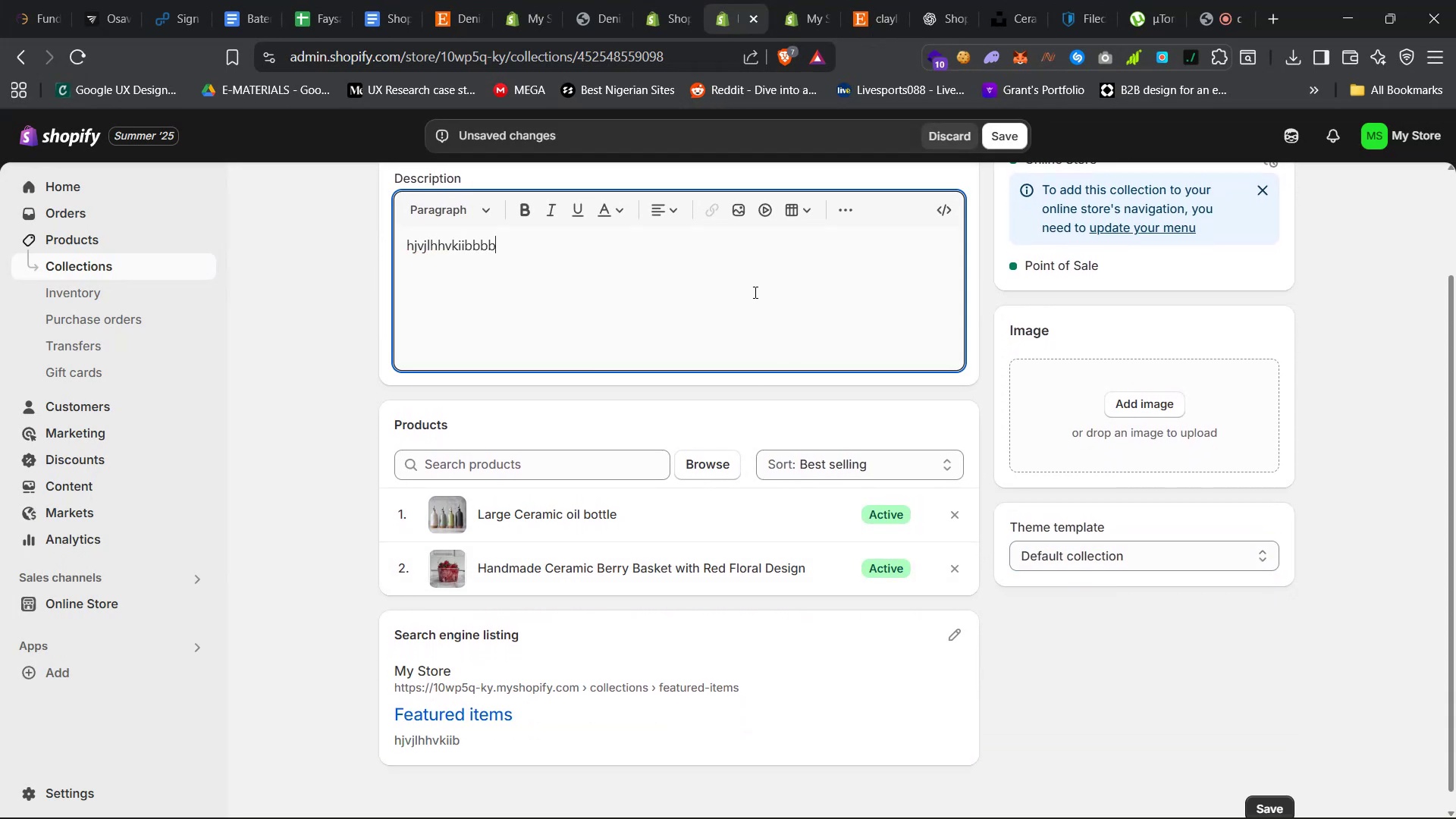 
hold_key(key=B, duration=1.52)
 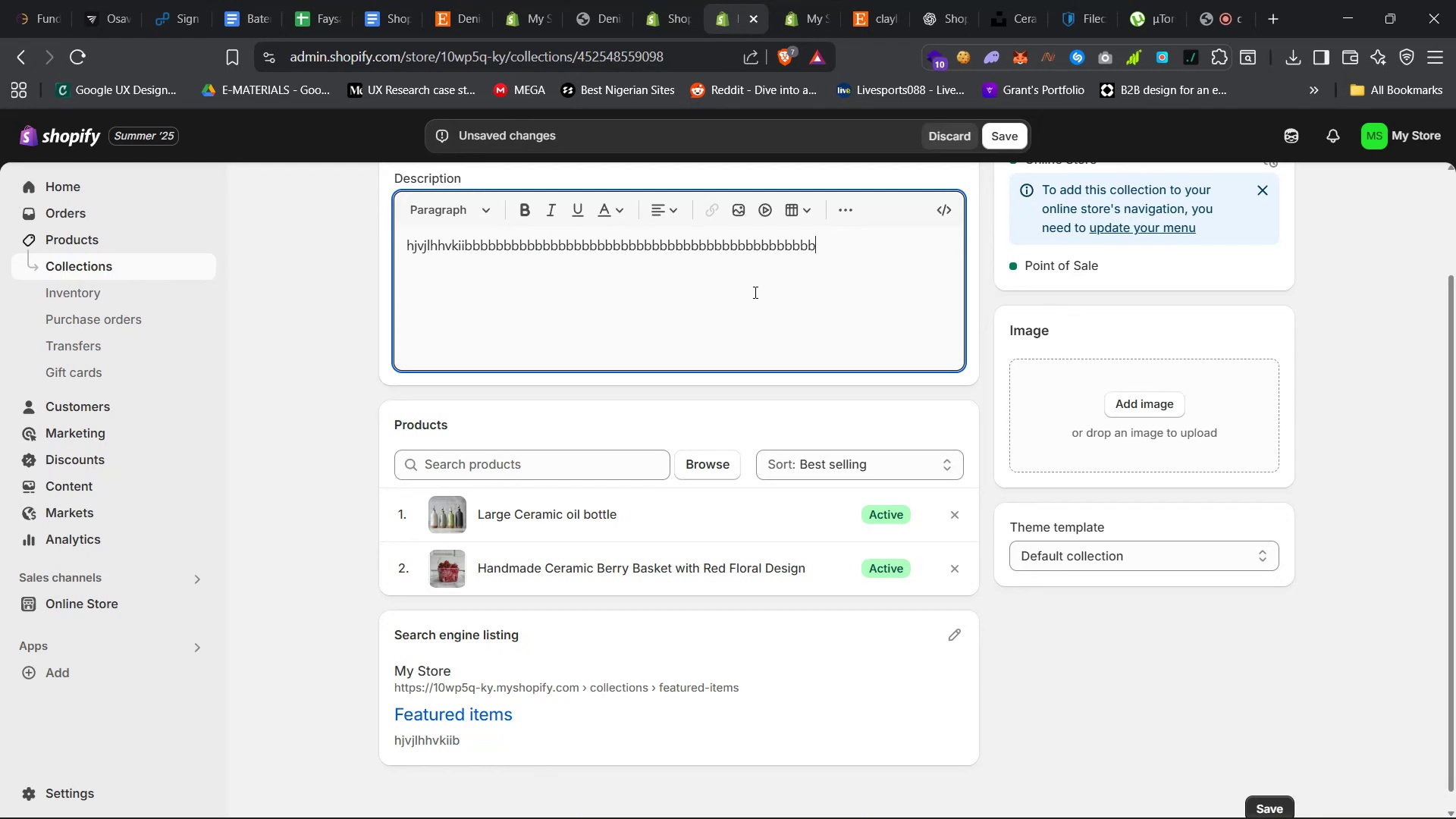 
hold_key(key=B, duration=1.51)
 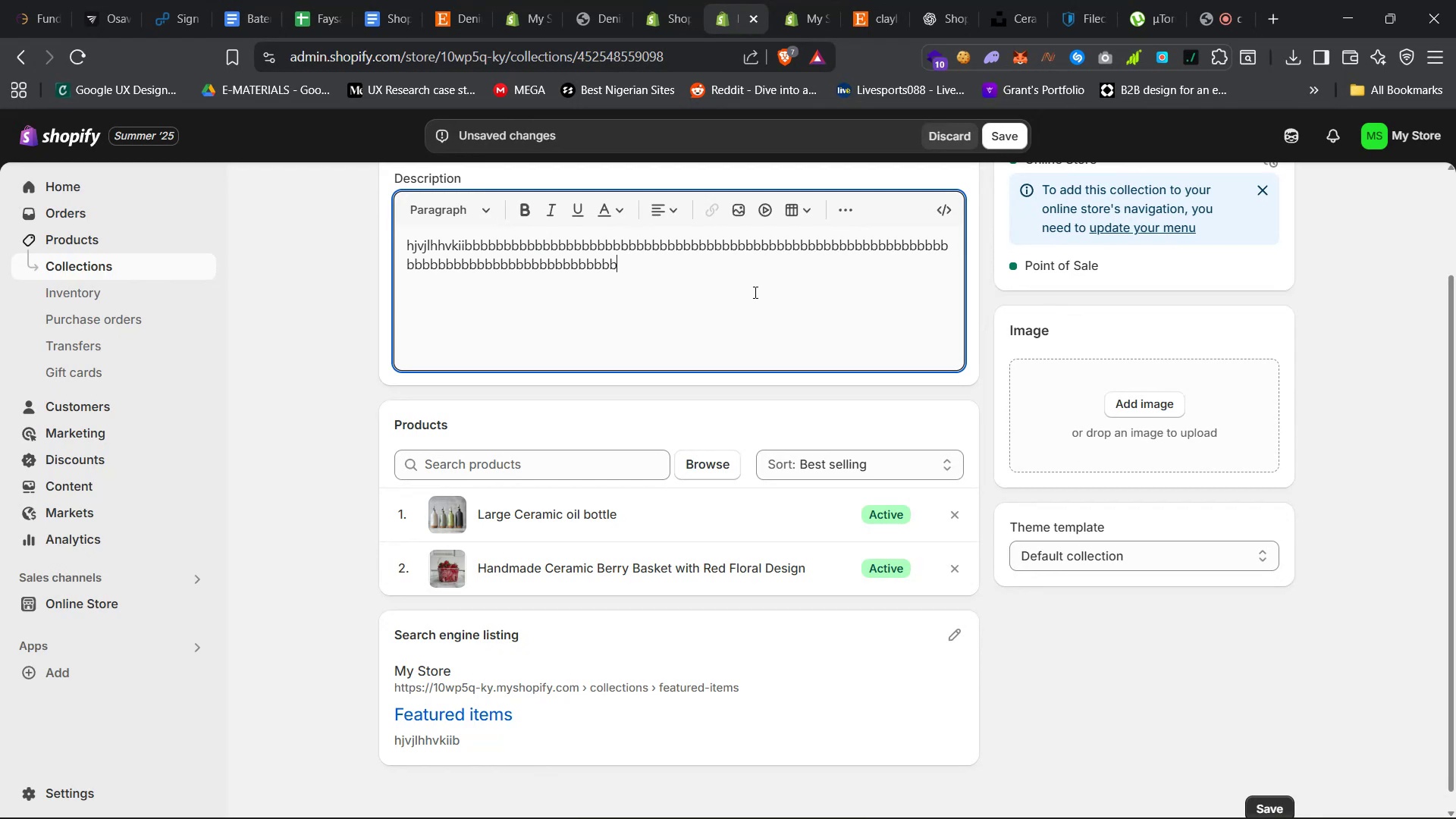 
hold_key(key=B, duration=1.51)
 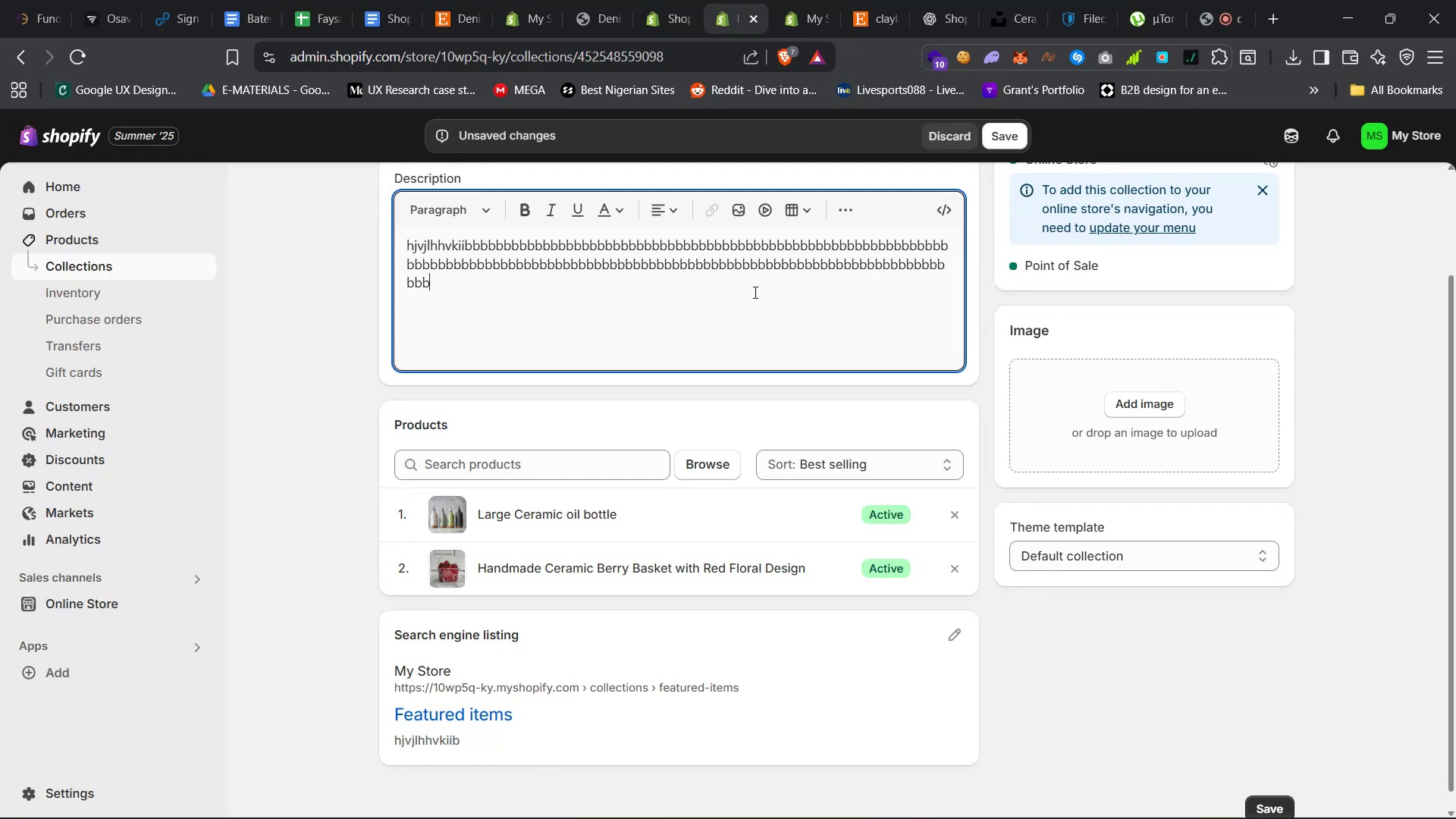 
hold_key(key=B, duration=1.38)
 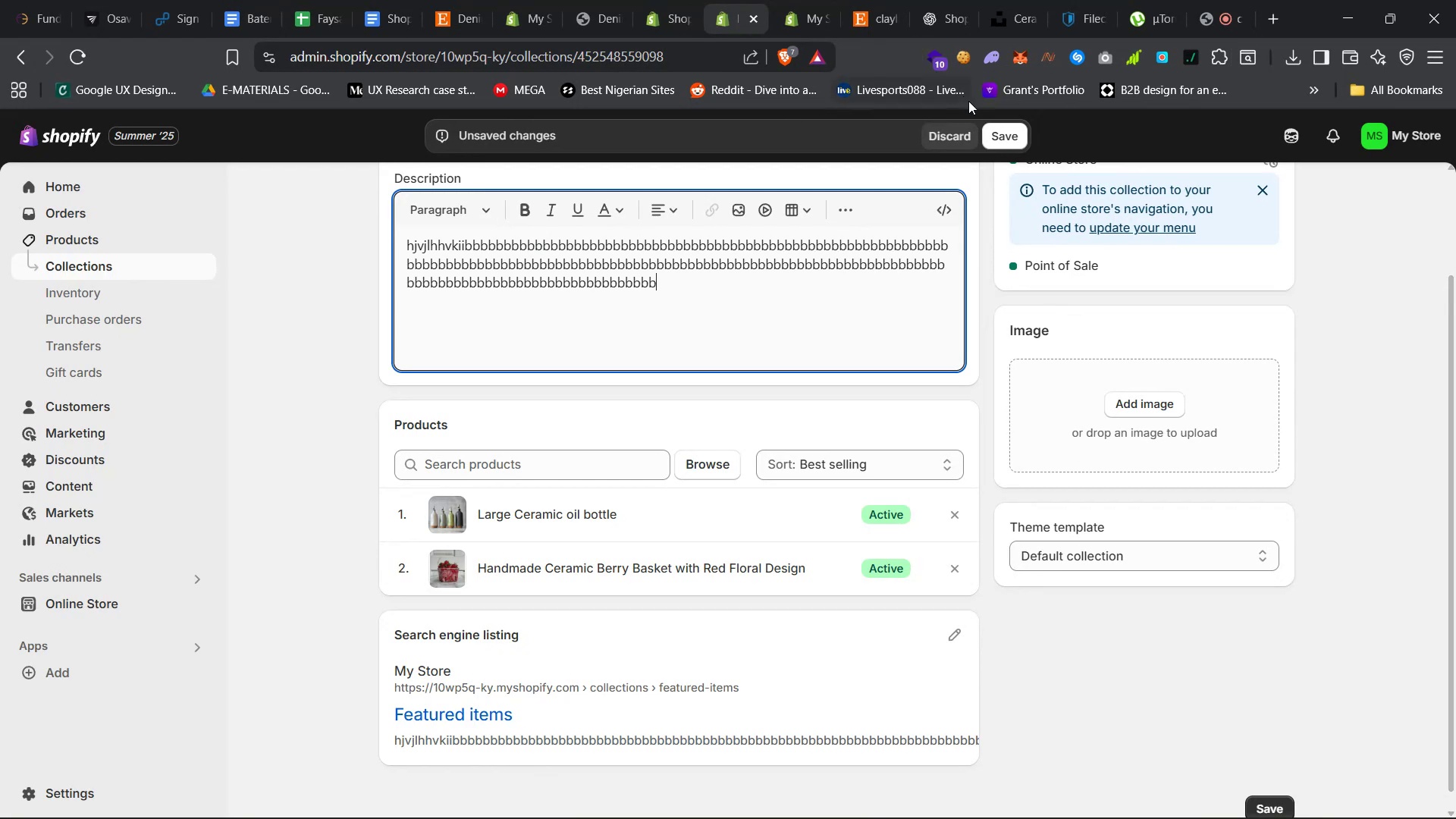 
left_click([1002, 132])
 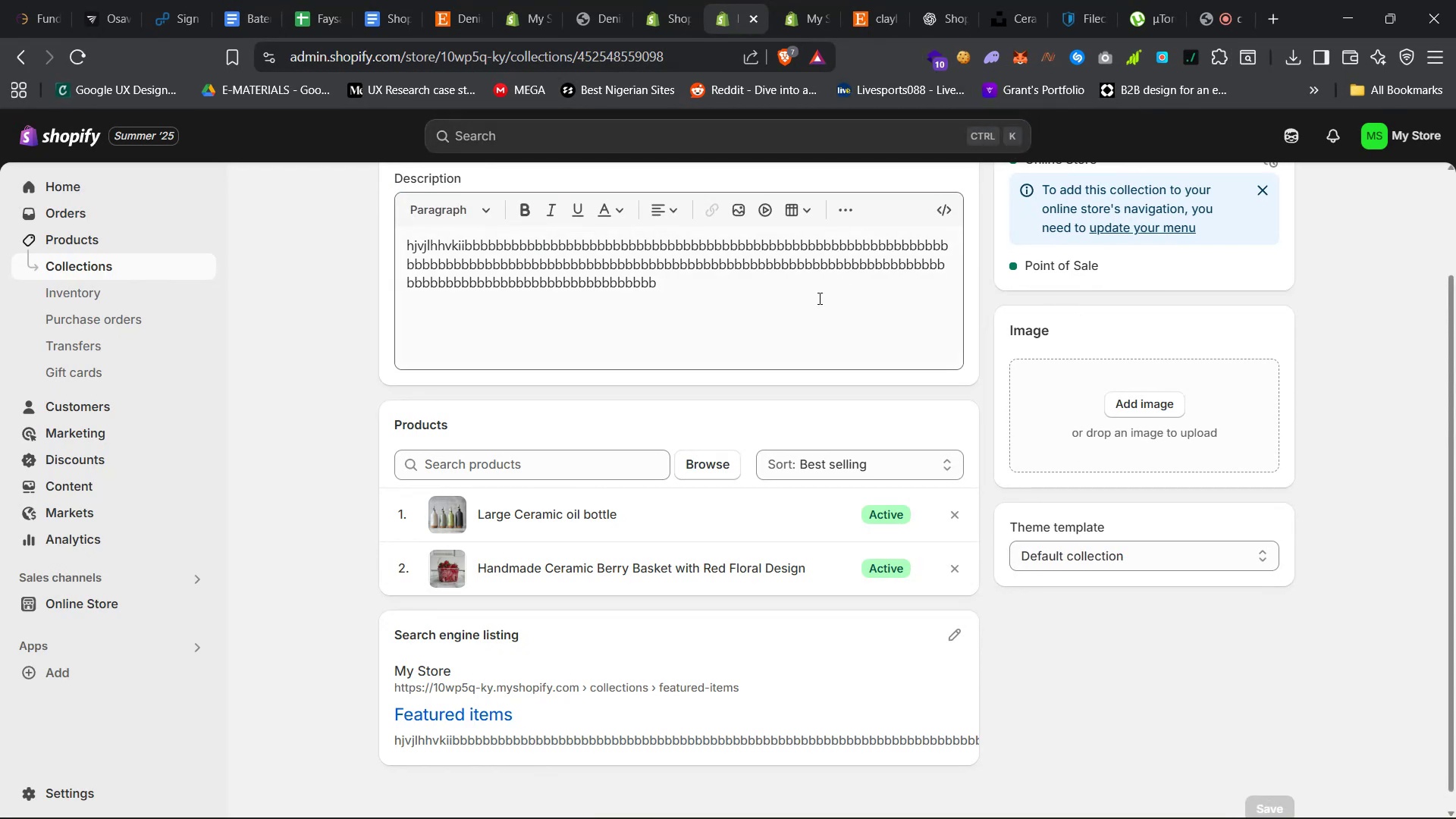 
left_click([790, 0])
 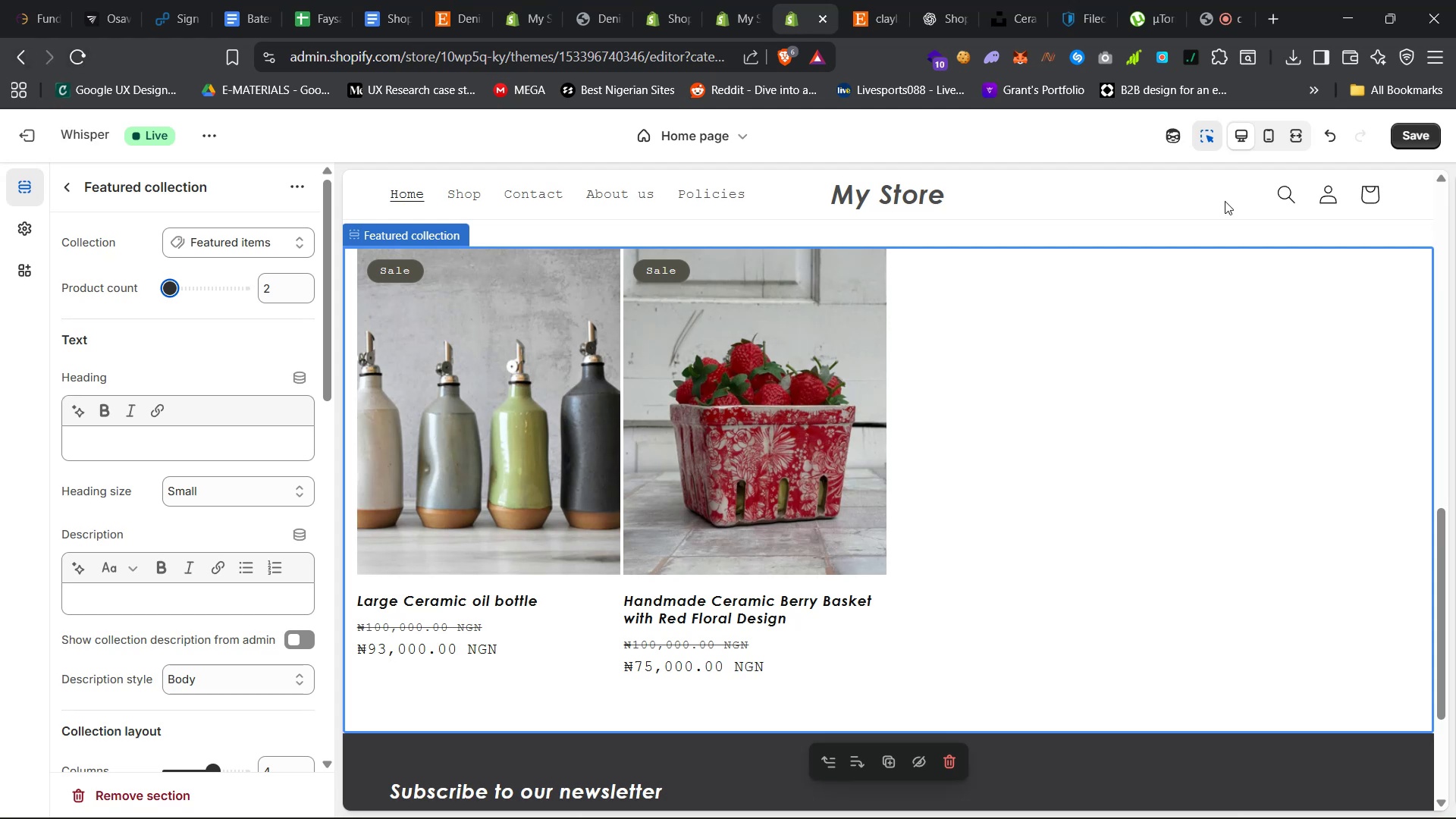 
left_click([1418, 132])
 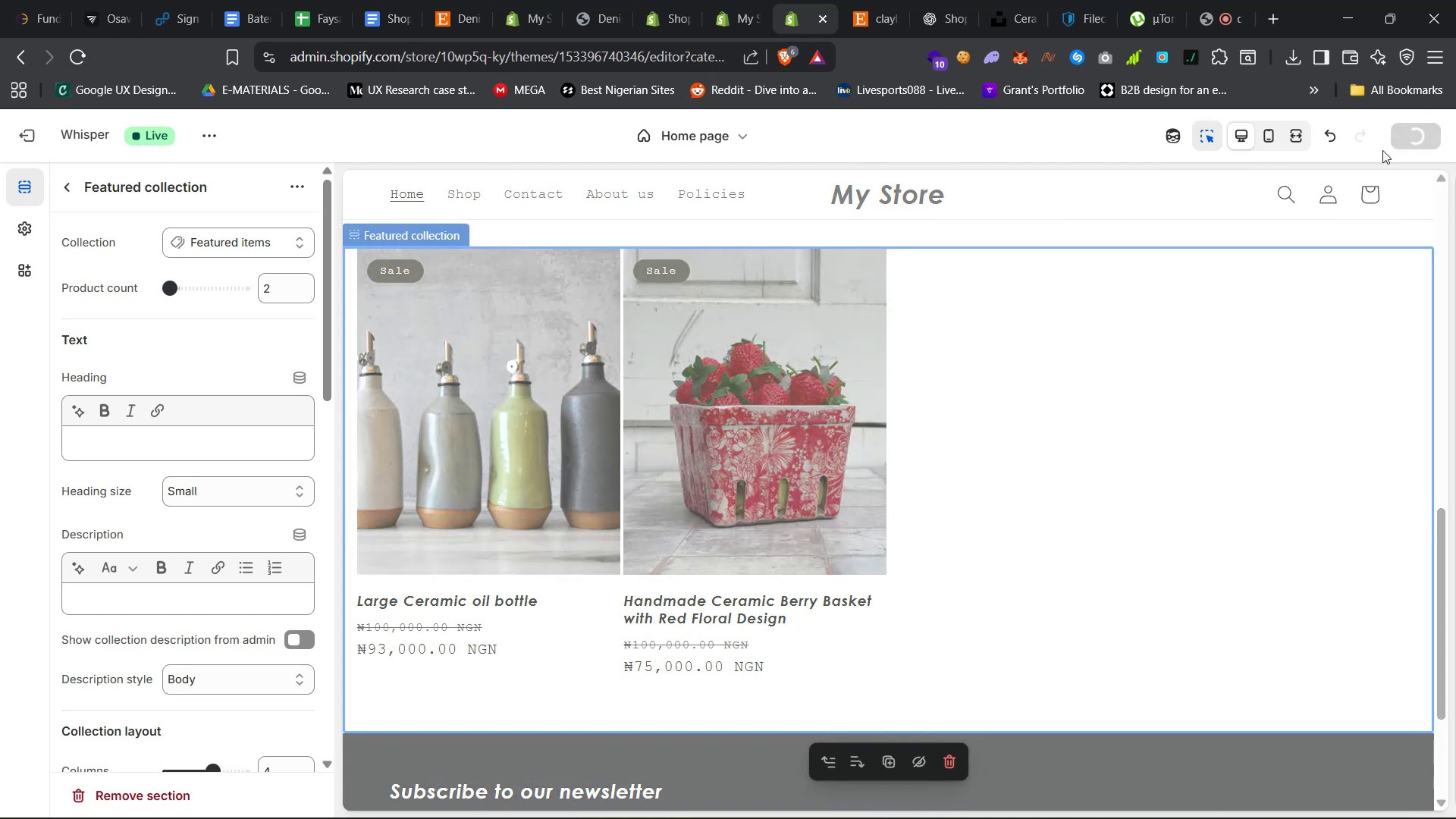 
mouse_move([939, 340])
 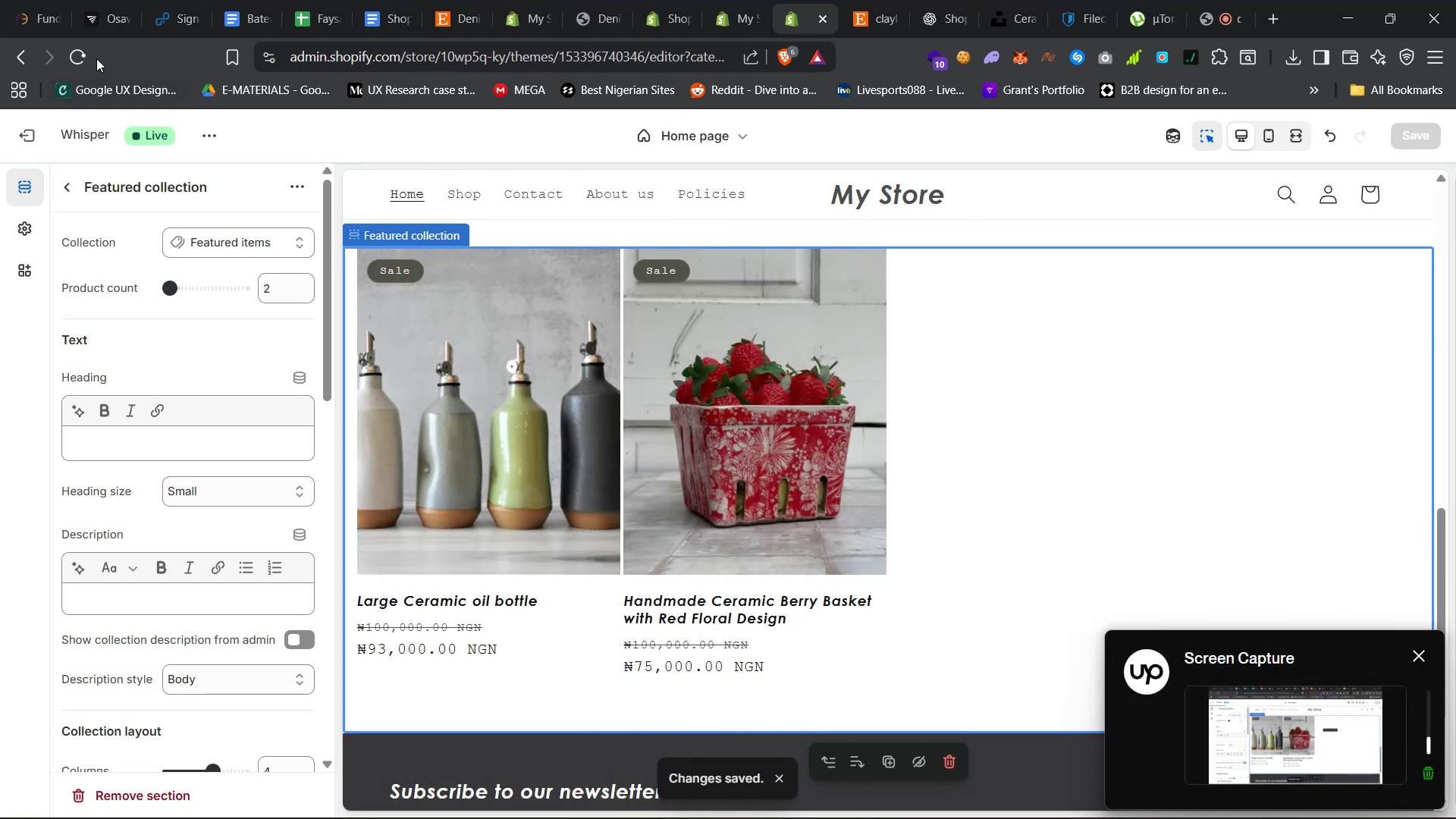 
left_click([78, 48])
 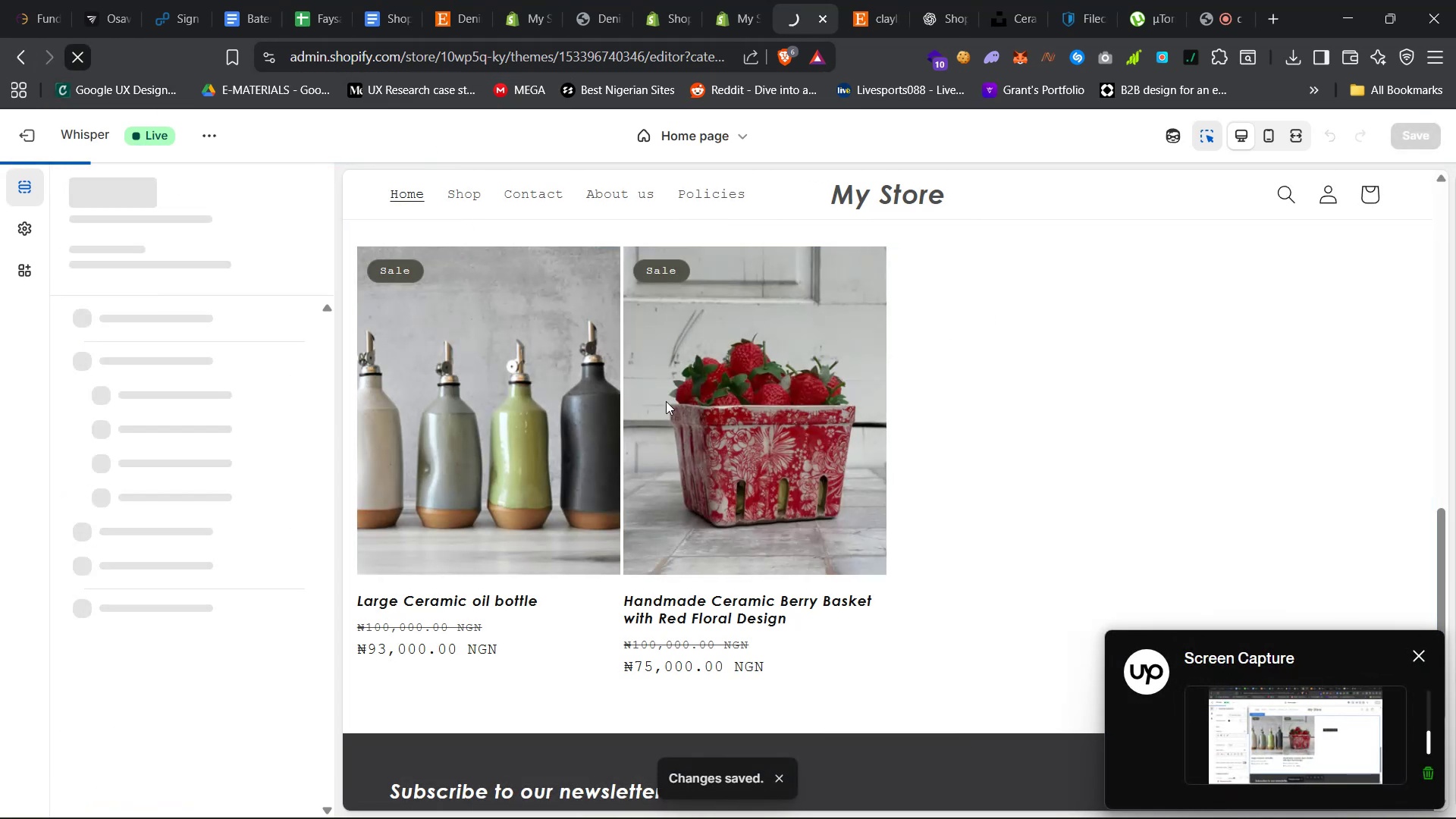 
scroll: coordinate [683, 422], scroll_direction: up, amount: 22.0
 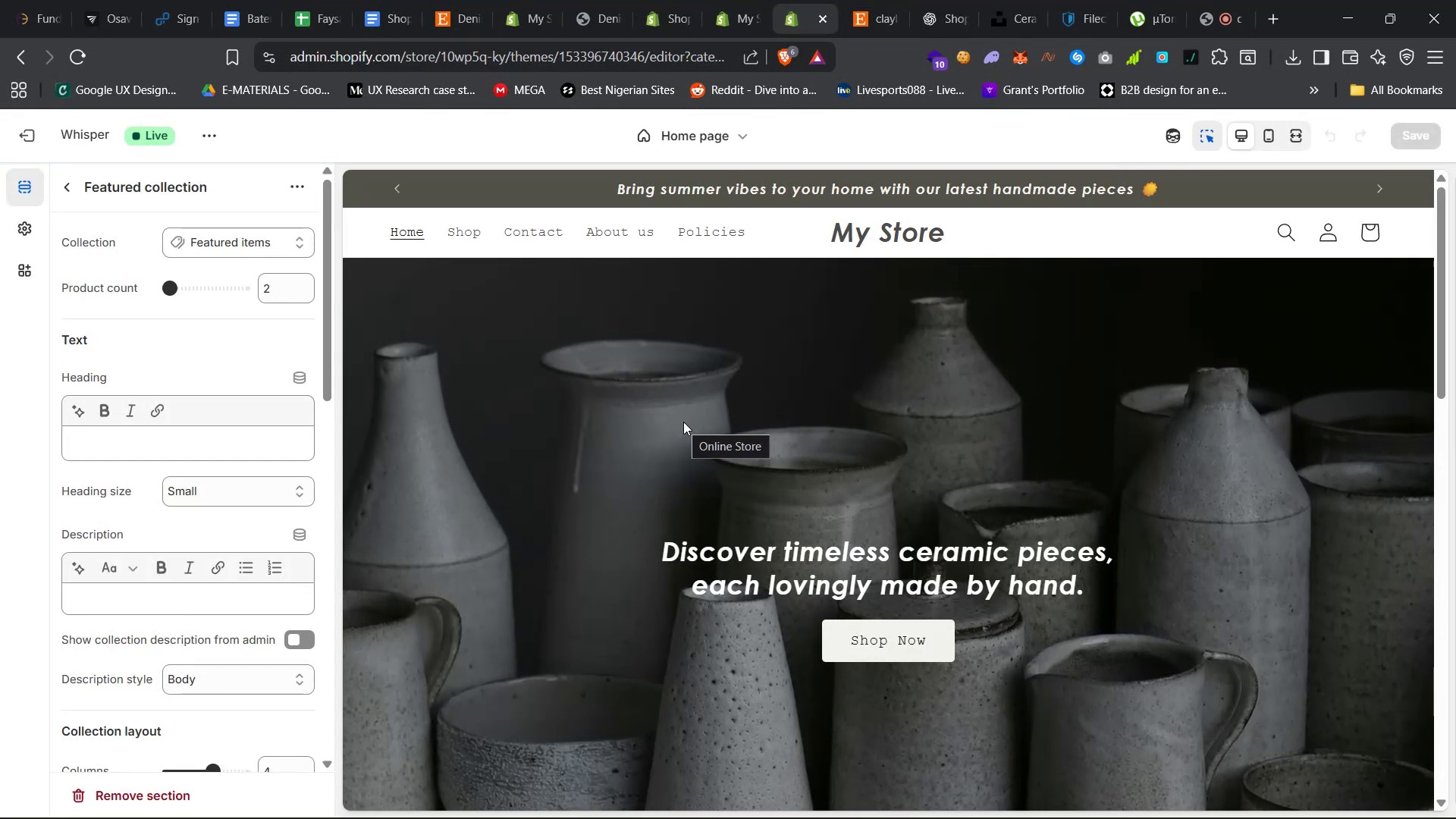 
wait(12.52)
 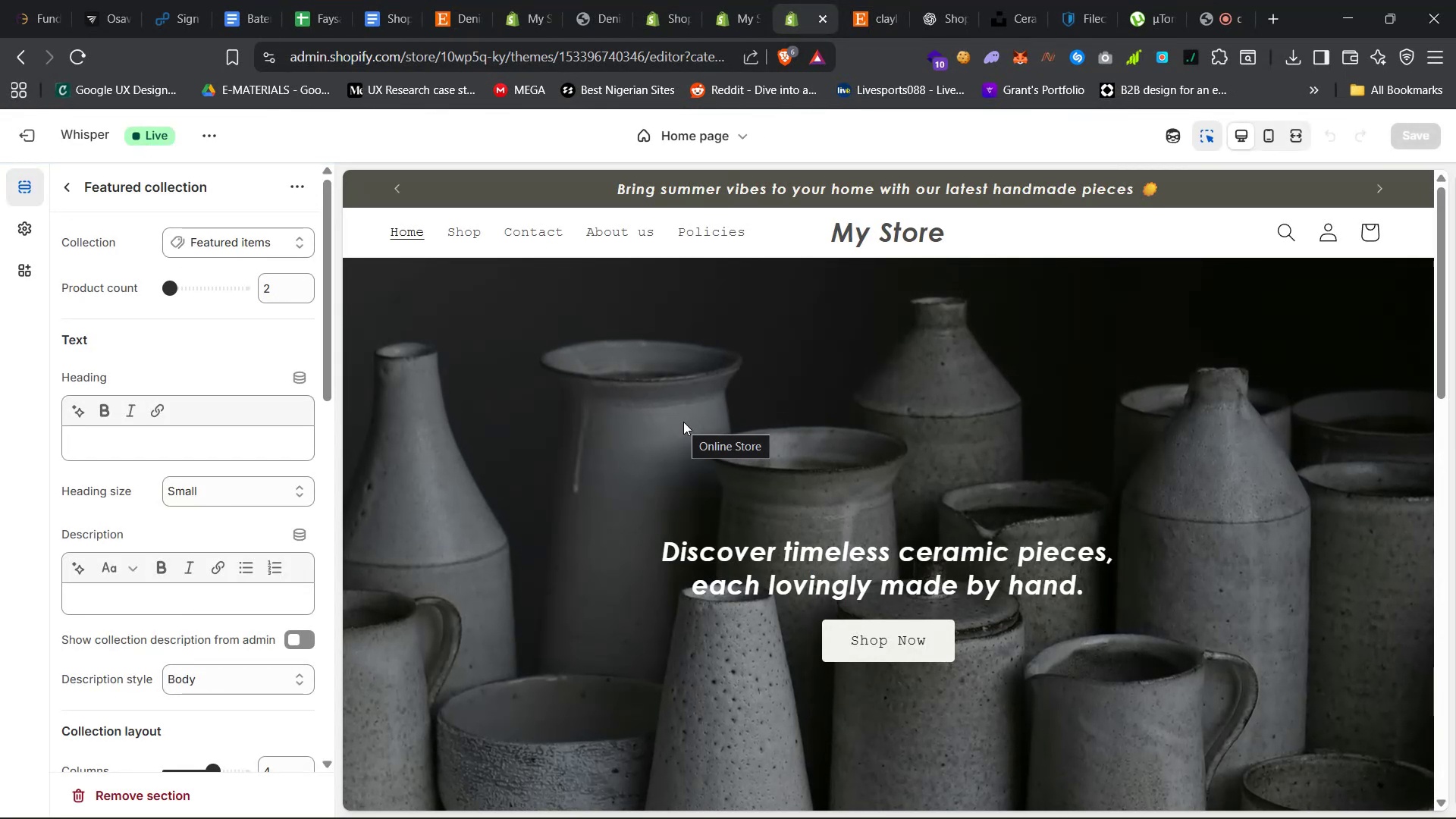 
scroll: coordinate [681, 437], scroll_direction: down, amount: 43.0
 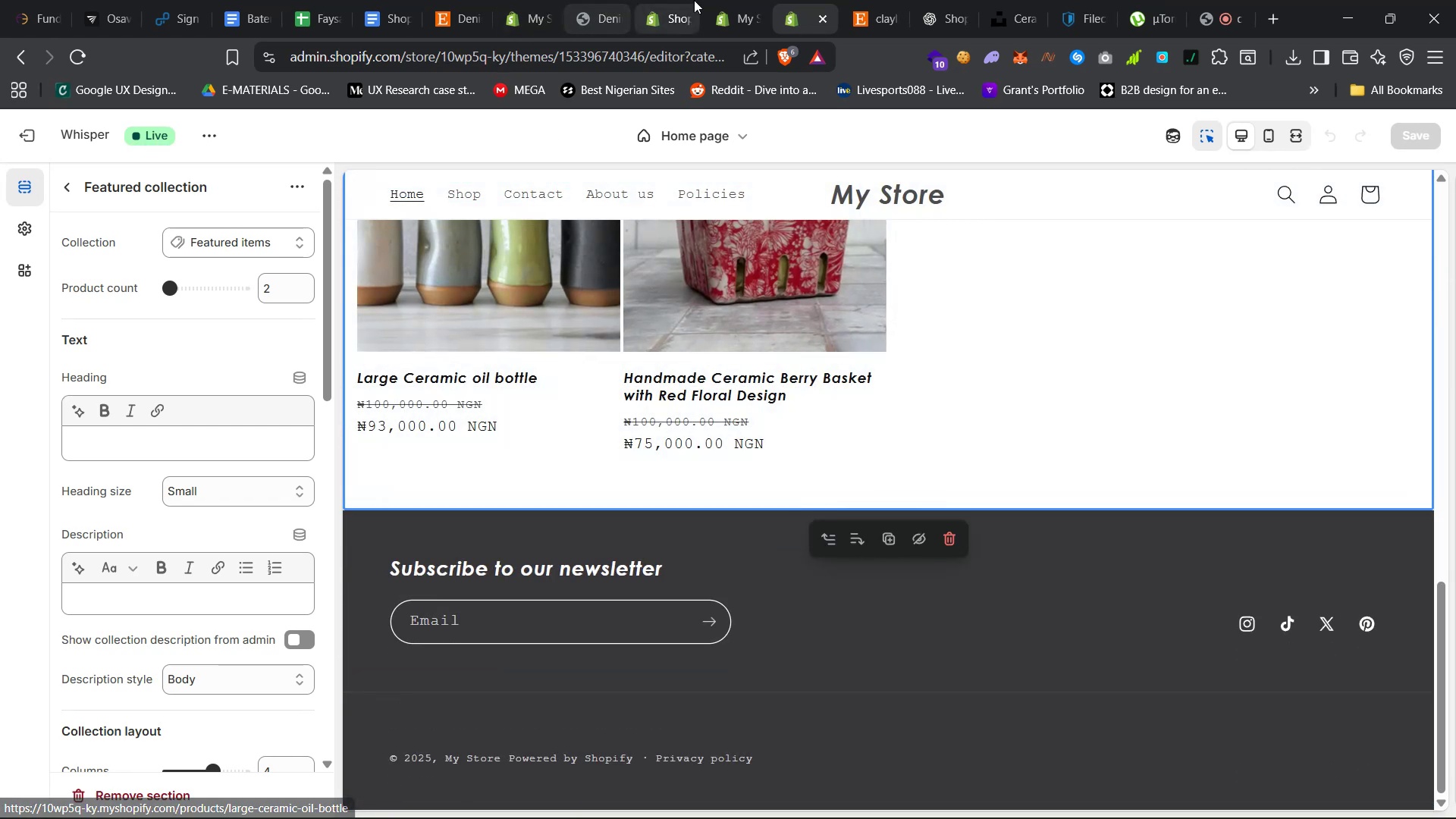 
left_click([722, 0])
 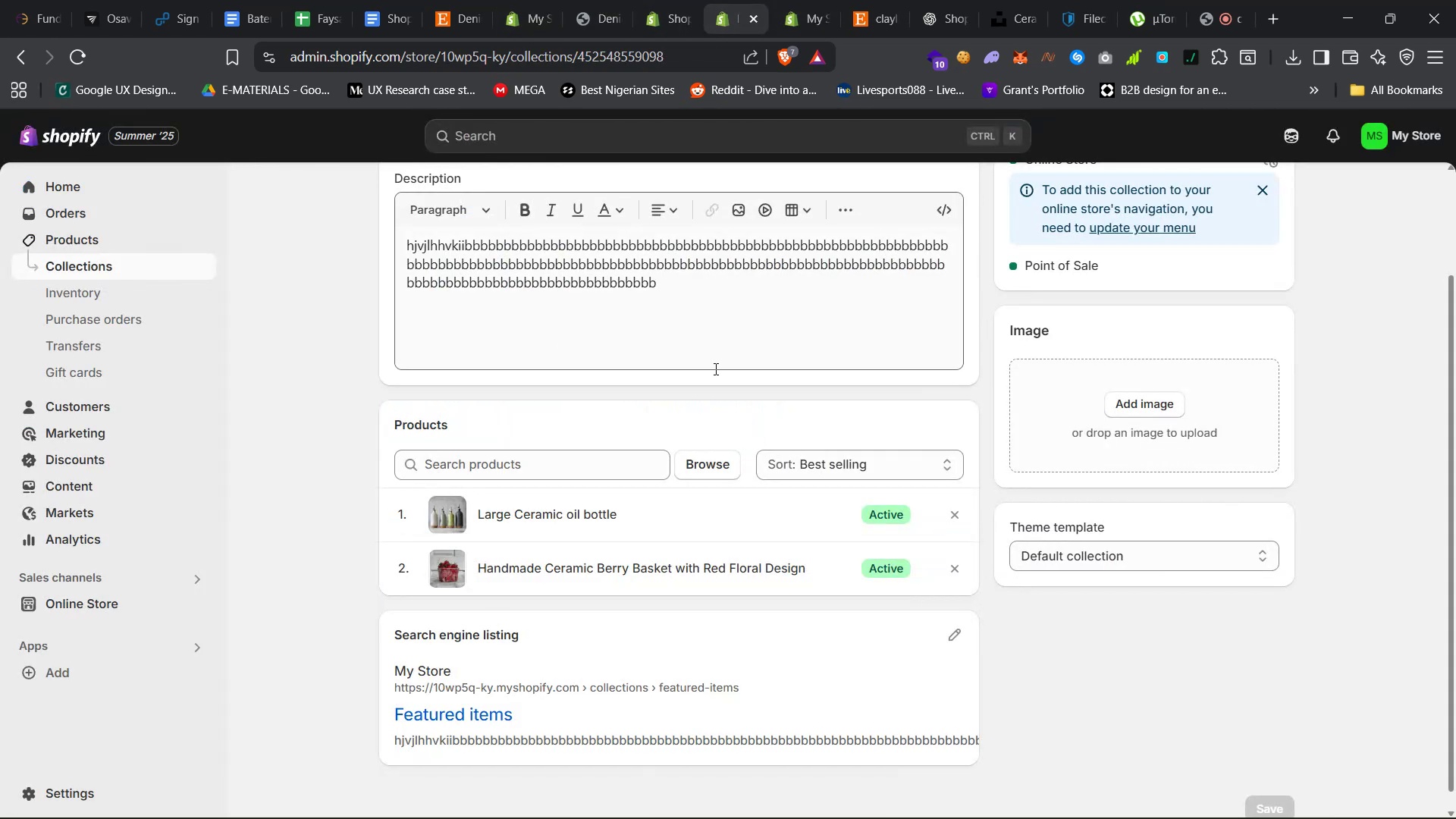 
scroll: coordinate [717, 370], scroll_direction: up, amount: 11.0
 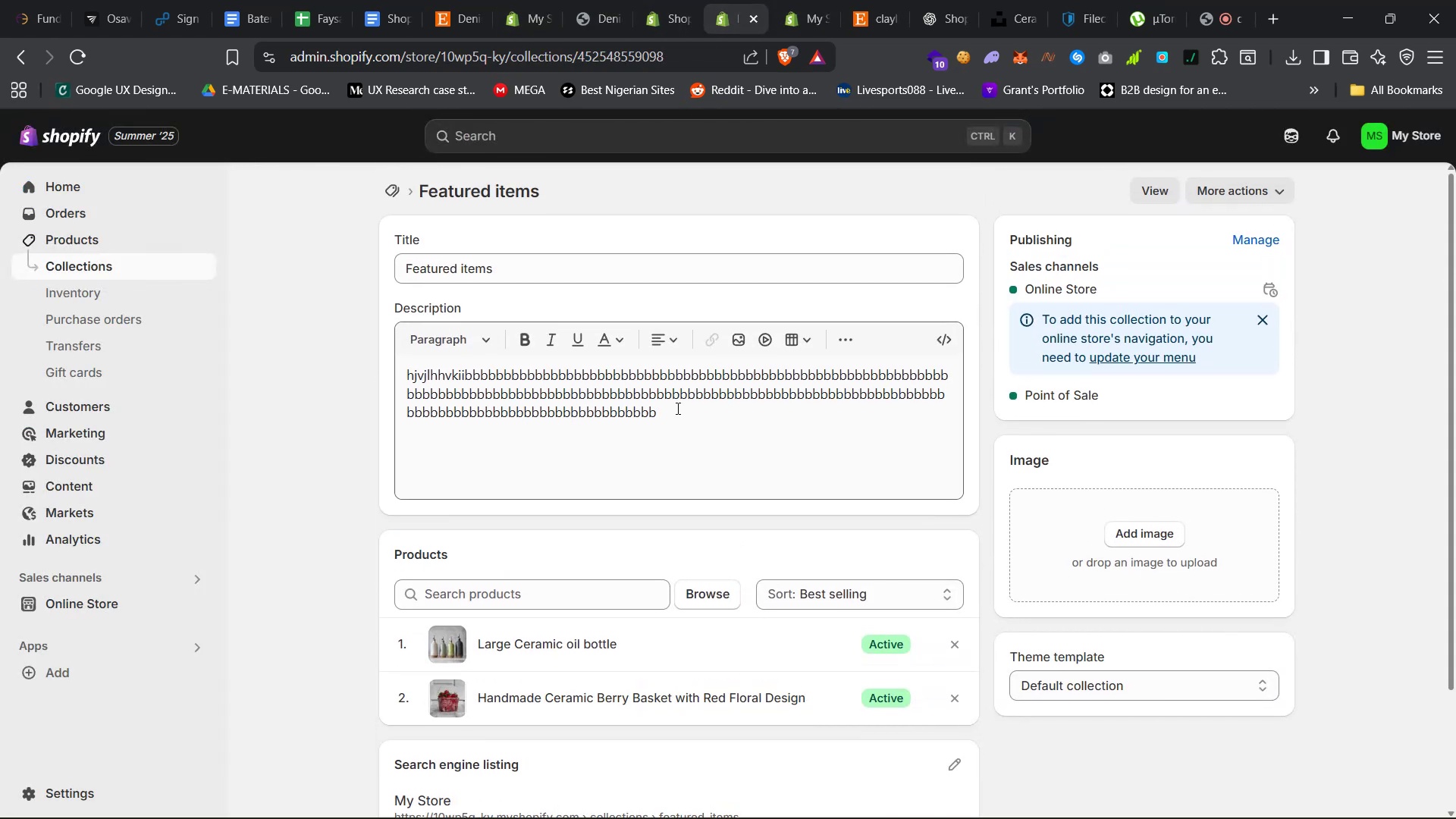 
left_click_drag(start_coordinate=[670, 419], to_coordinate=[393, 378])
 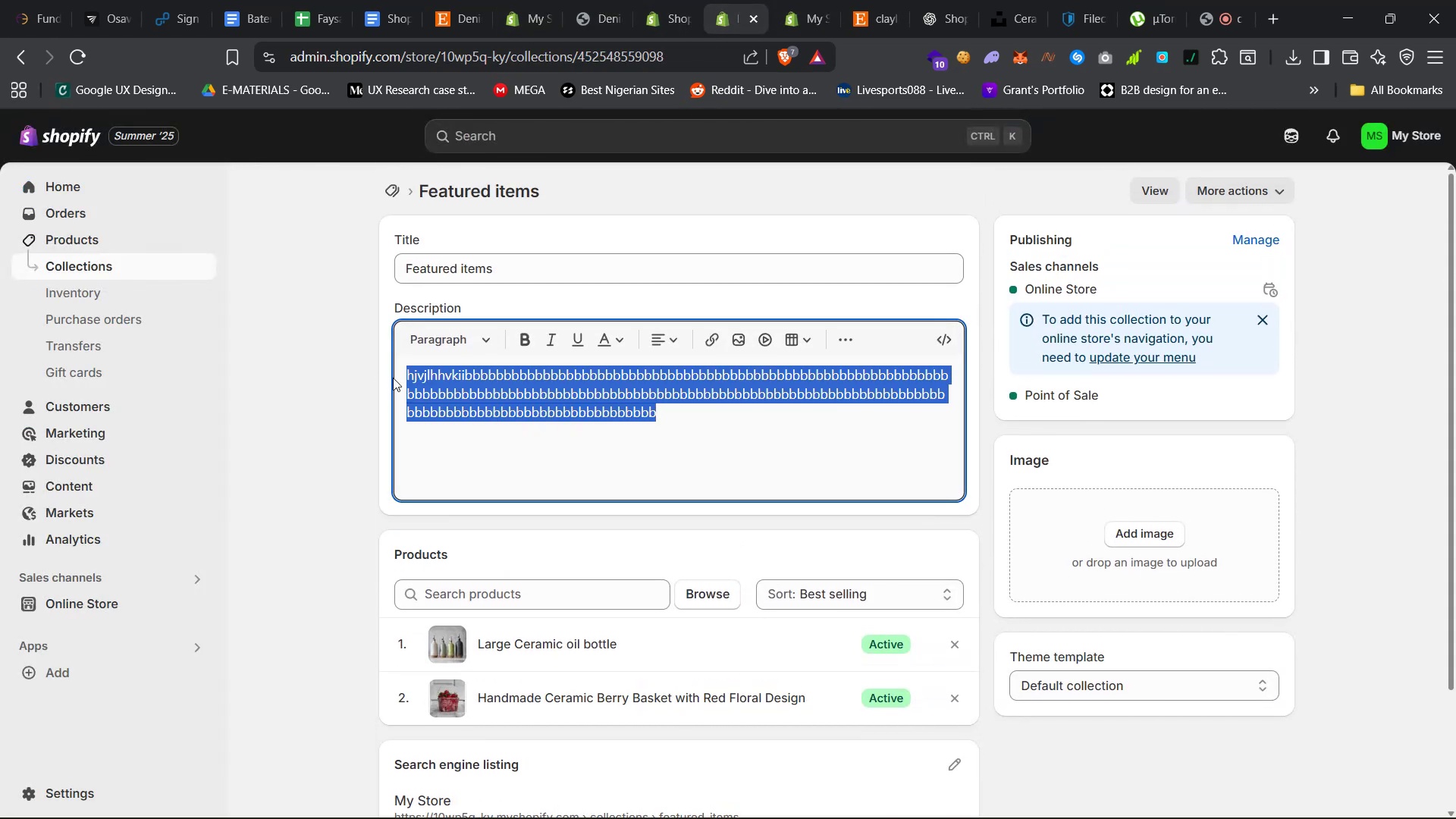 
key(Backspace)
 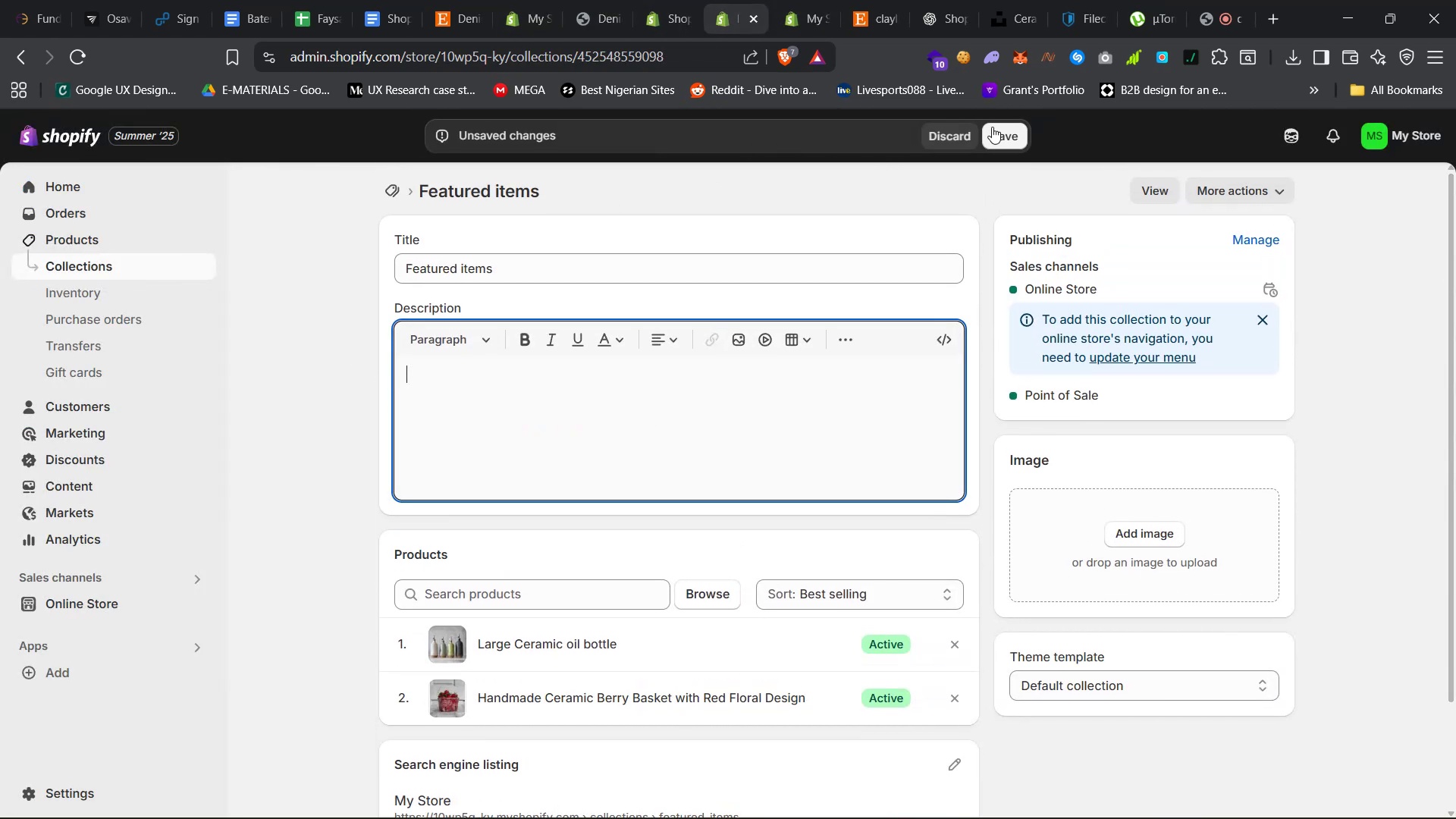 
left_click([1002, 139])
 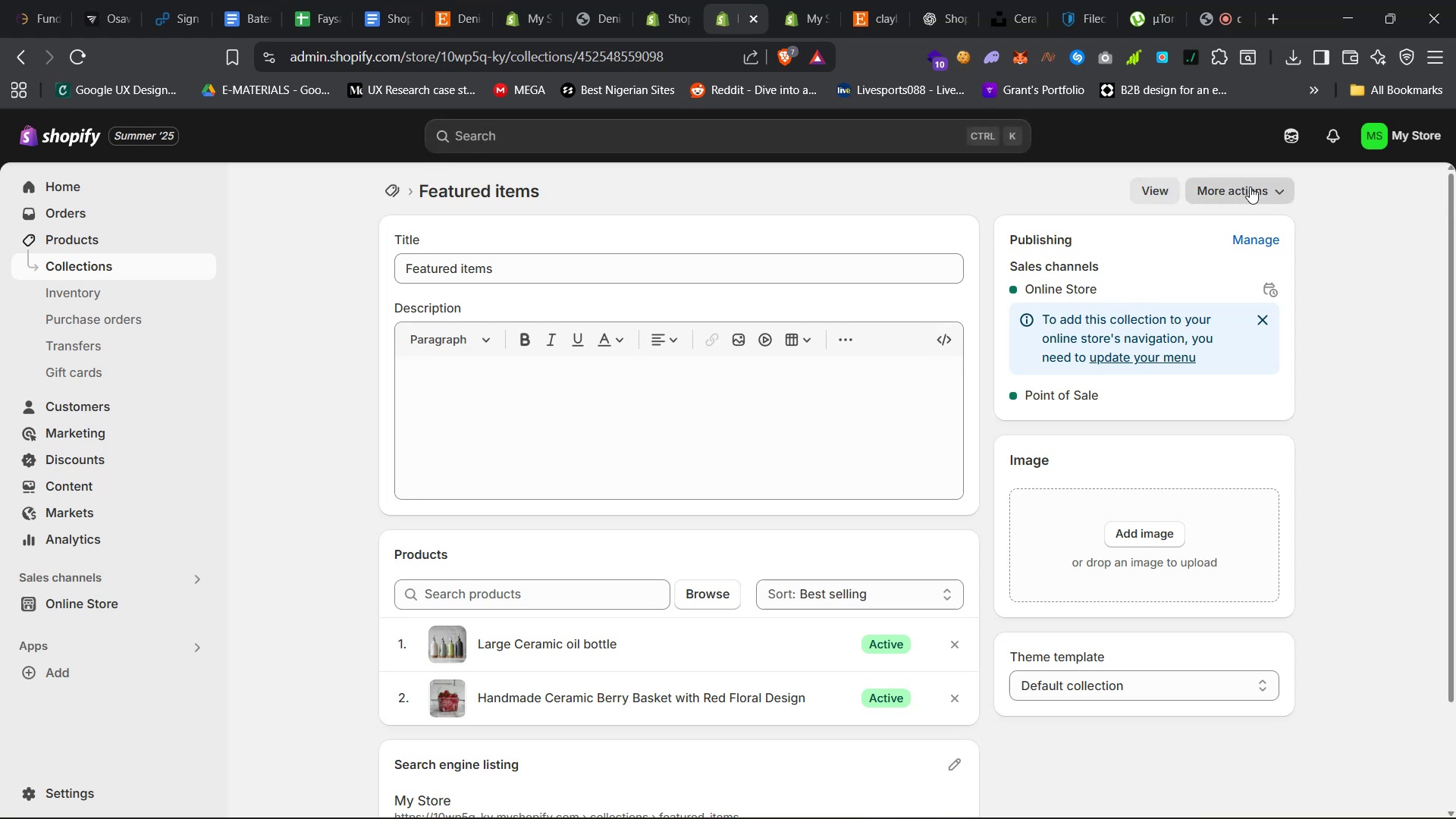 
left_click([1278, 187])
 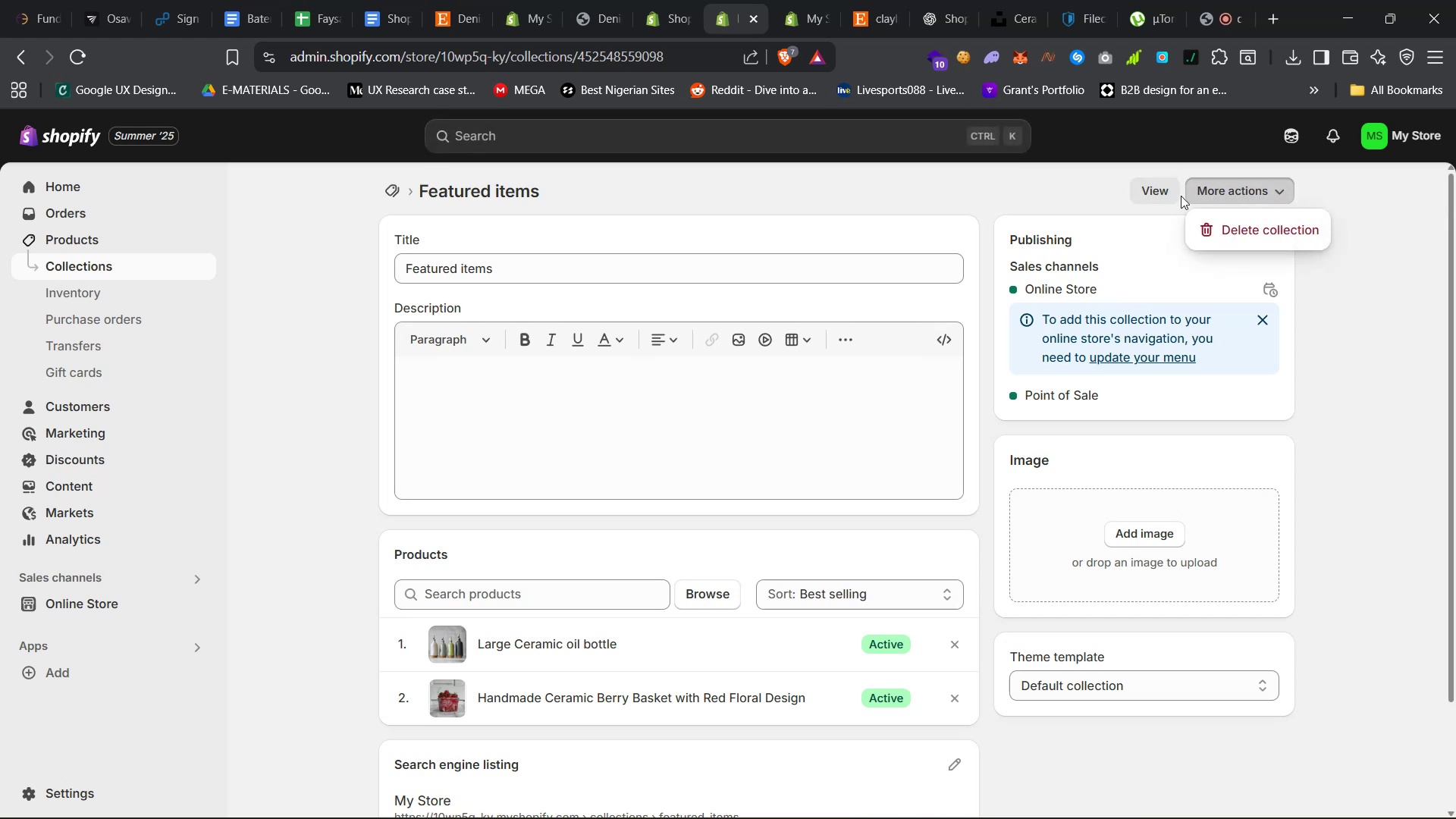 
left_click([1156, 195])
 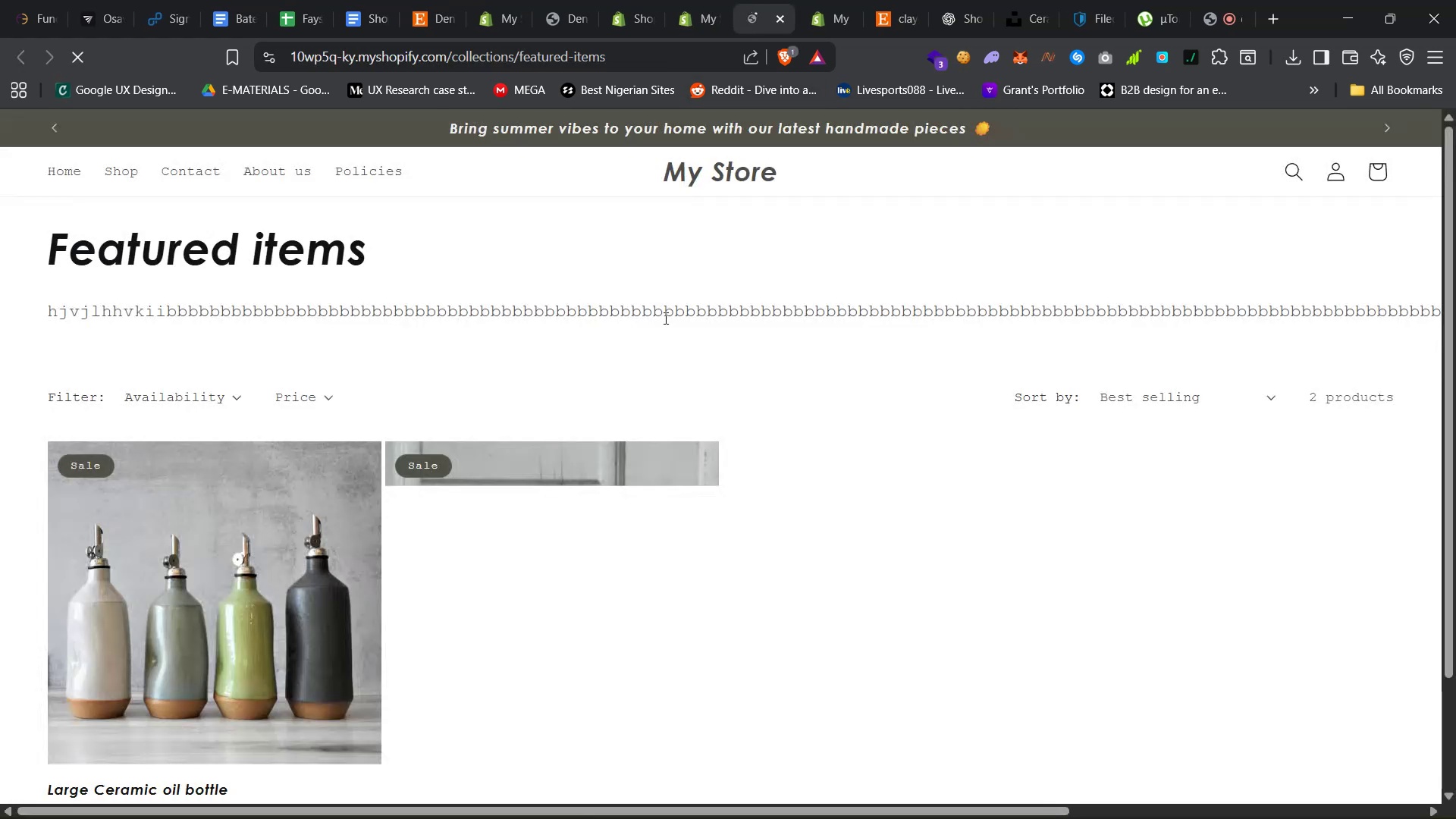 
scroll: coordinate [666, 372], scroll_direction: down, amount: 6.0
 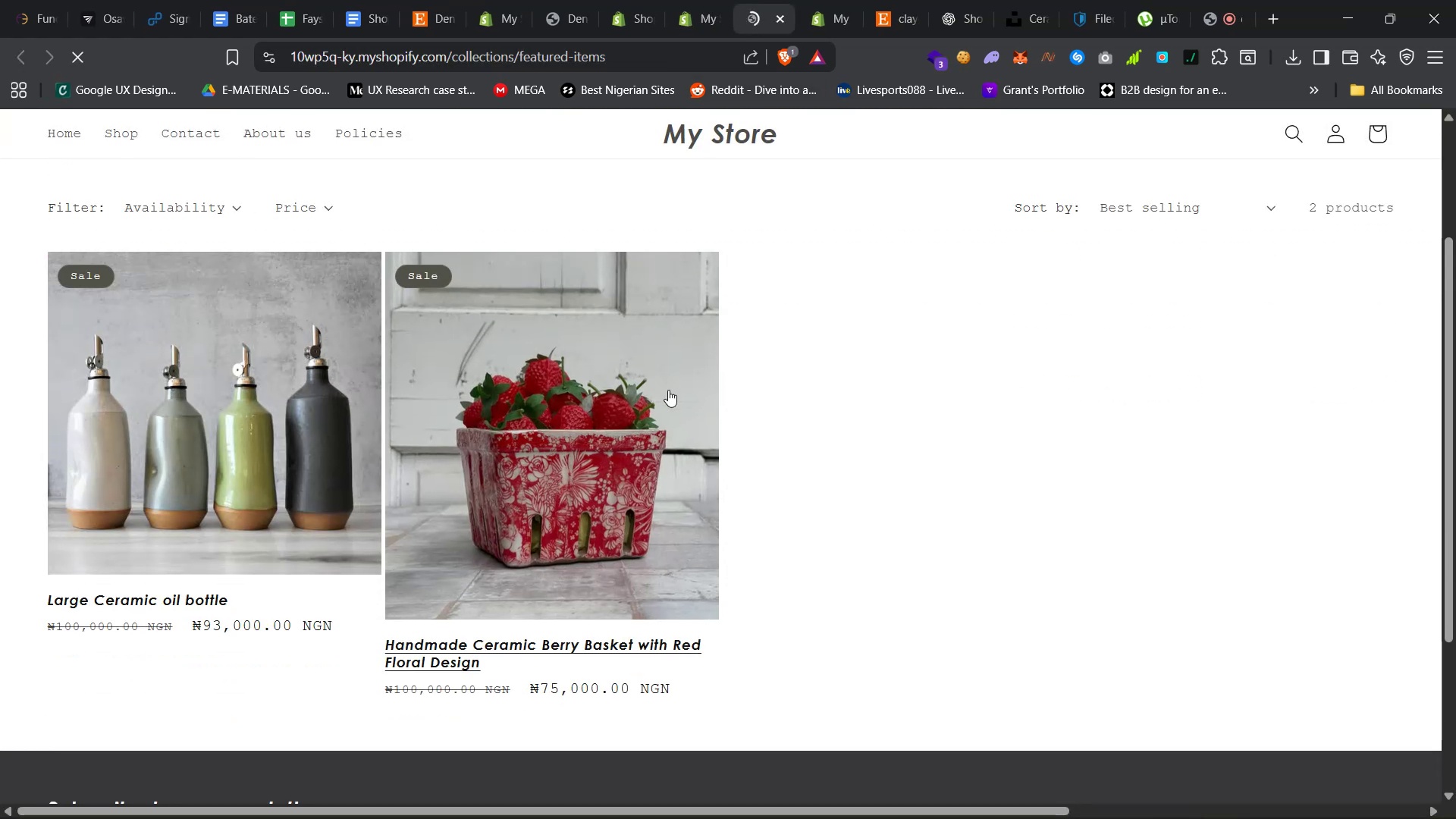 
scroll: coordinate [668, 394], scroll_direction: up, amount: 33.0
 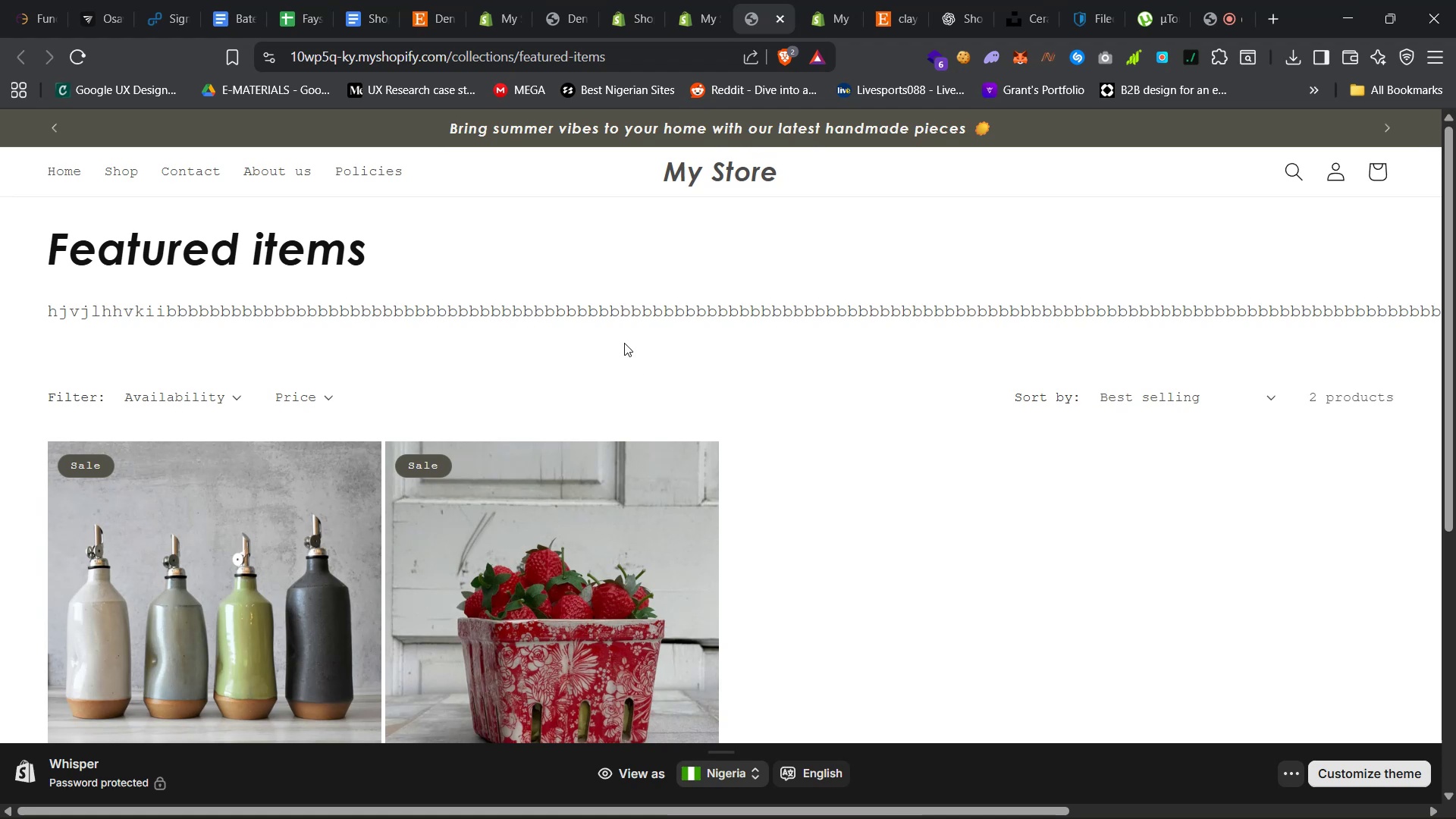 
left_click([695, 0])
 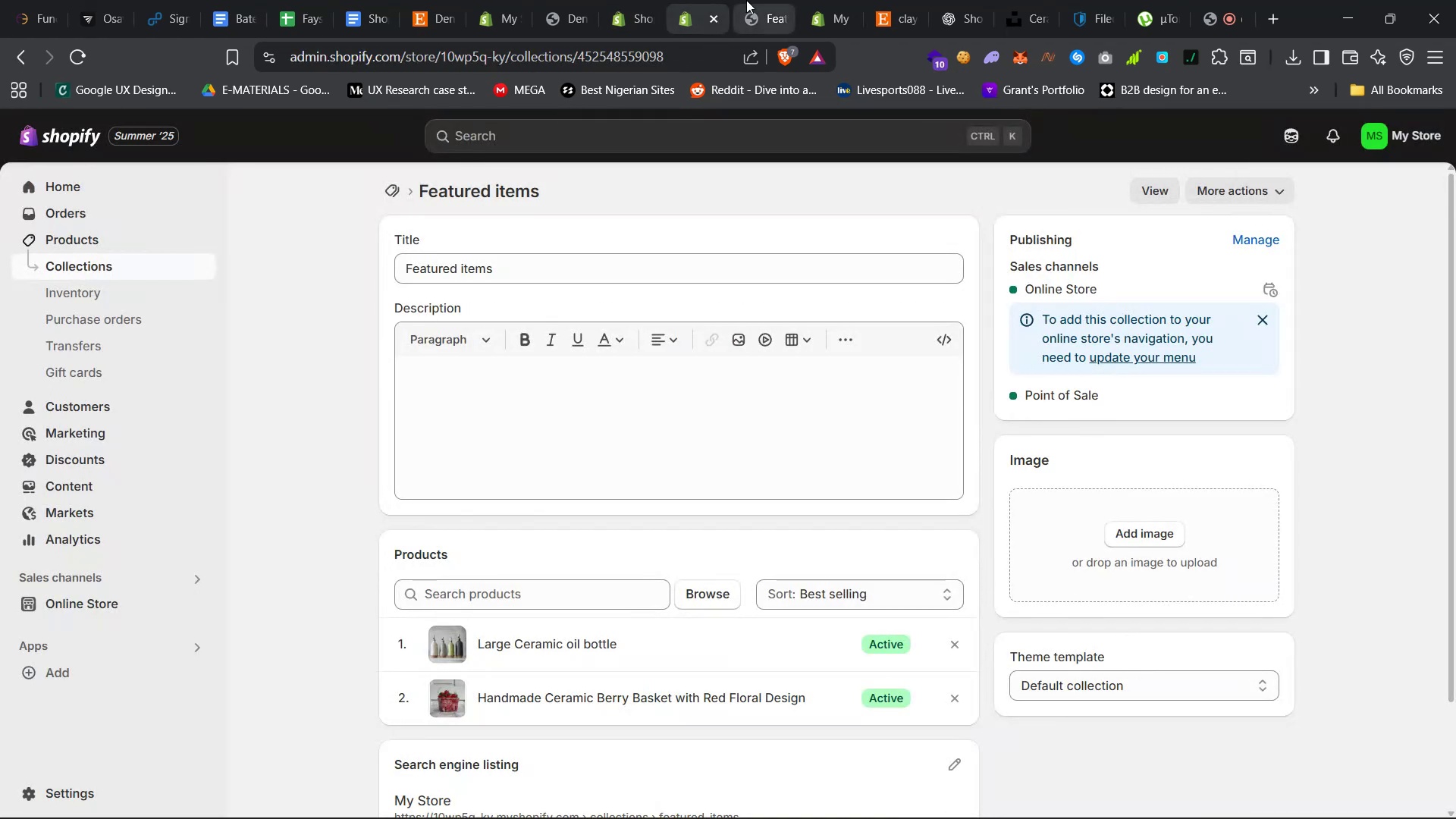 
left_click([759, 0])
 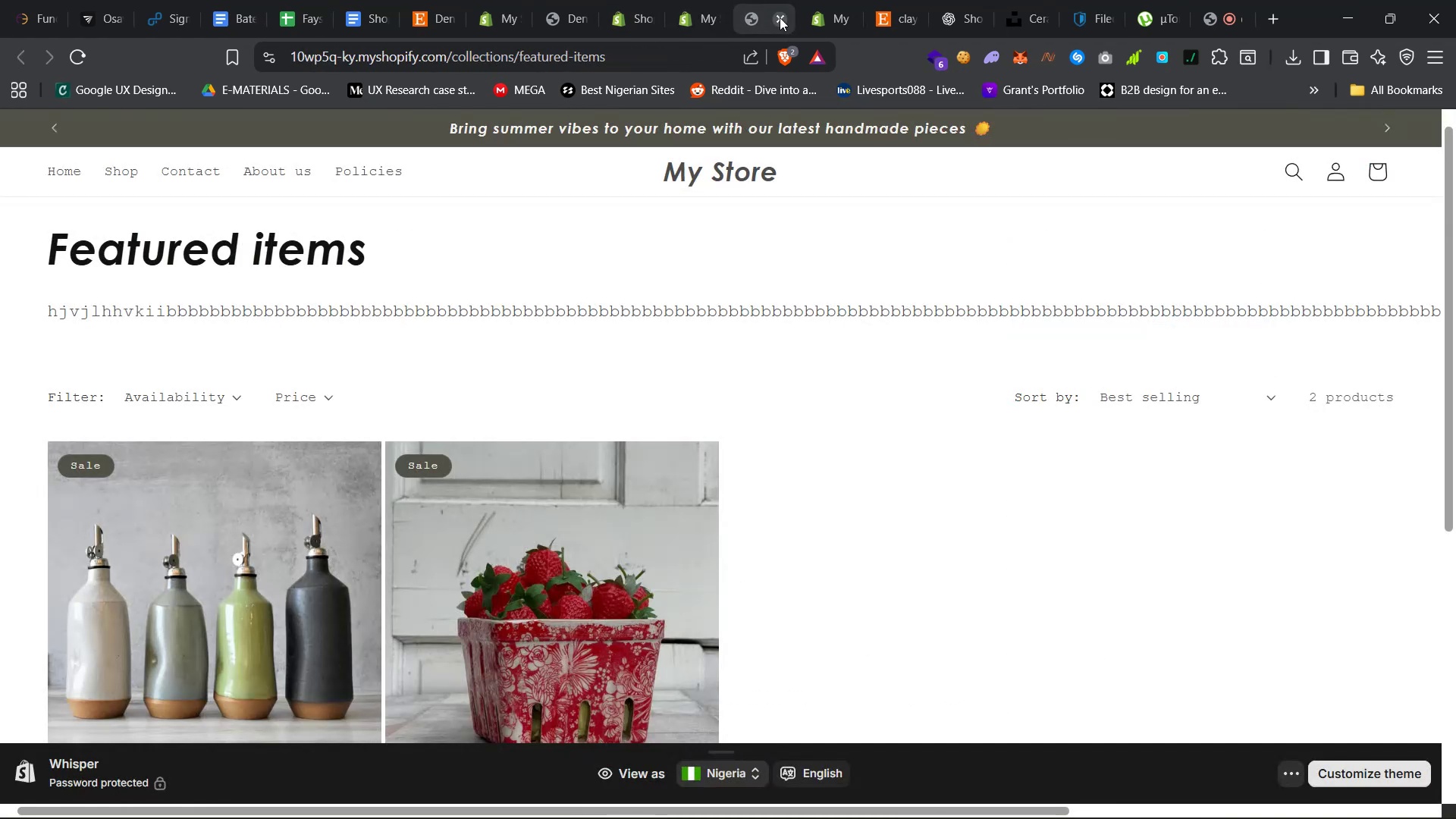 
left_click([780, 17])
 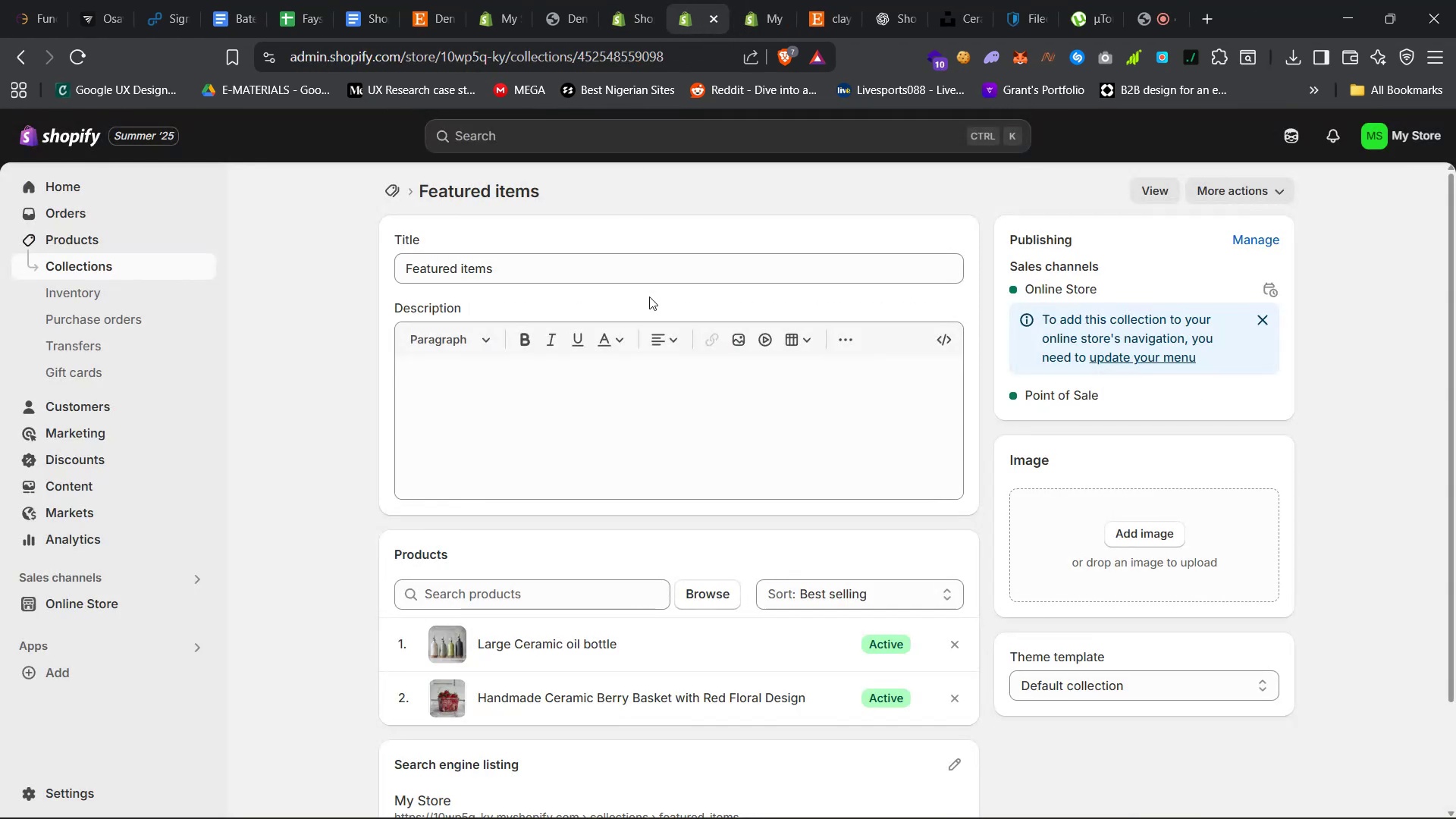 
scroll: coordinate [663, 318], scroll_direction: down, amount: 12.0
 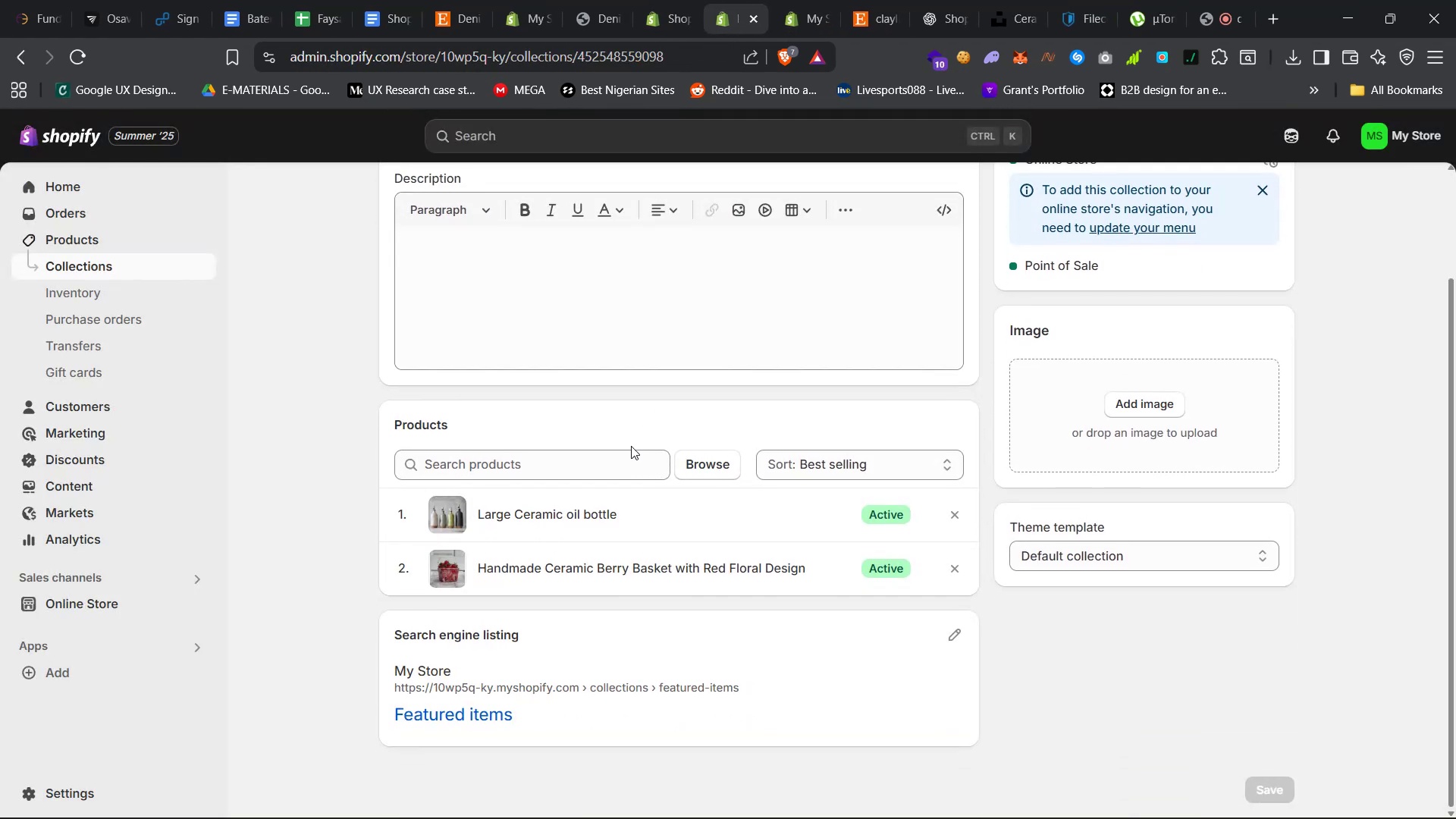 
scroll: coordinate [491, 544], scroll_direction: up, amount: 46.0
 